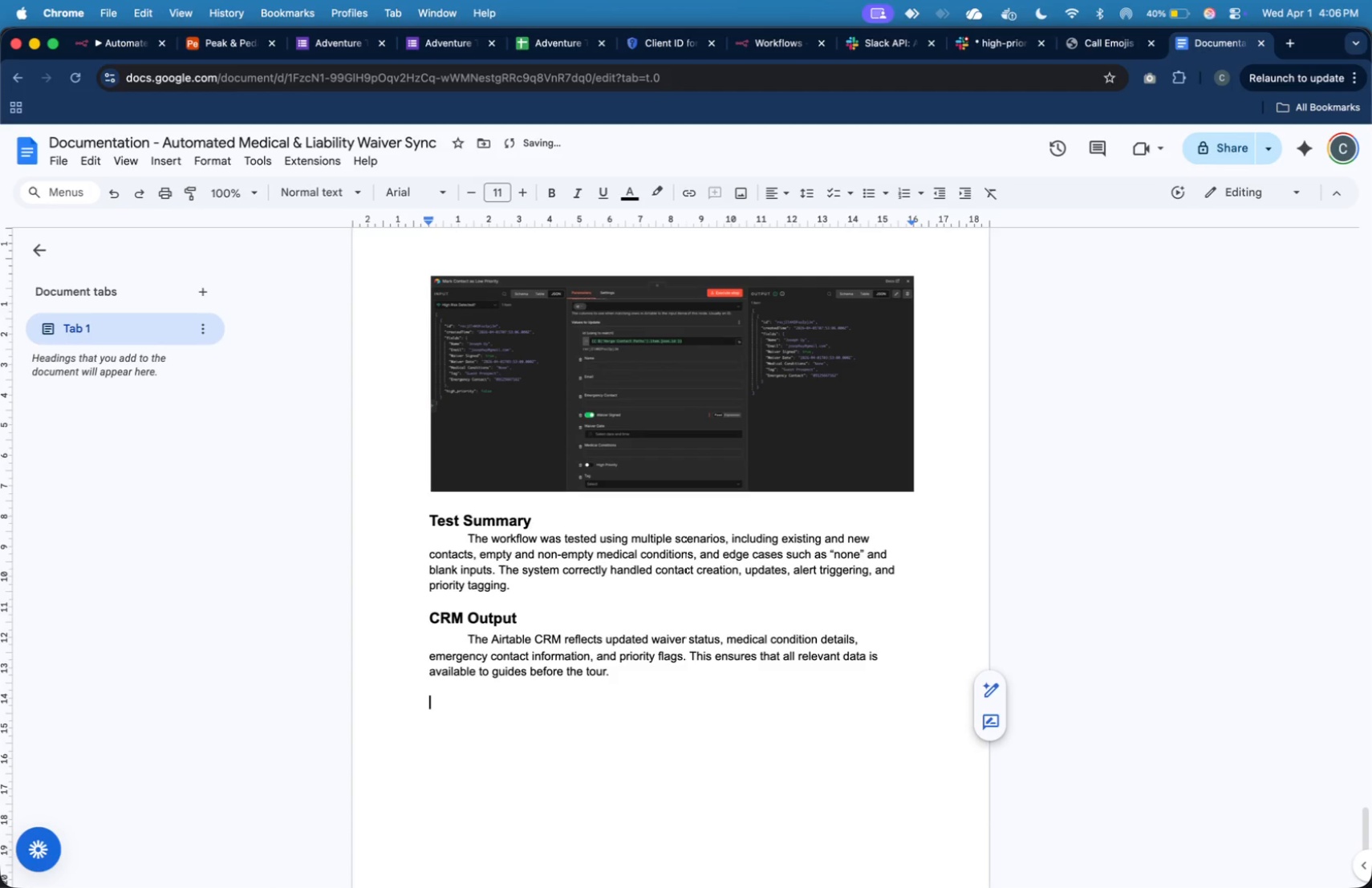 
key(Enter)
 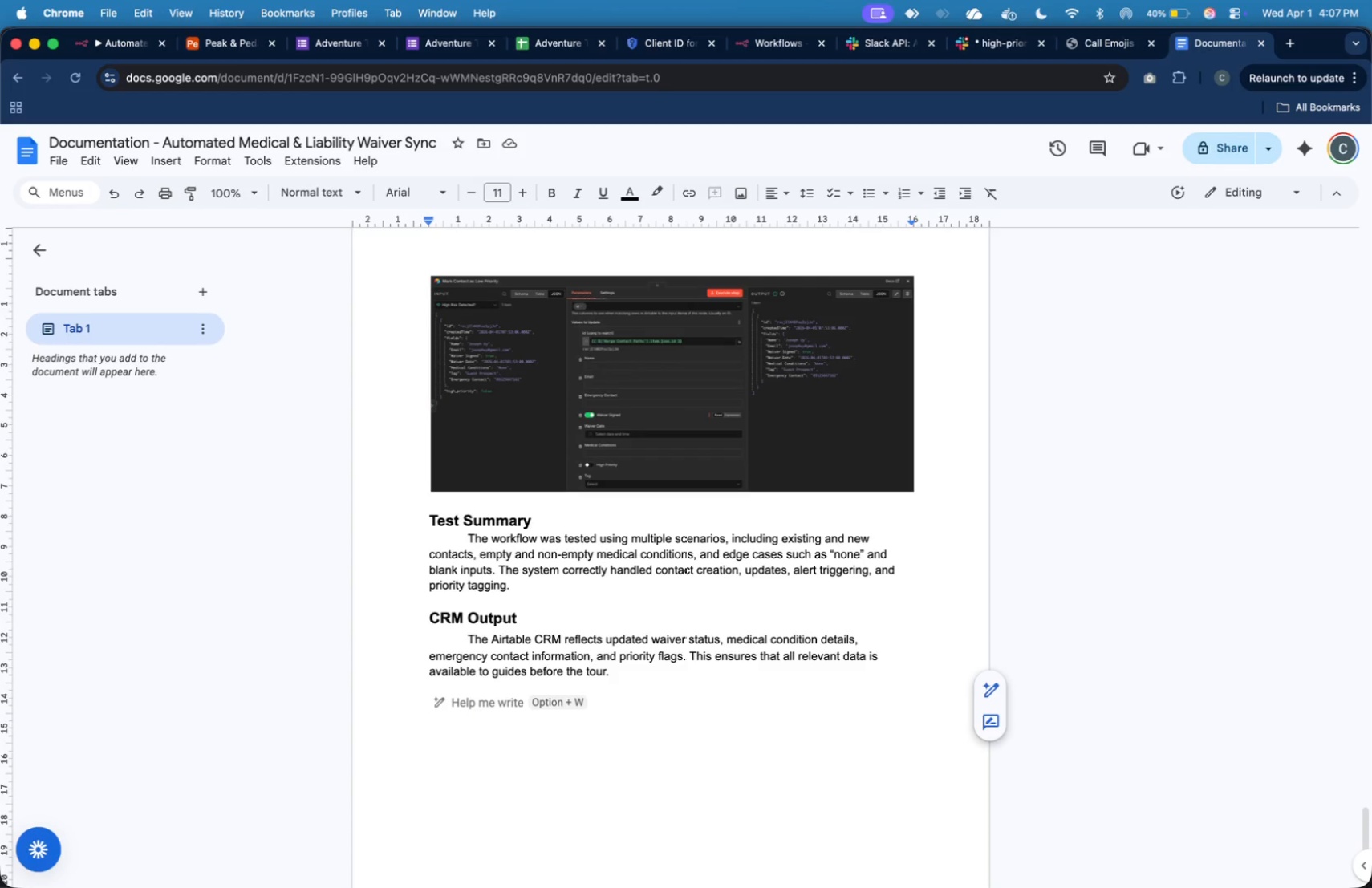 
wait(10.49)
 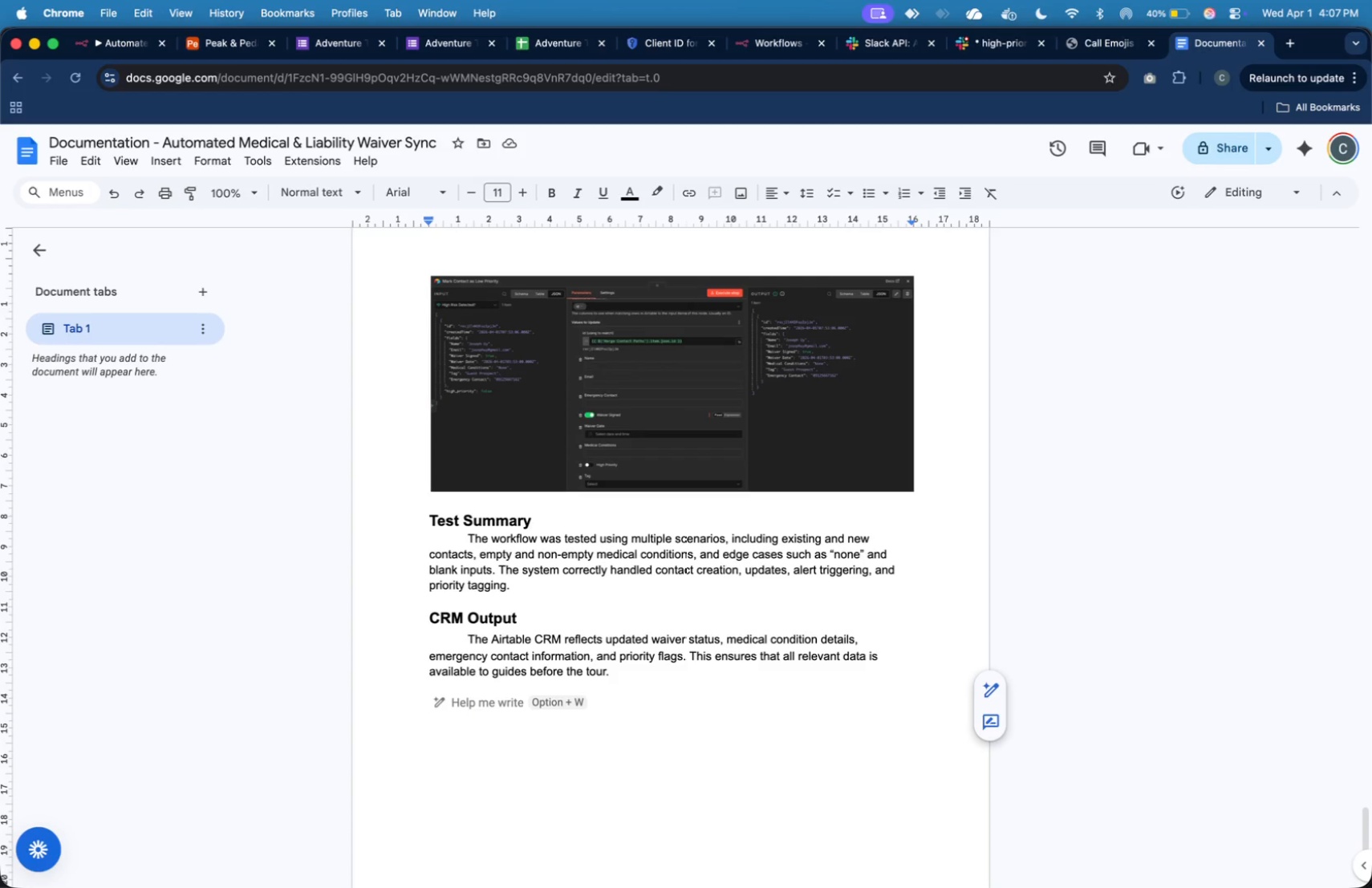 
left_click([547, 199])
 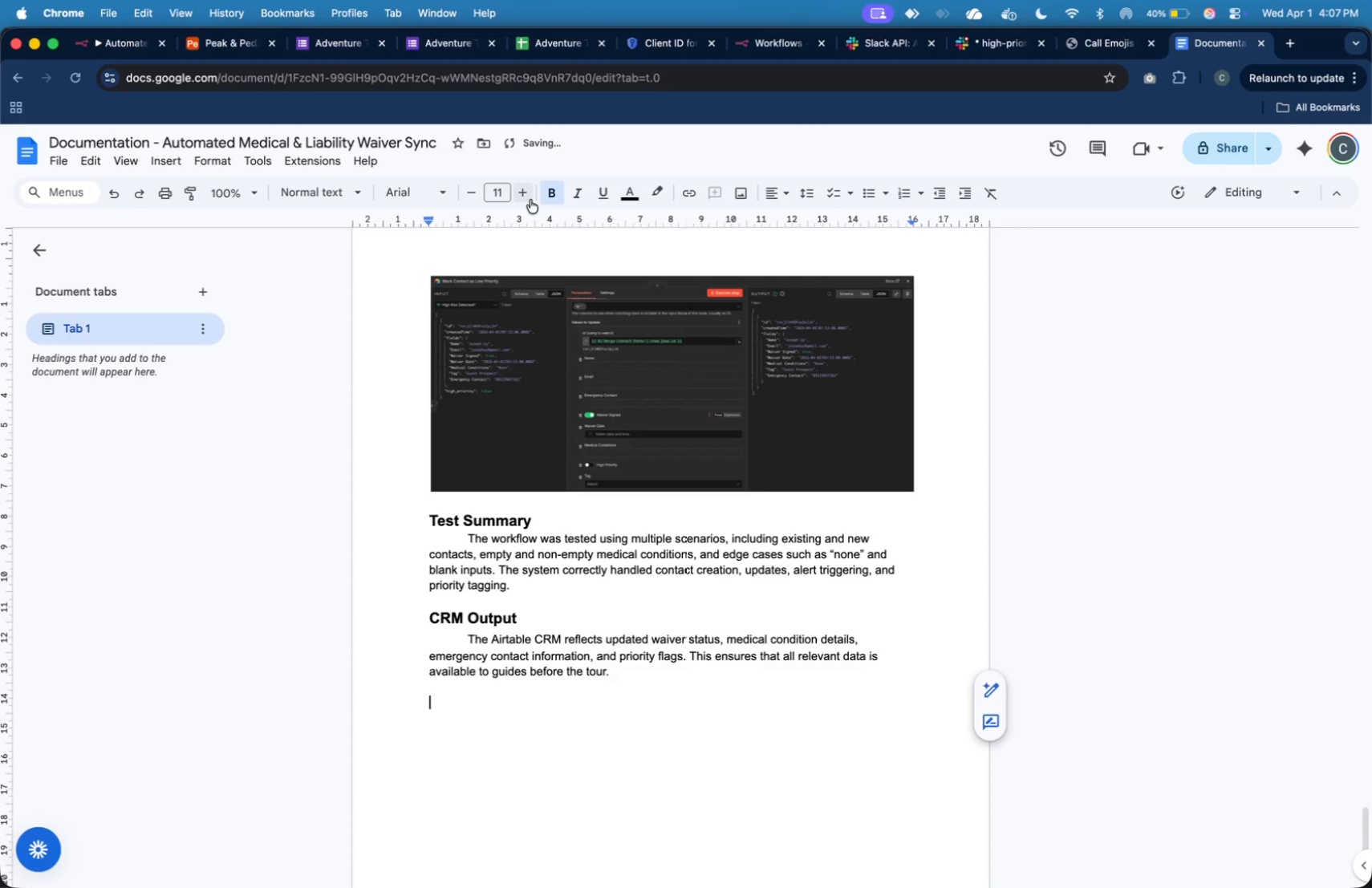 
double_click([530, 200])
 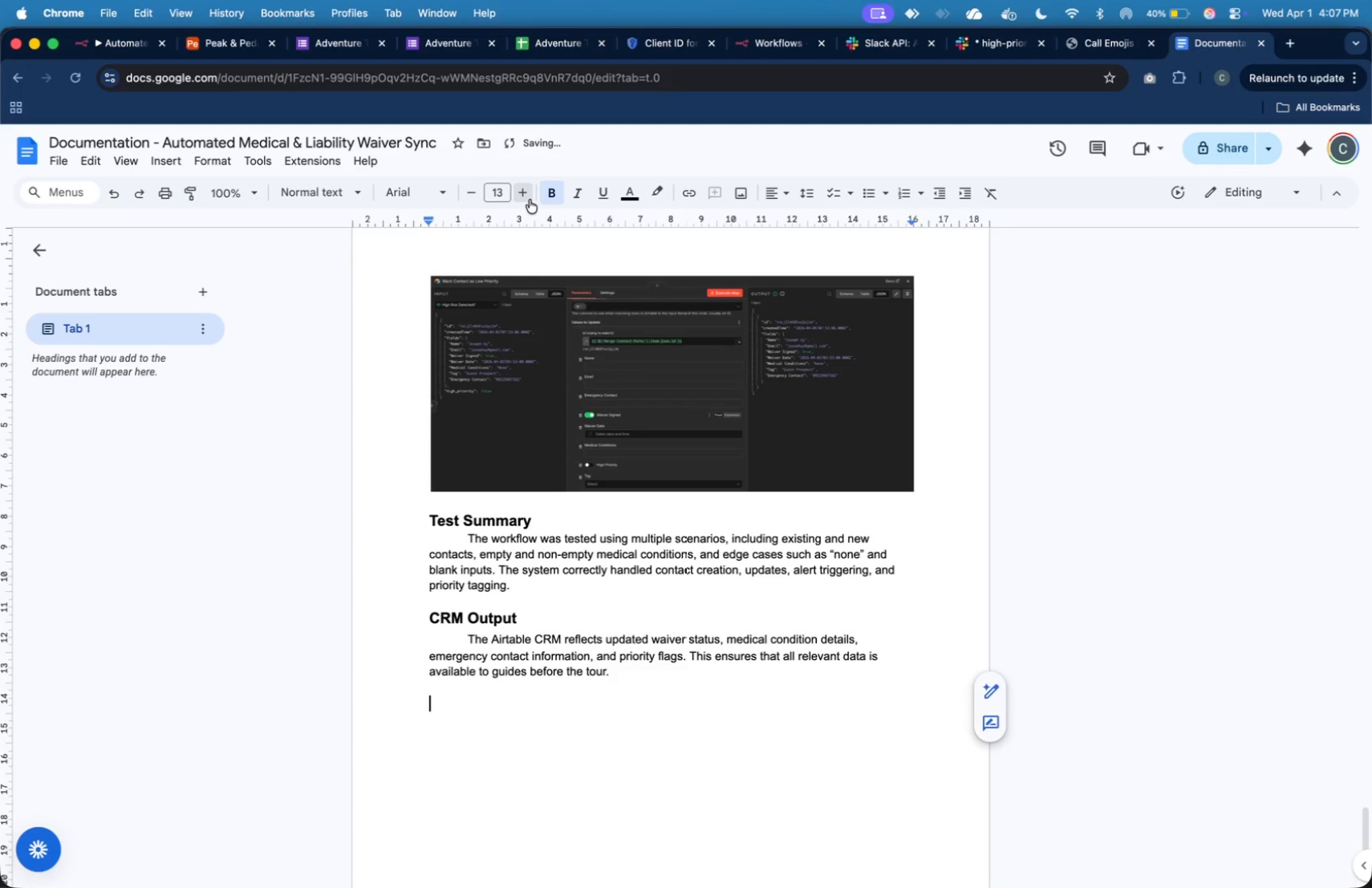 
triple_click([530, 200])
 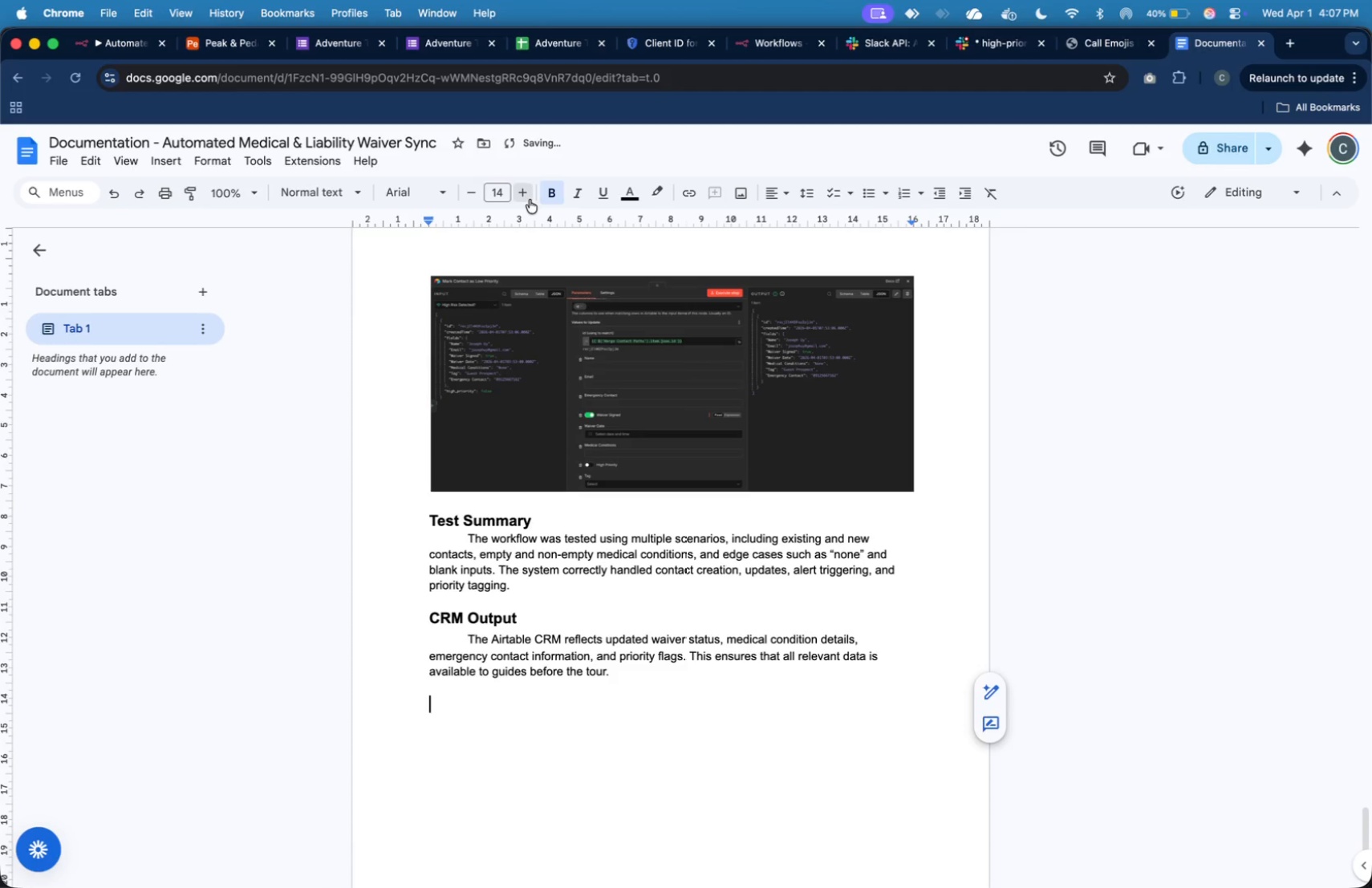 
triple_click([530, 200])
 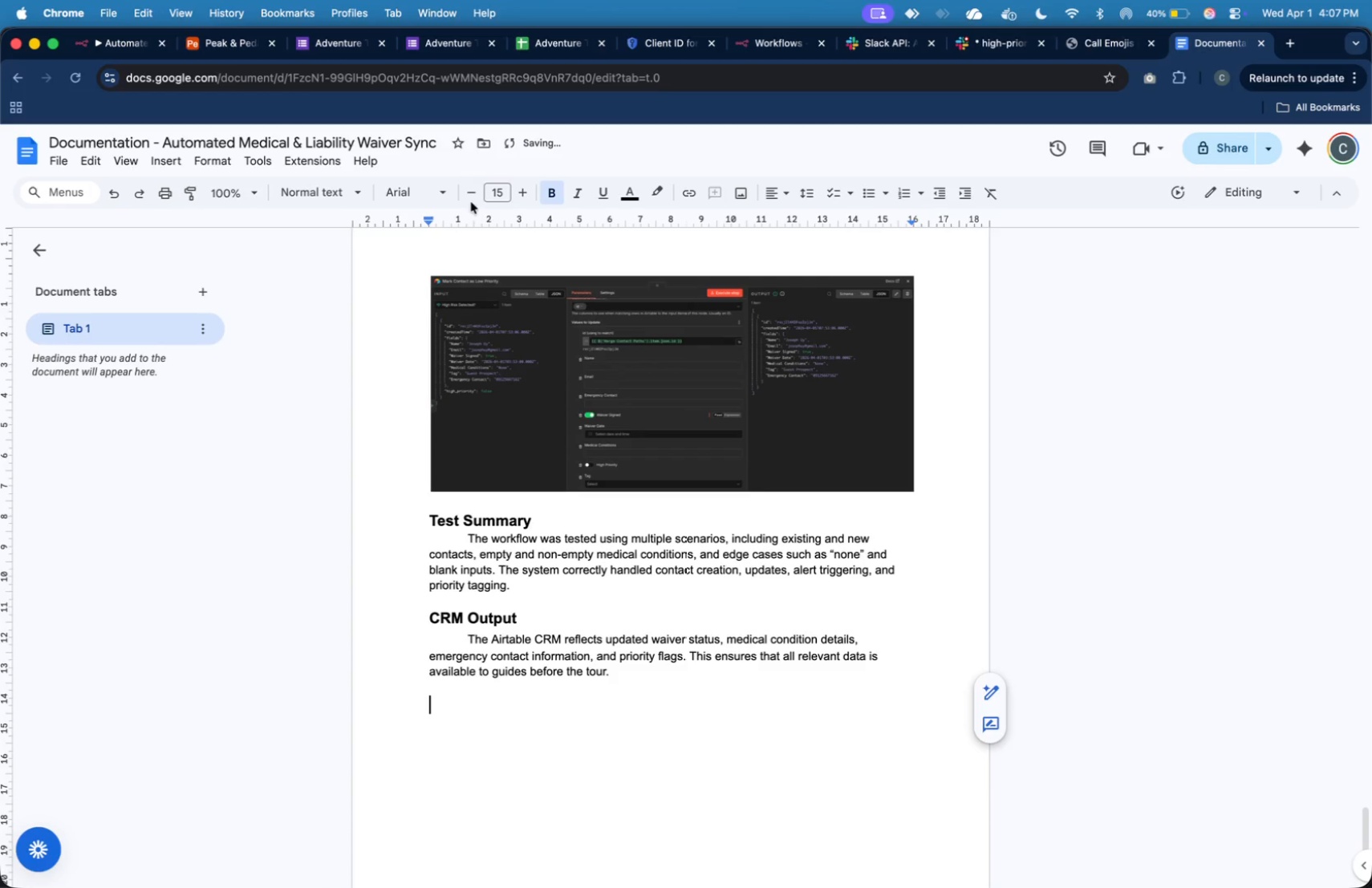 
left_click([472, 197])
 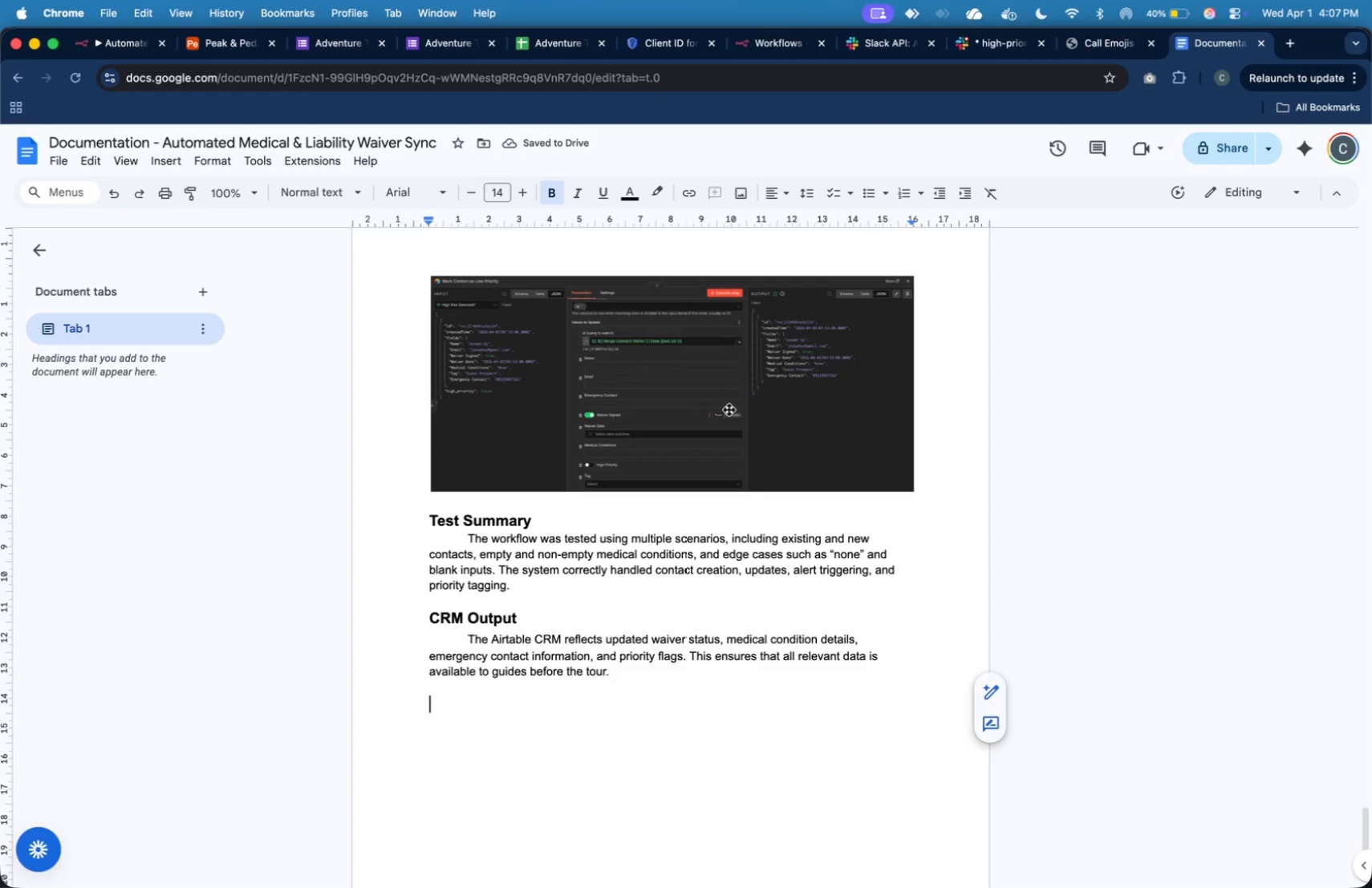 
wait(5.52)
 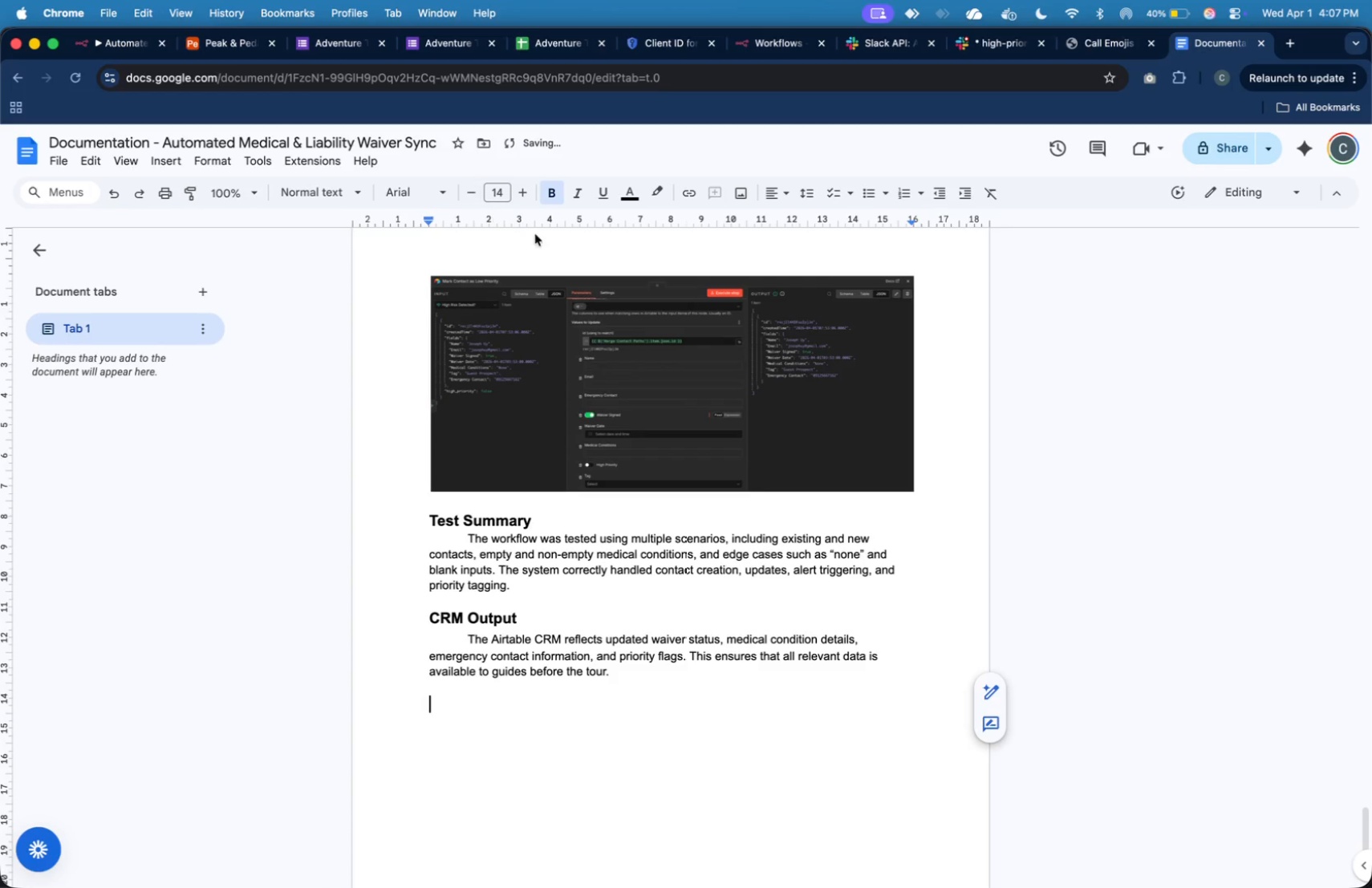 
type(Conclusion)
 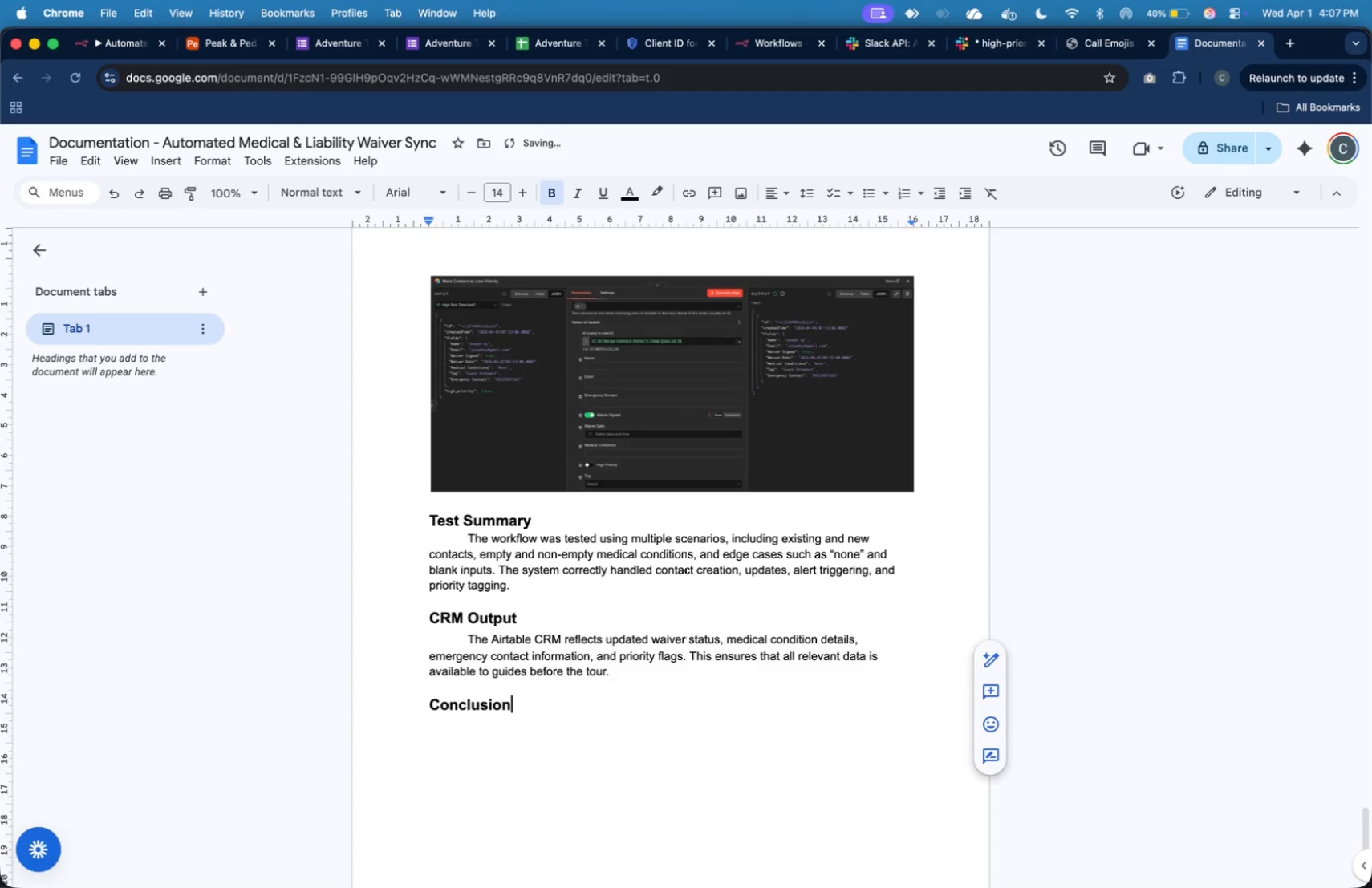 
key(Enter)
 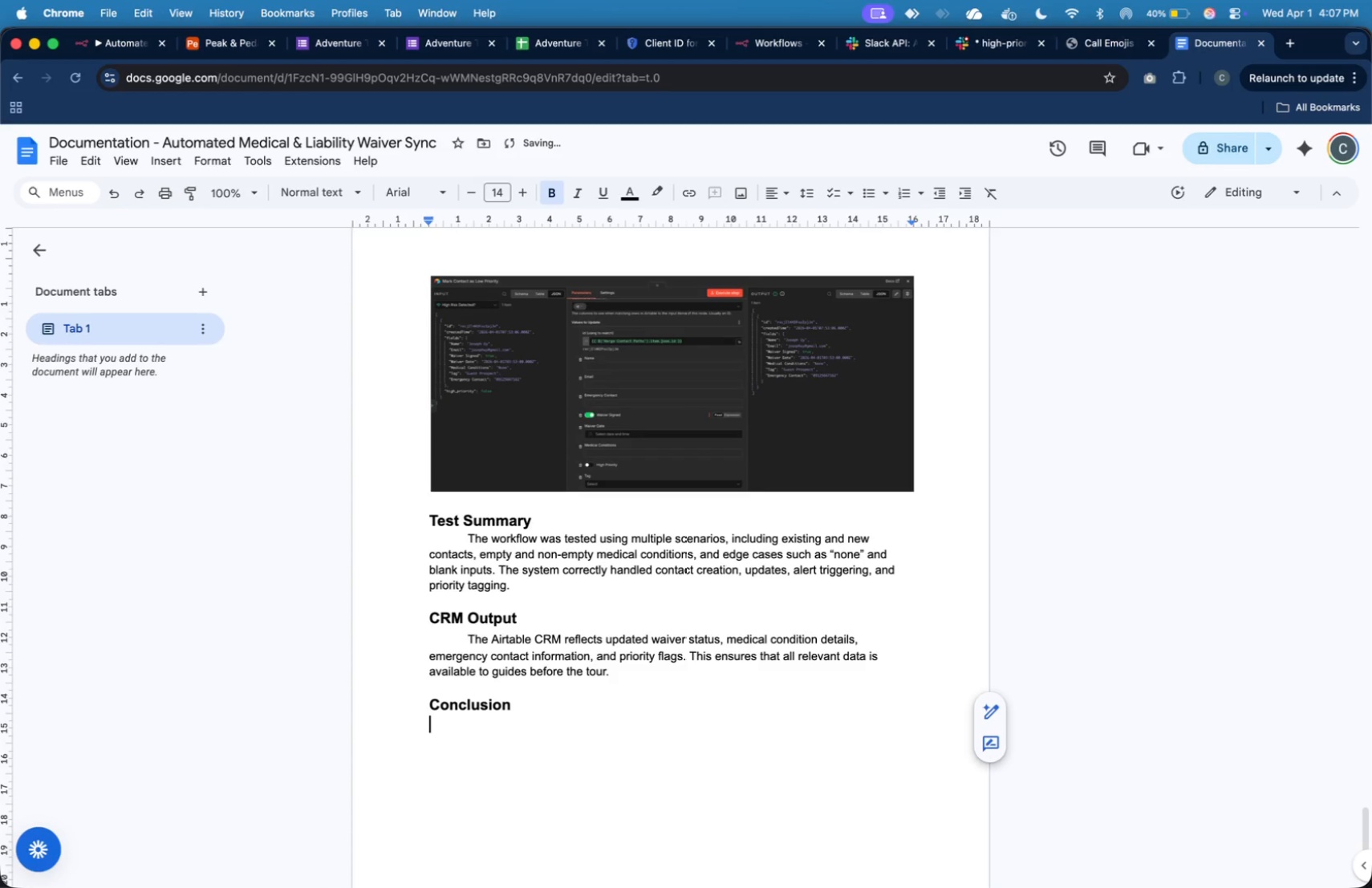 
key(Tab)
 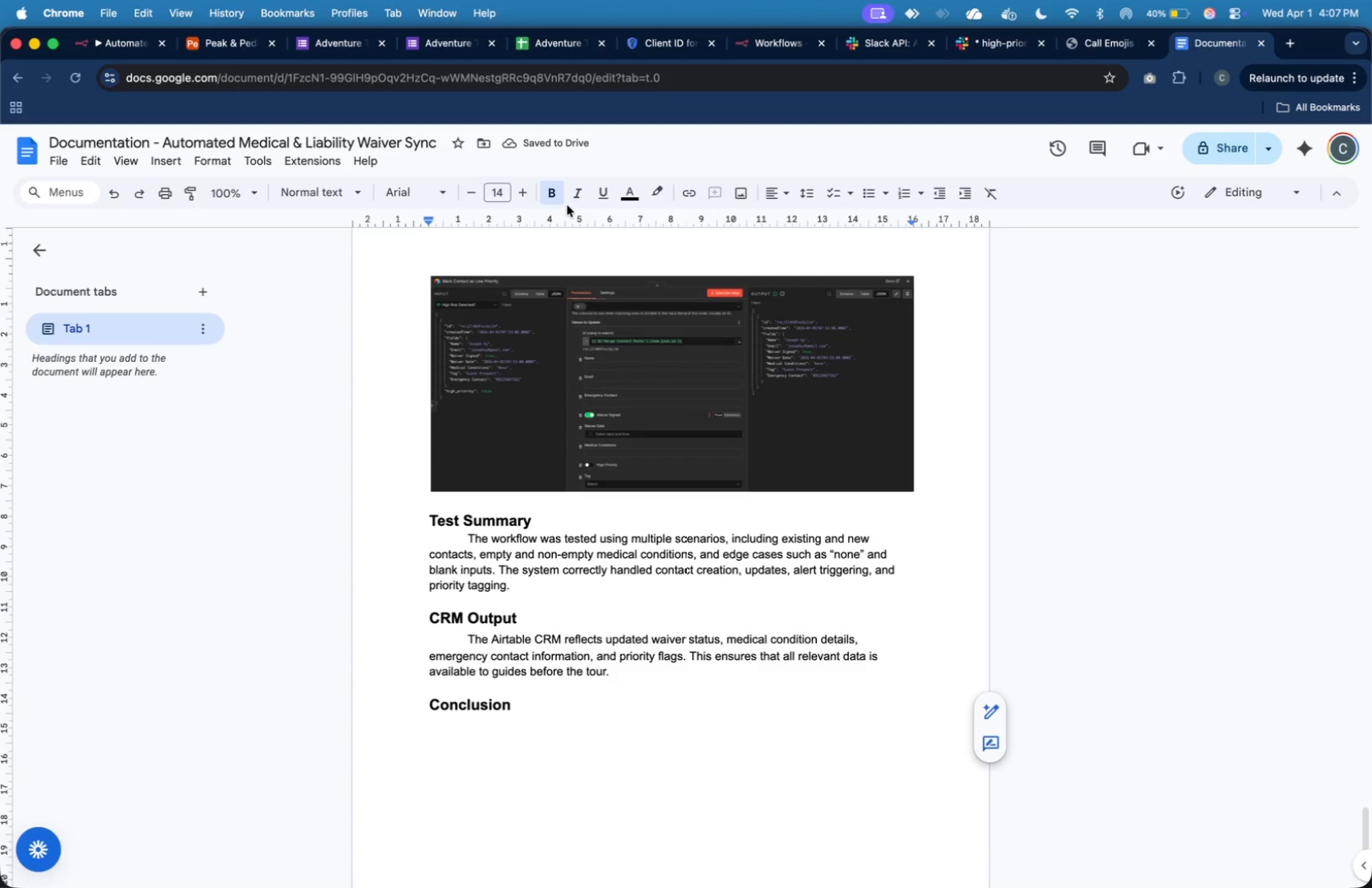 
left_click([554, 196])
 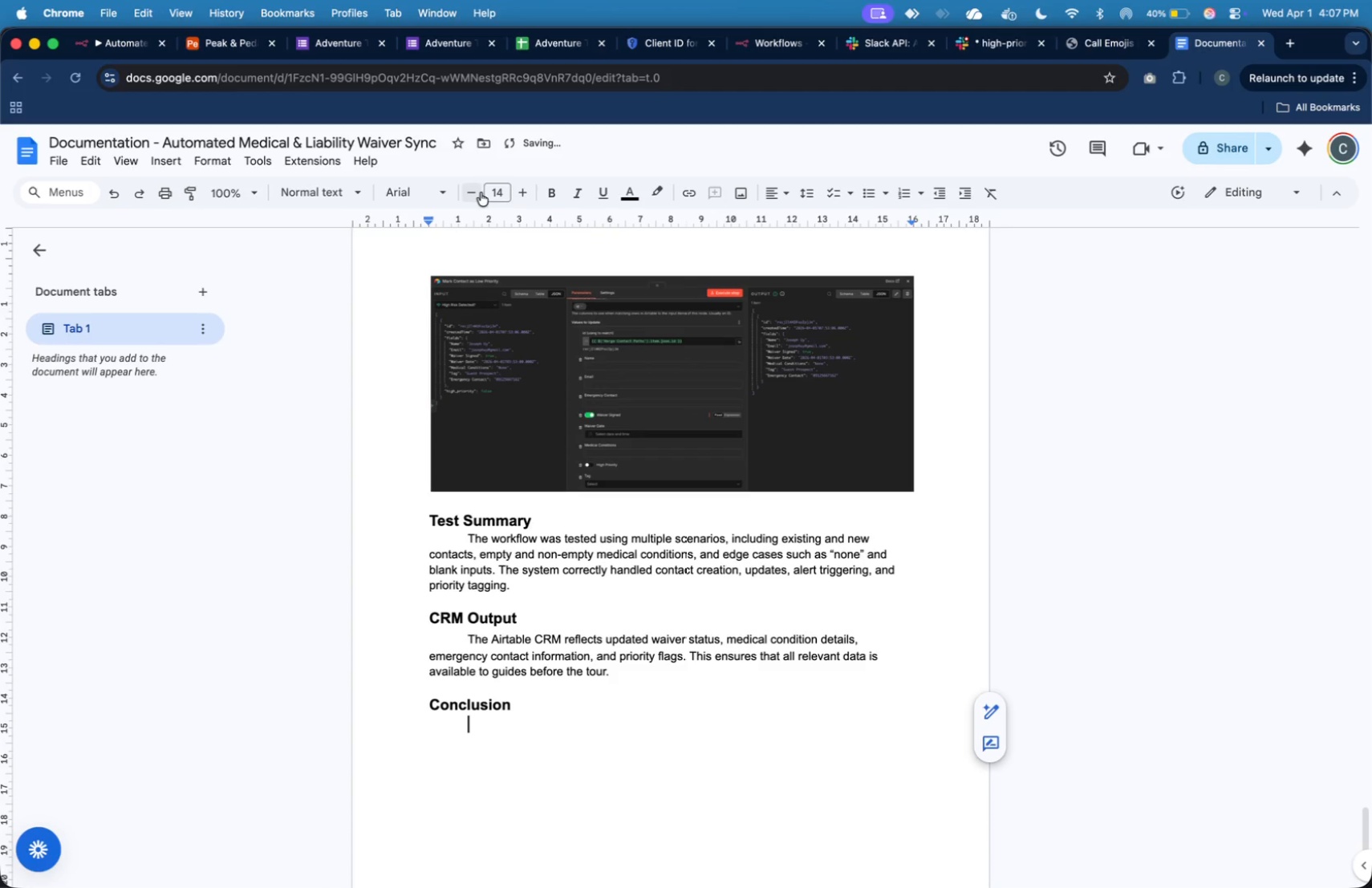 
double_click([477, 193])
 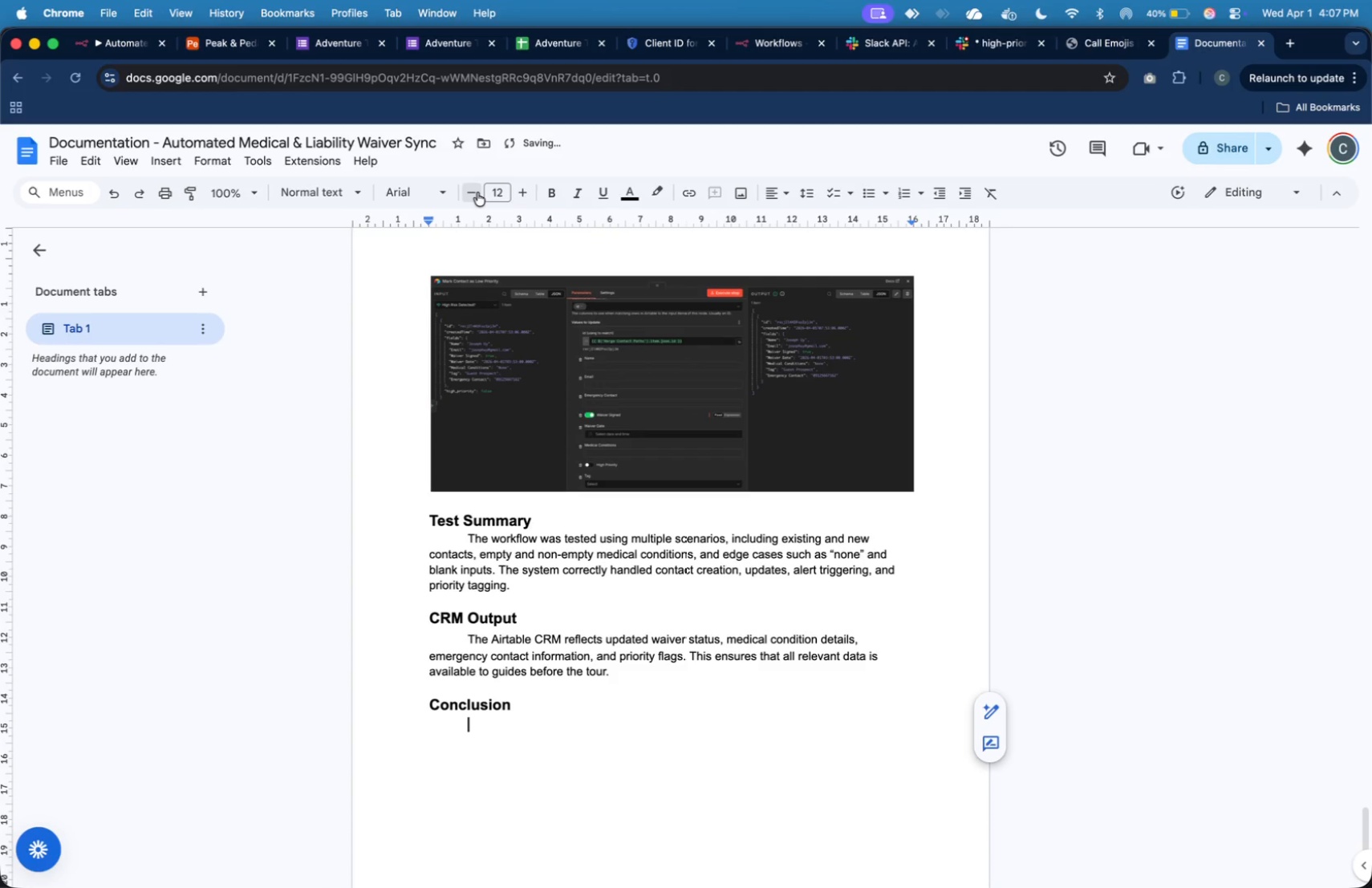 
triple_click([477, 193])
 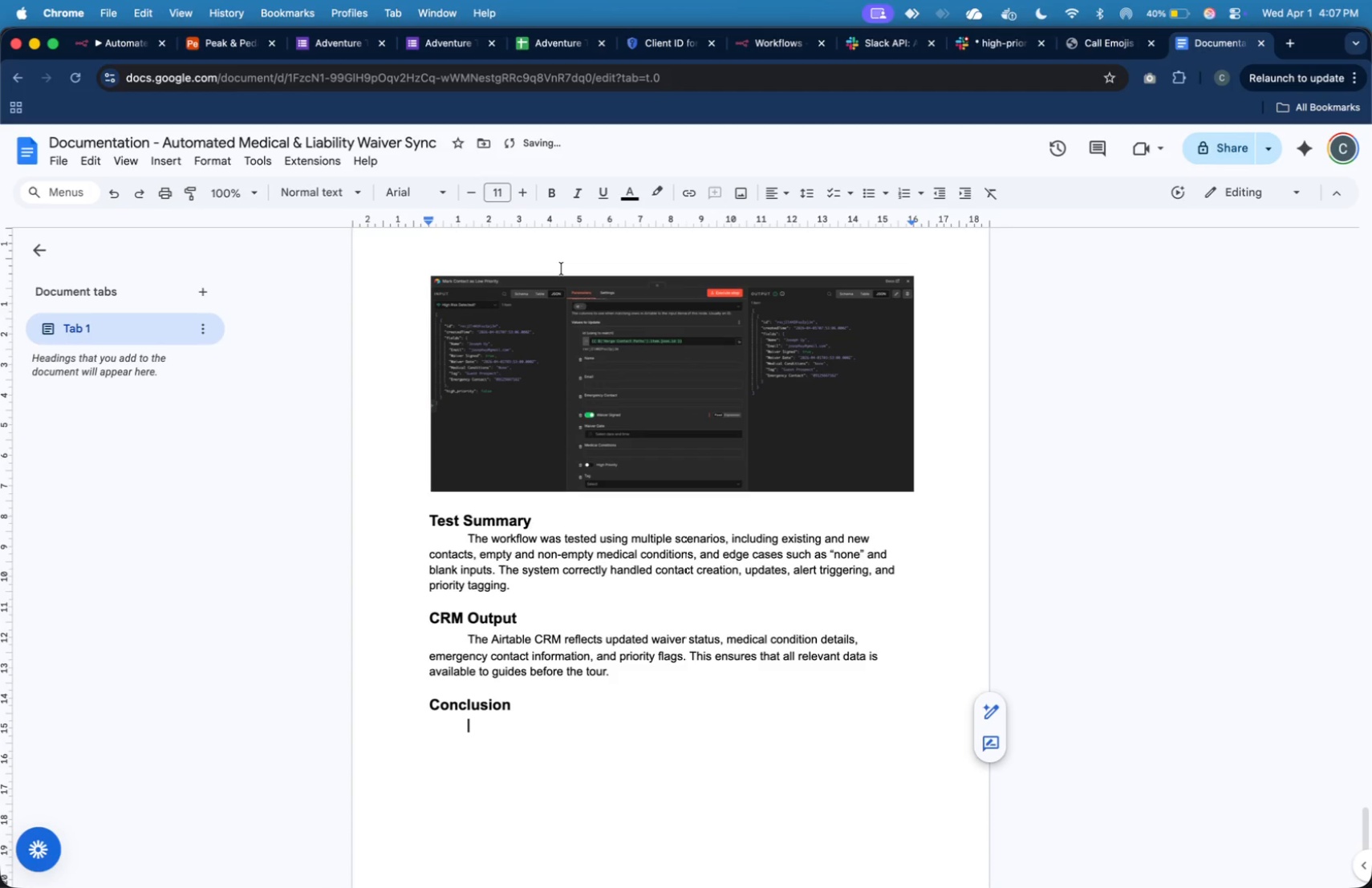 
hold_key(key=ShiftLeft, duration=1.03)
 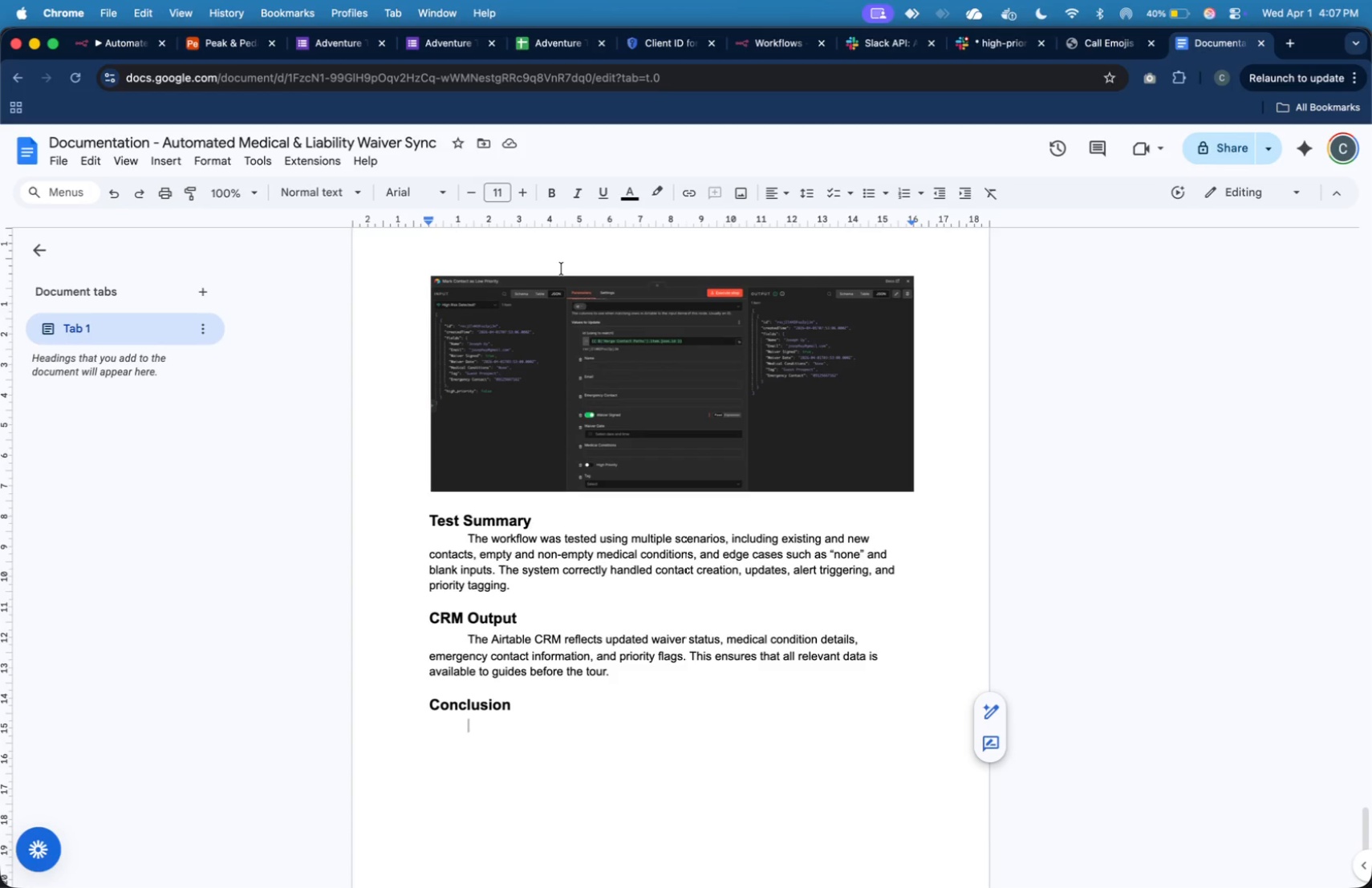 
wait(9.55)
 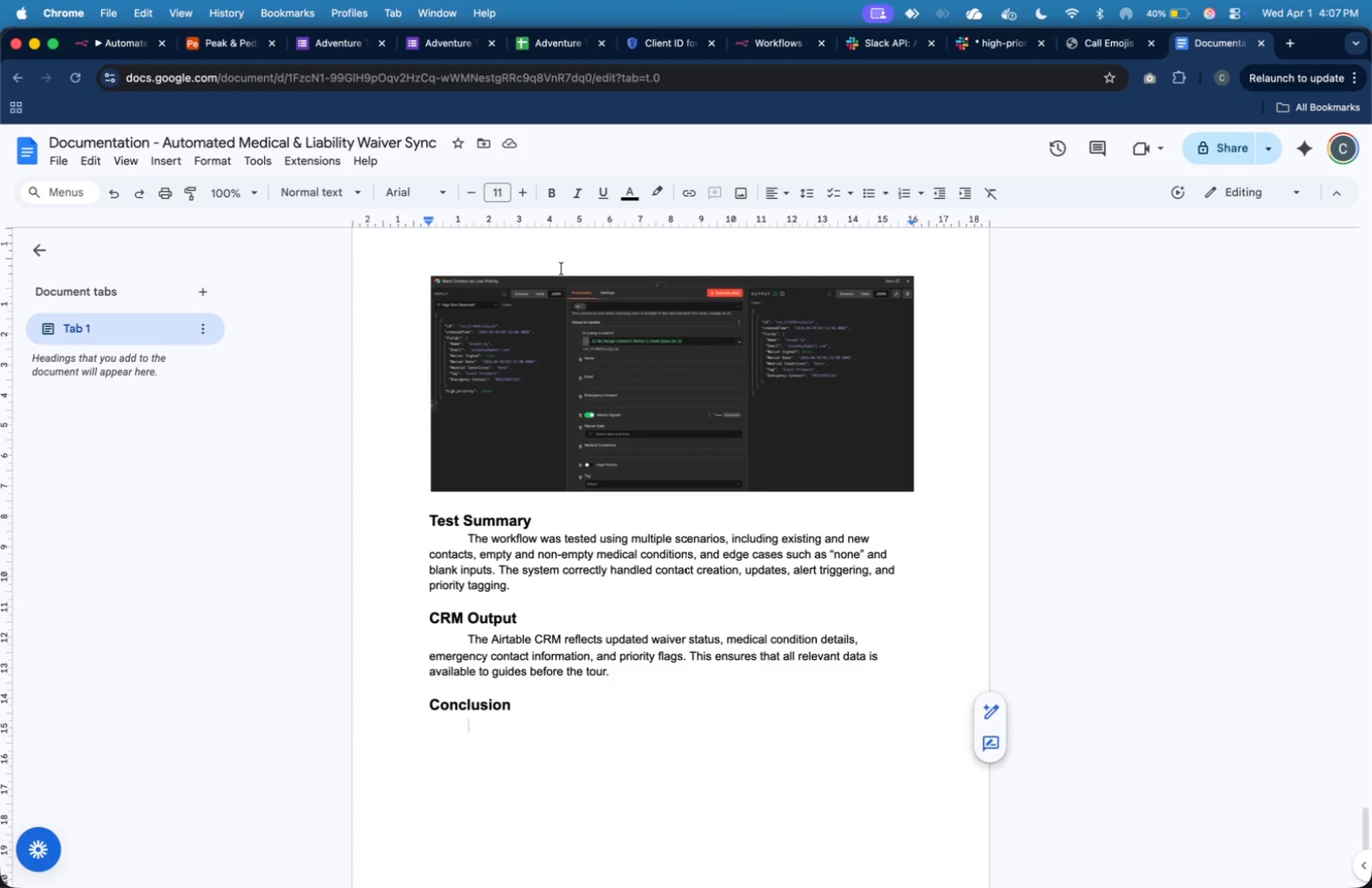 
type(The automation )
 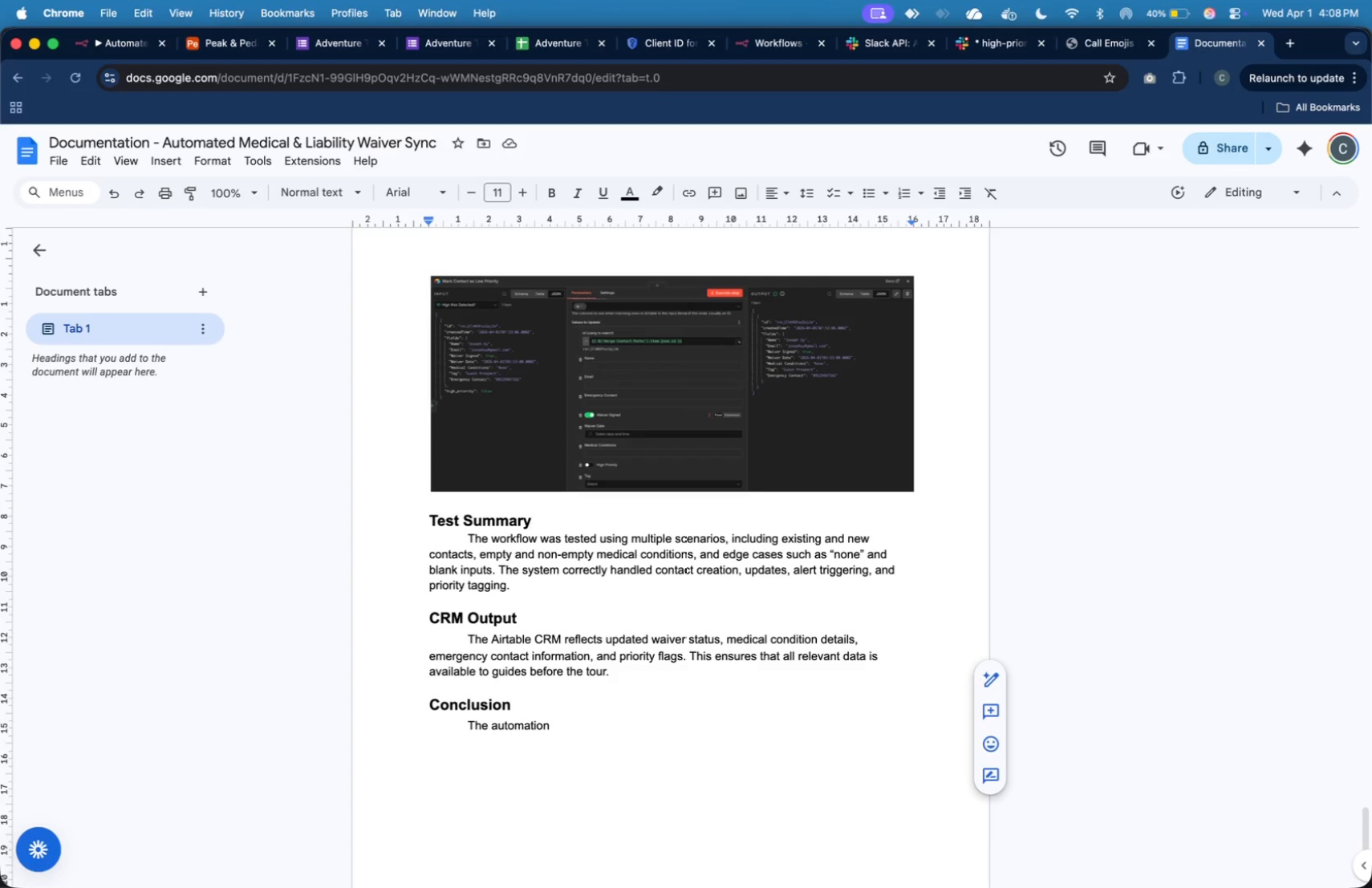 
wait(18.6)
 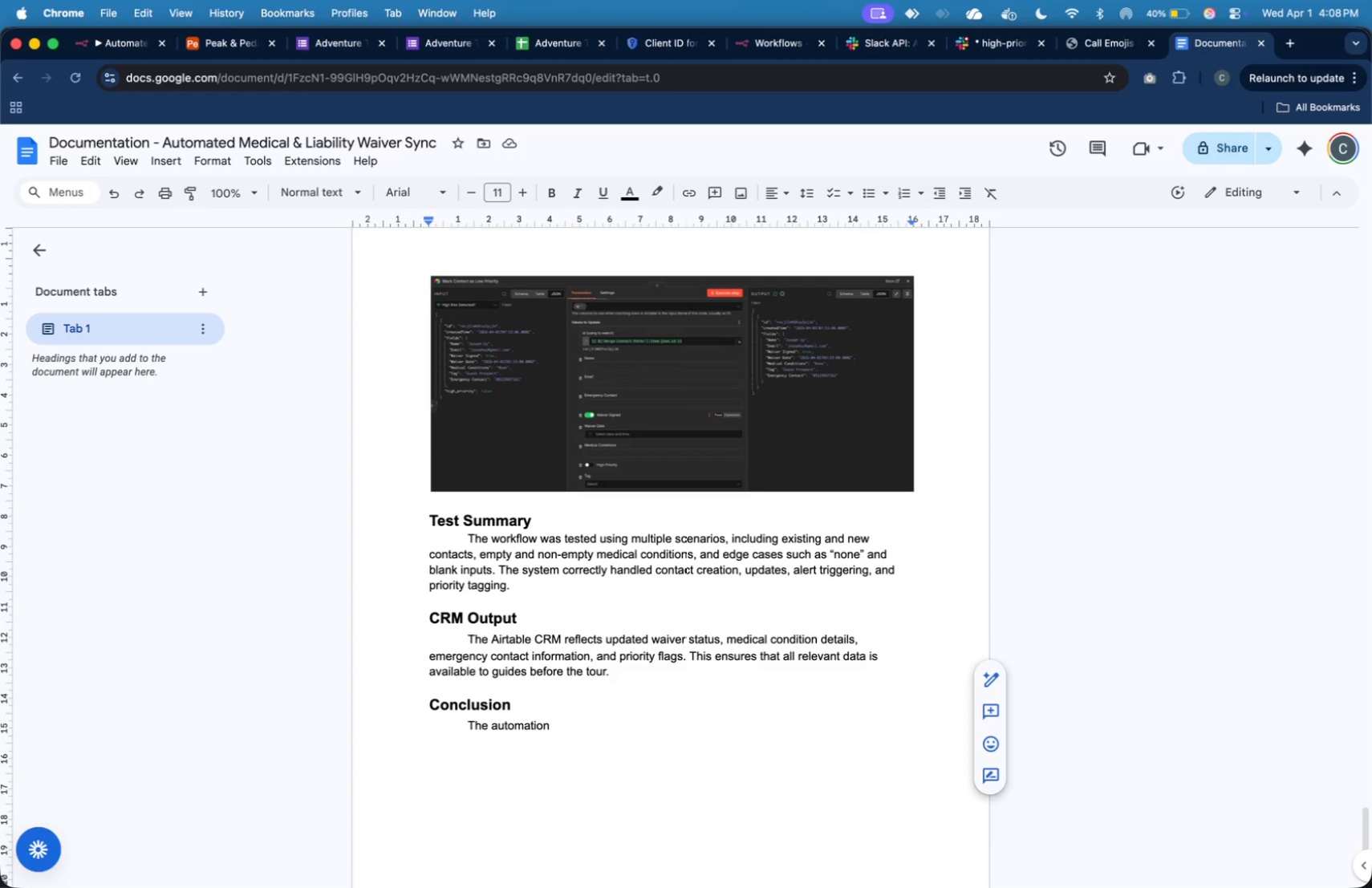 
type(successfully eliminates the need )
 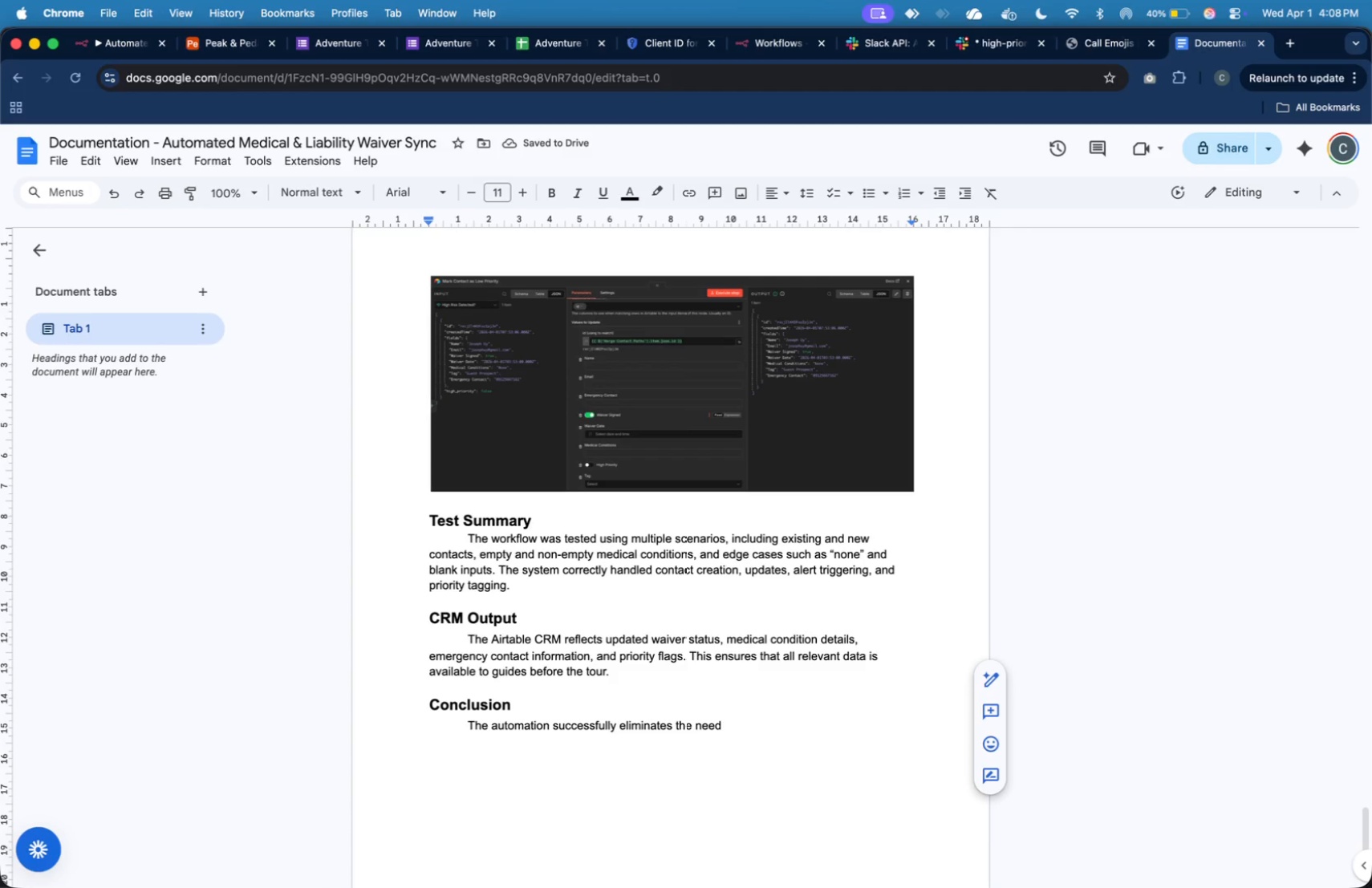 
key(Backspace)
key(Backspace)
key(Backspace)
key(Backspace)
key(Backspace)
key(Backspace)
key(Backspace)
key(Backspace)
key(Backspace)
type(manual data entry, ensures real-time synchronization of critical gy)
key(Backspace)
type(uest infr)
key(Backspace)
type(ormation, and enhances operational safety by proactively identu)
key(Backspace)
type(ifying high-risk cases.)
 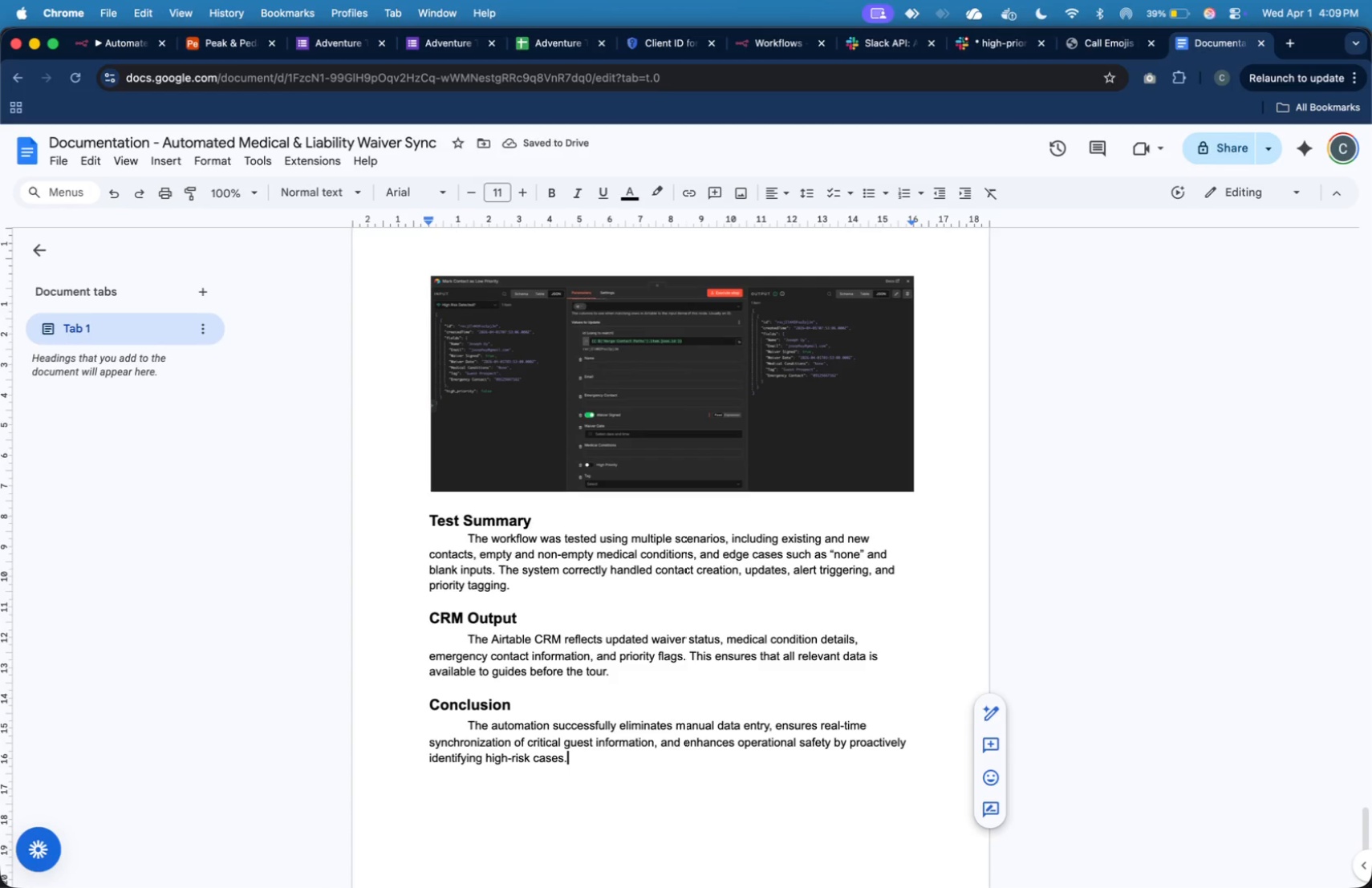 
scroll: coordinate [609, 384], scroll_direction: up, amount: 201.0
 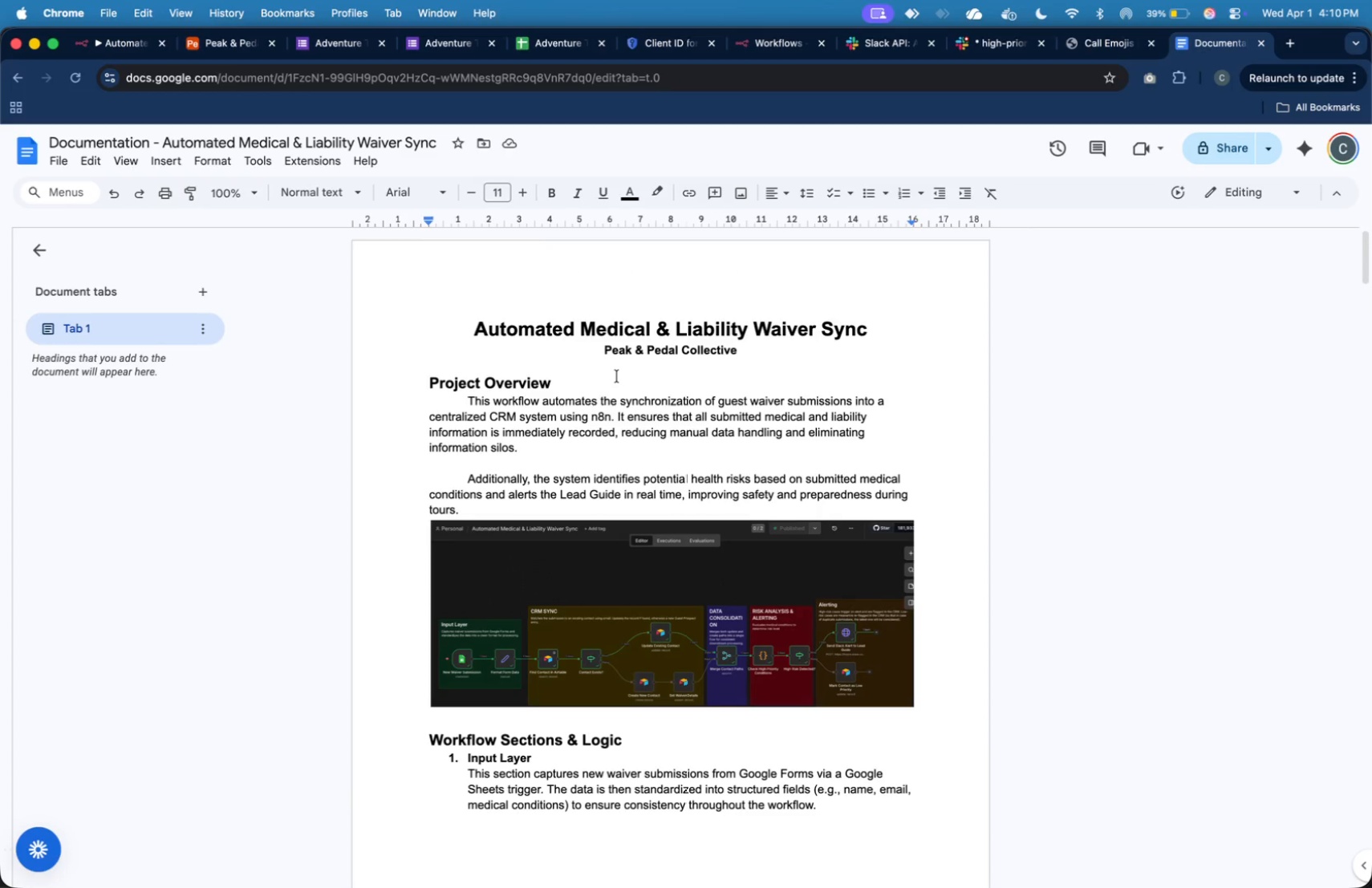 
left_click([617, 377])
 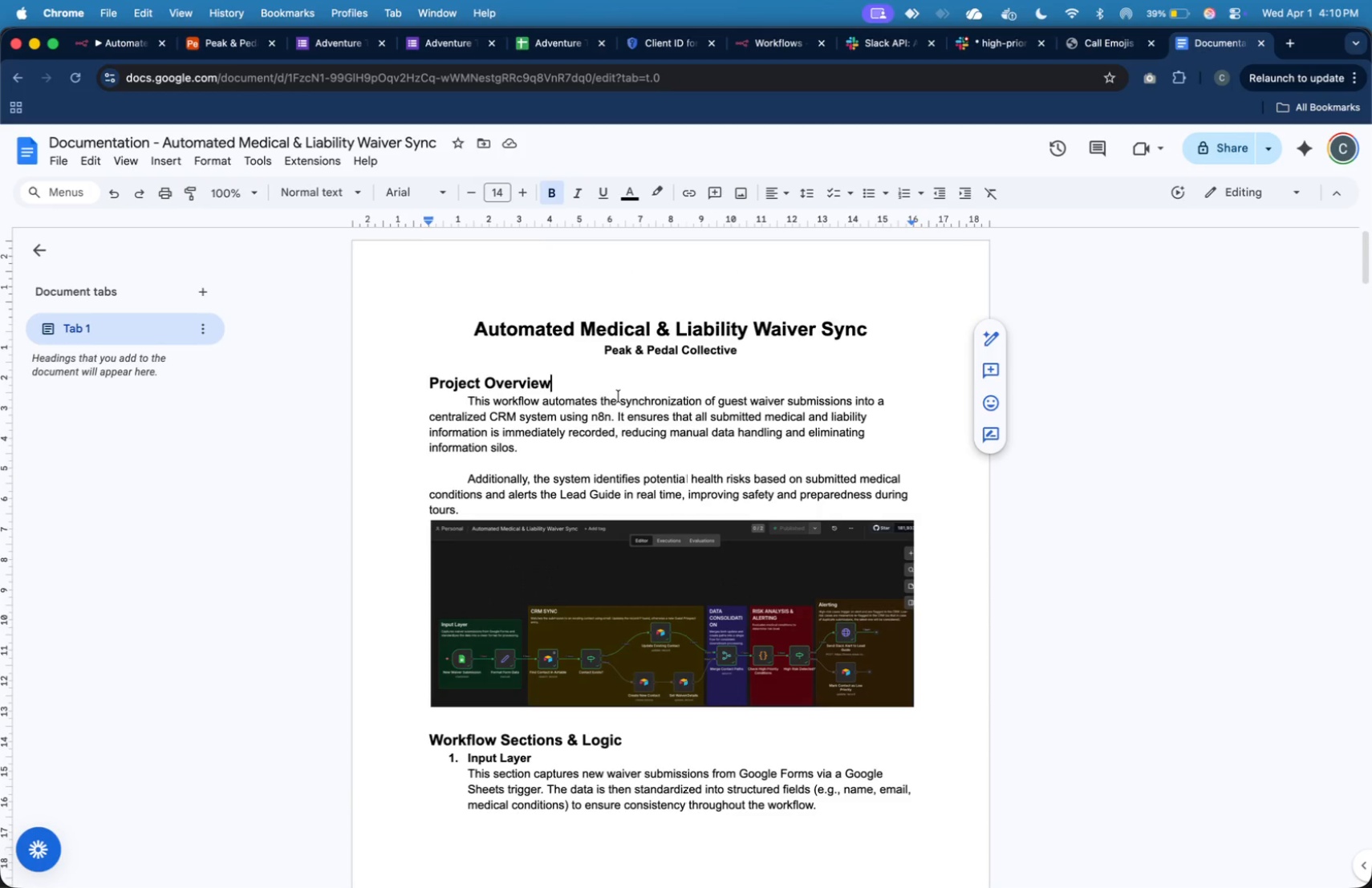 
left_click([619, 396])
 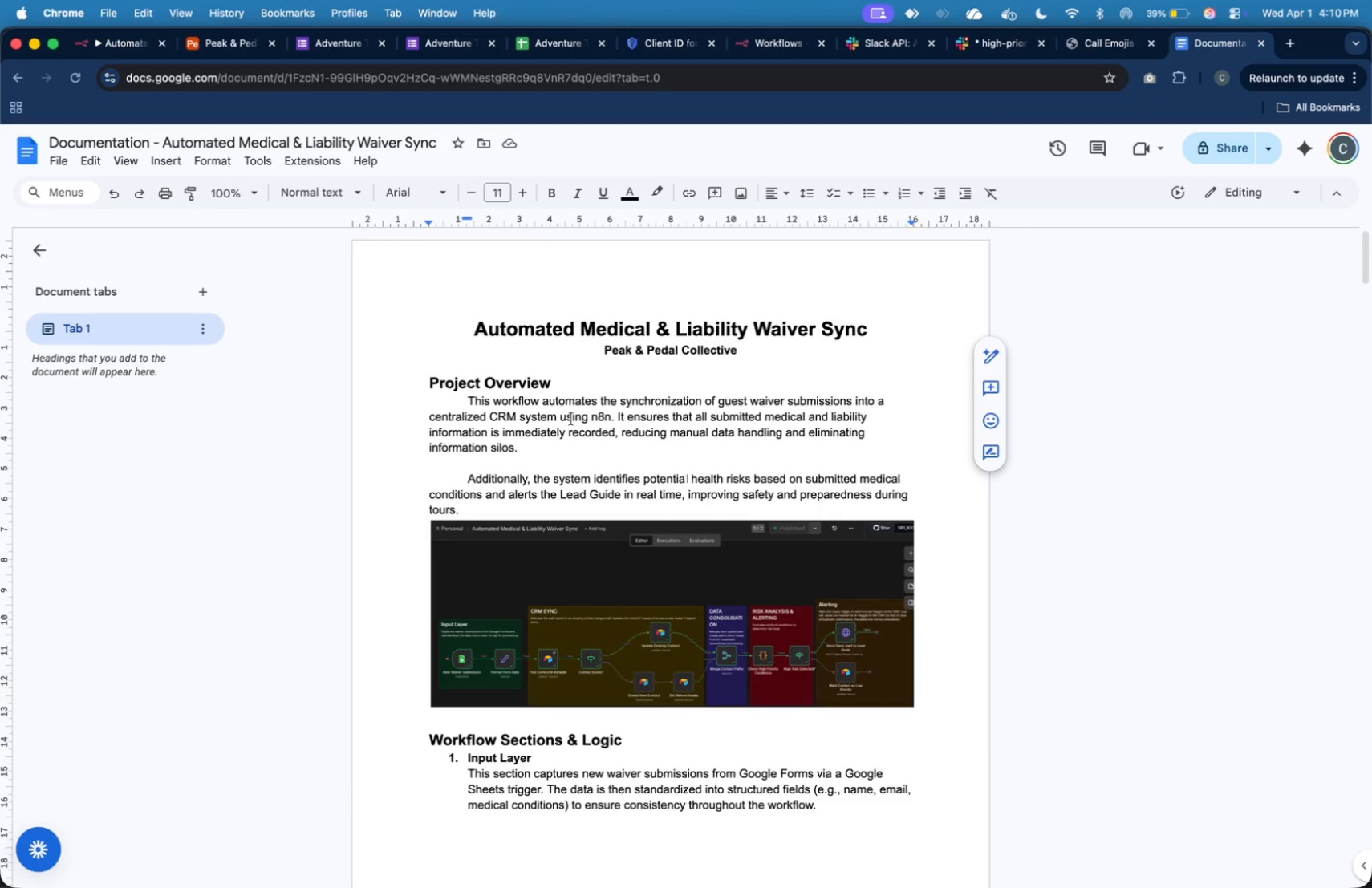 
left_click([581, 410])
 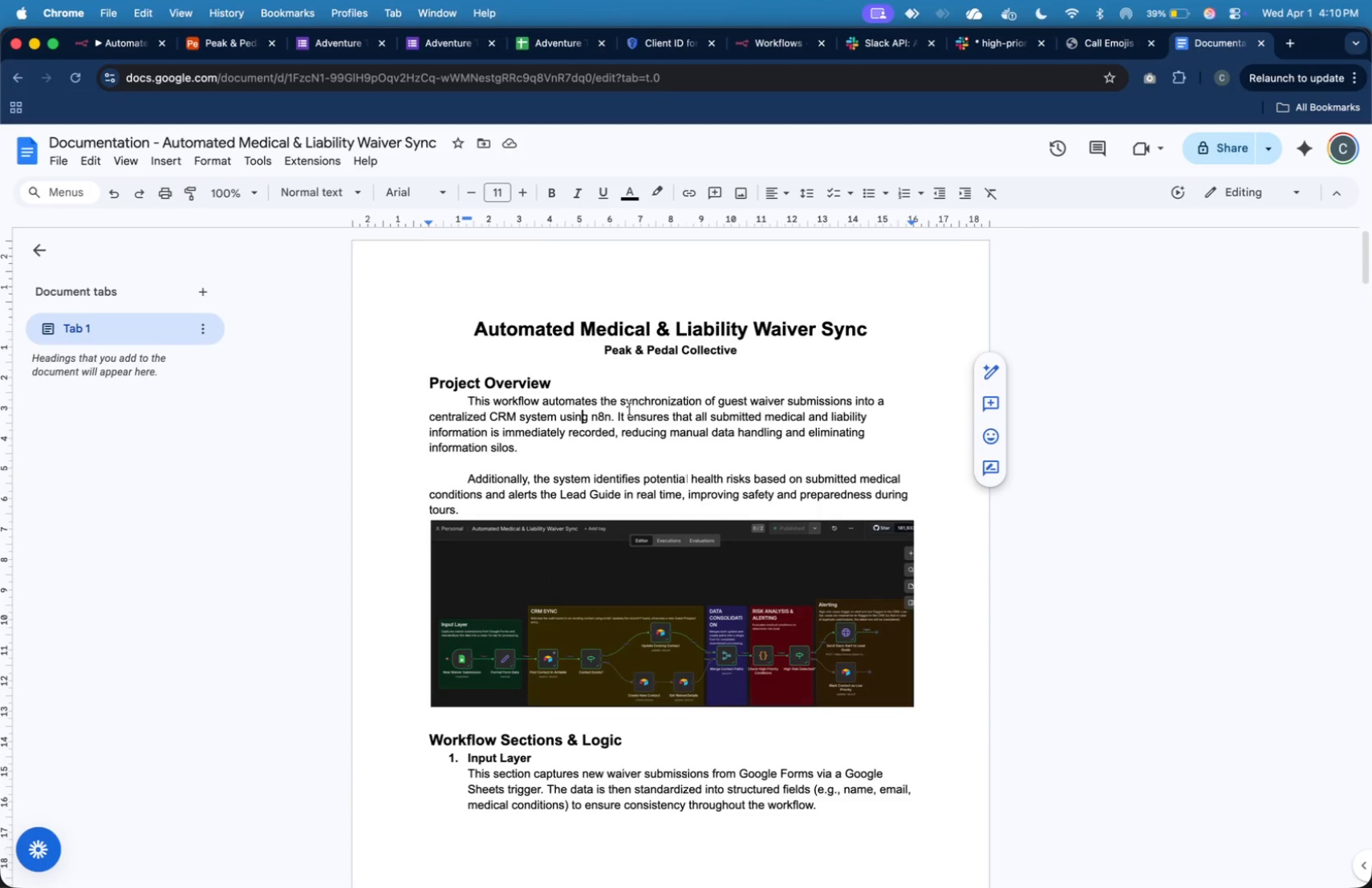 
left_click([697, 424])
 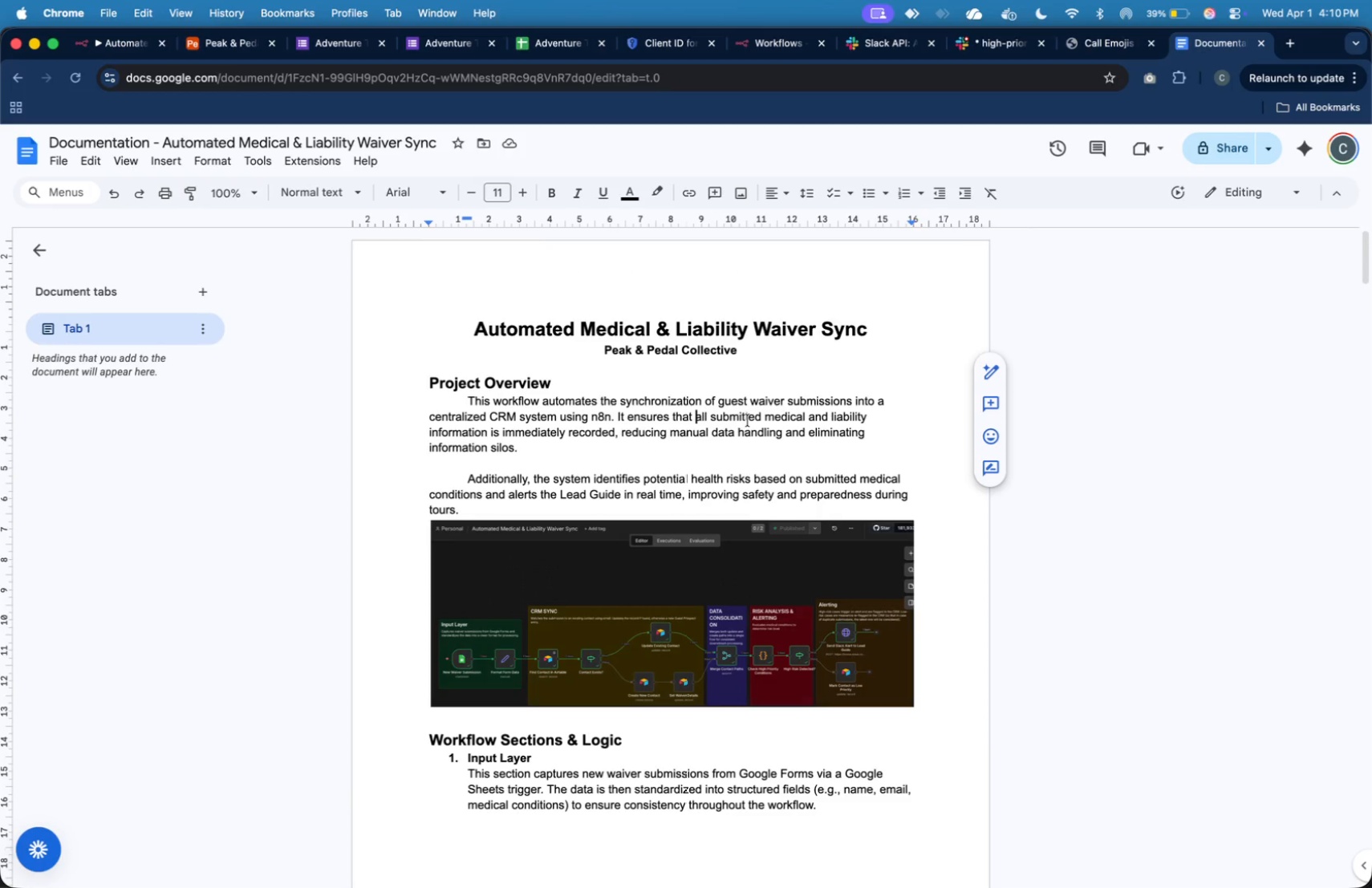 
left_click([774, 416])
 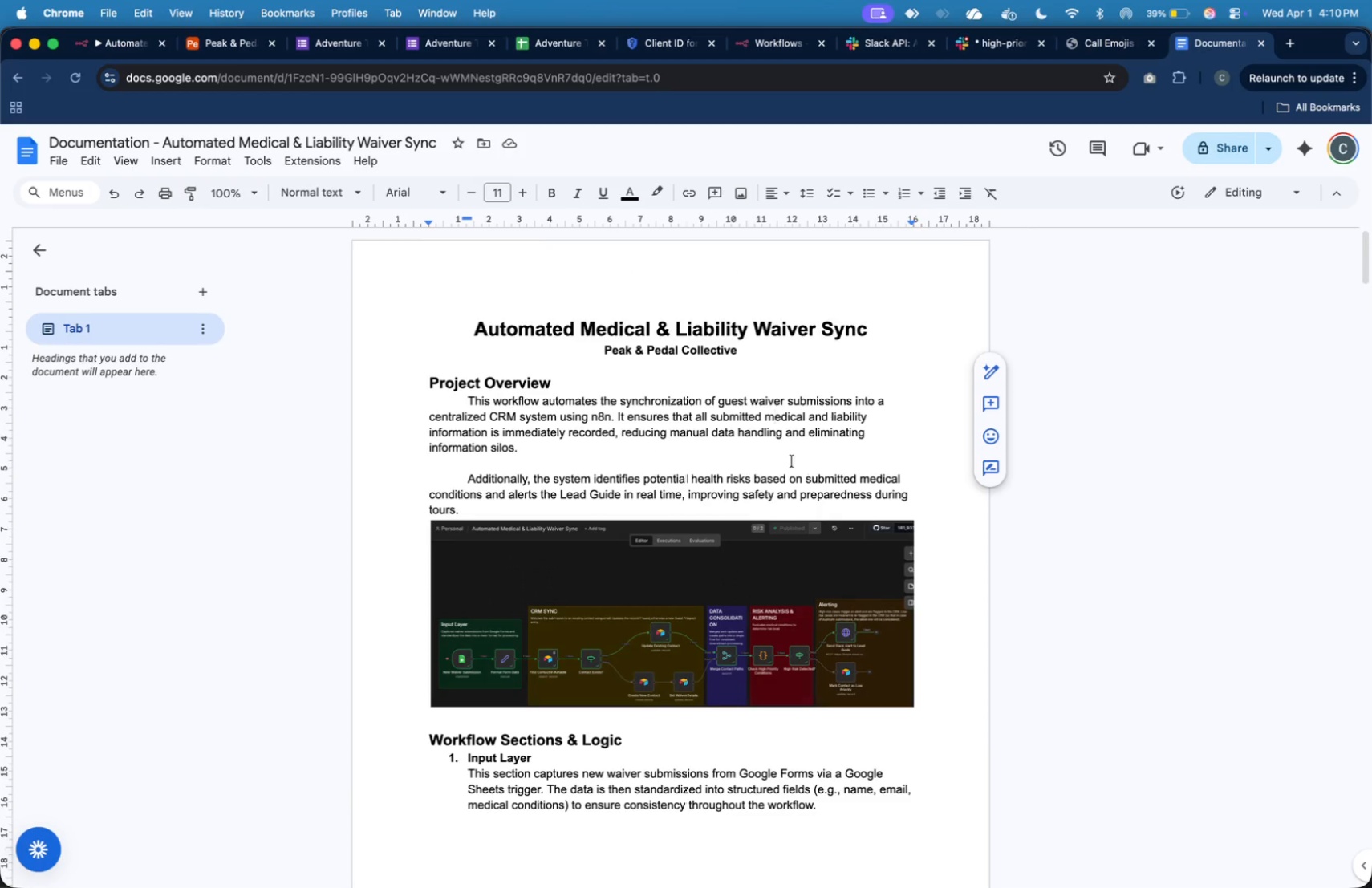 
left_click([764, 451])
 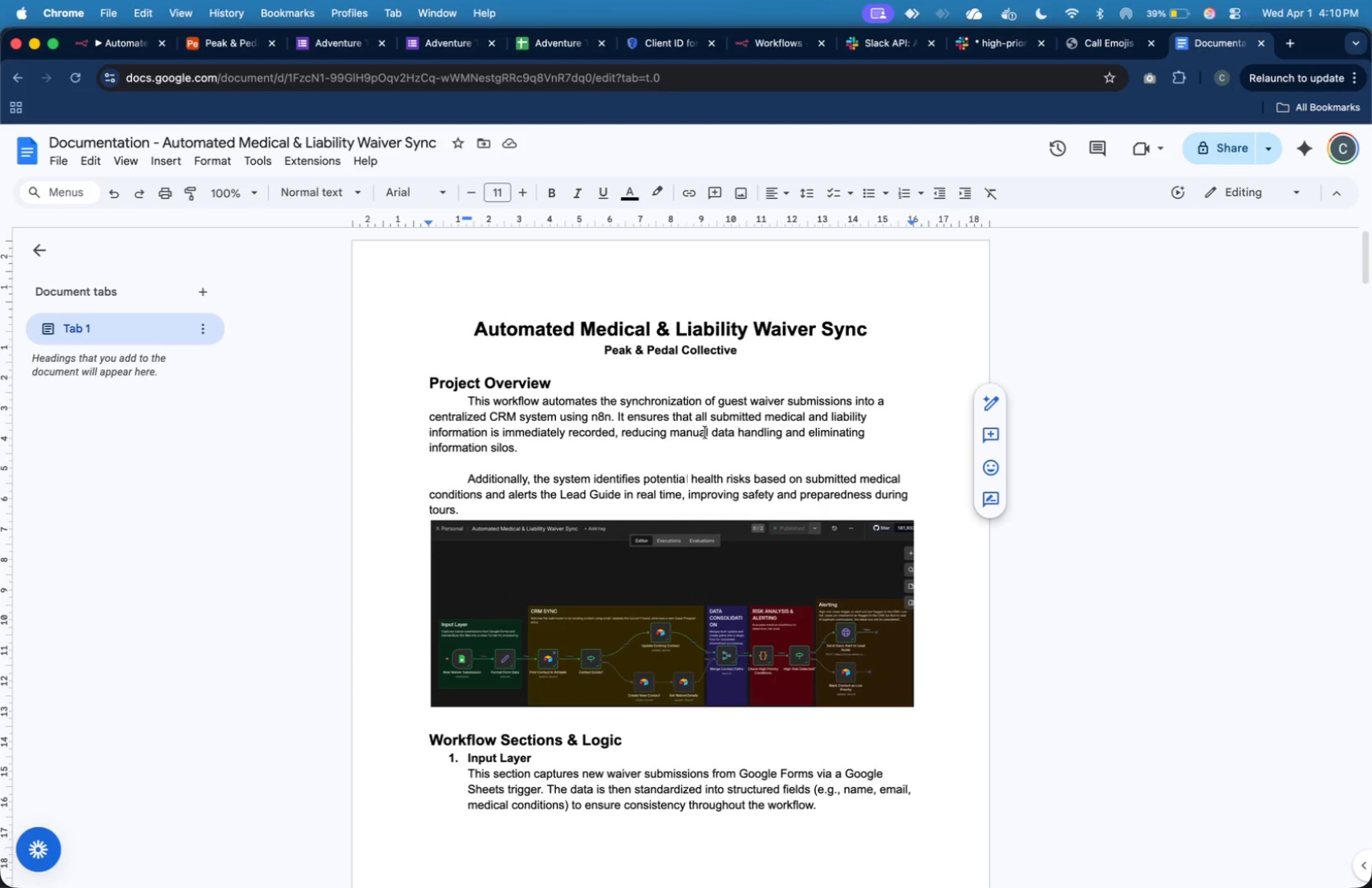 
left_click([692, 424])
 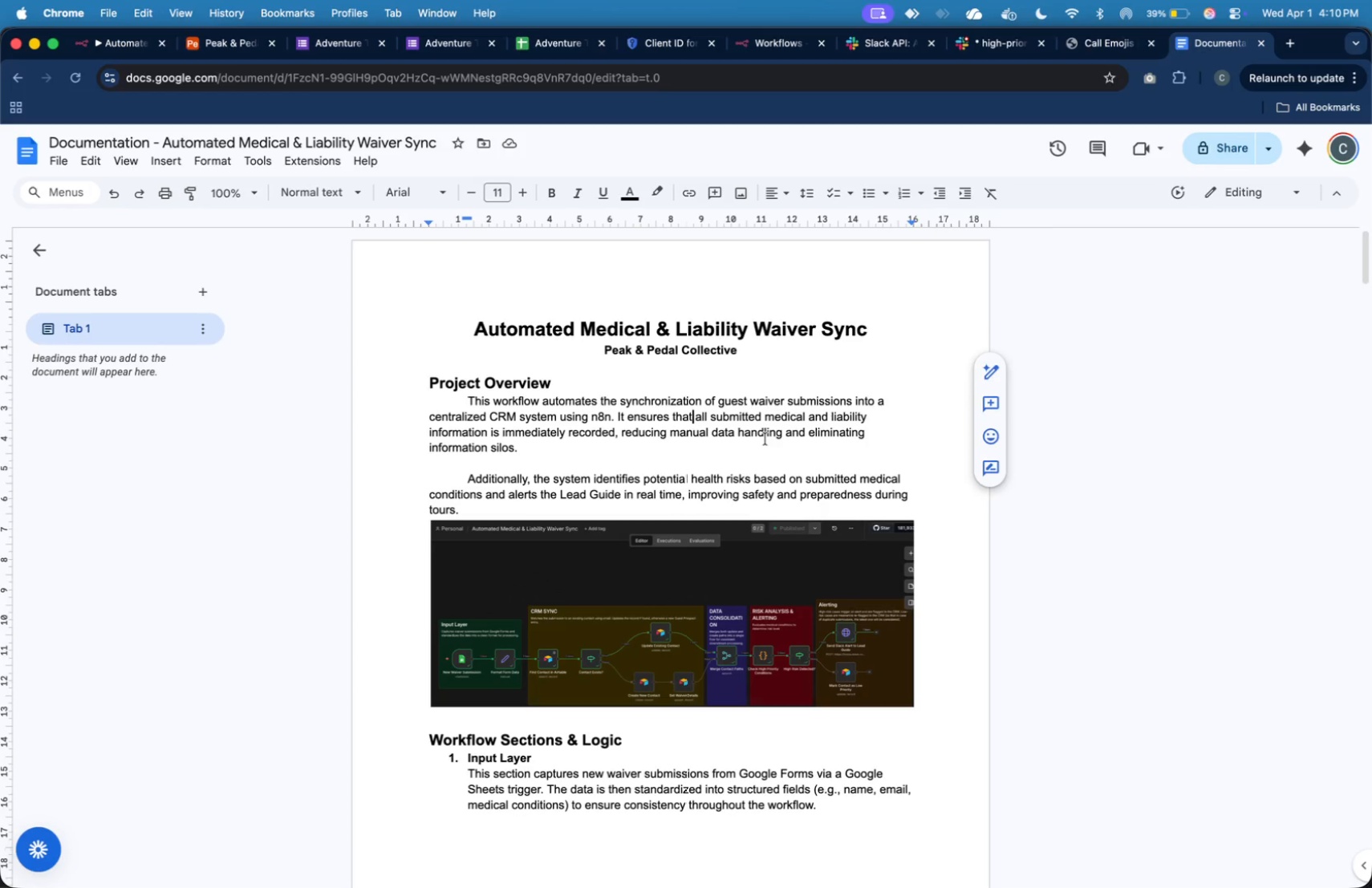 
double_click([753, 450])
 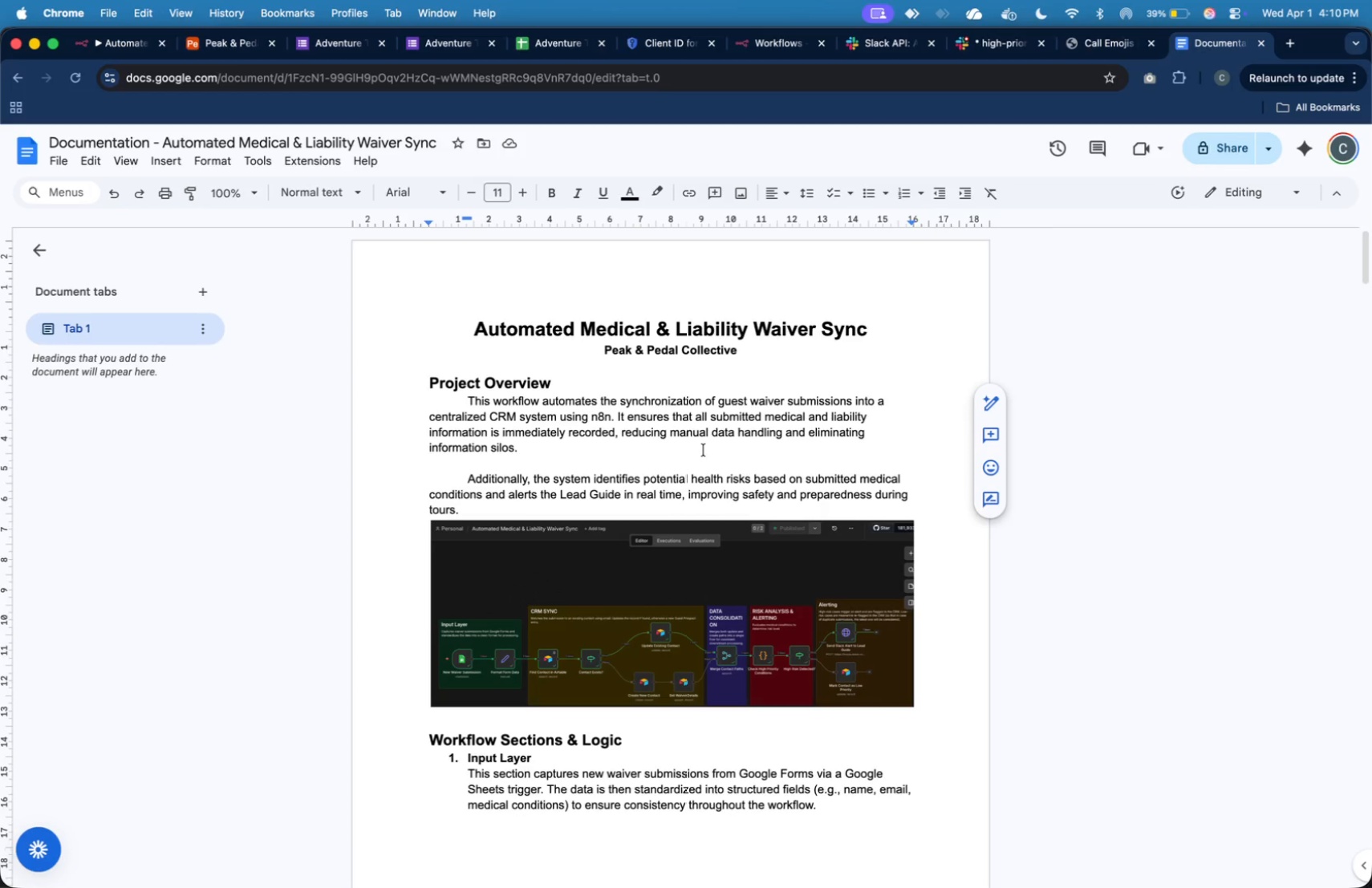 
scroll: coordinate [704, 442], scroll_direction: down, amount: 11.0
 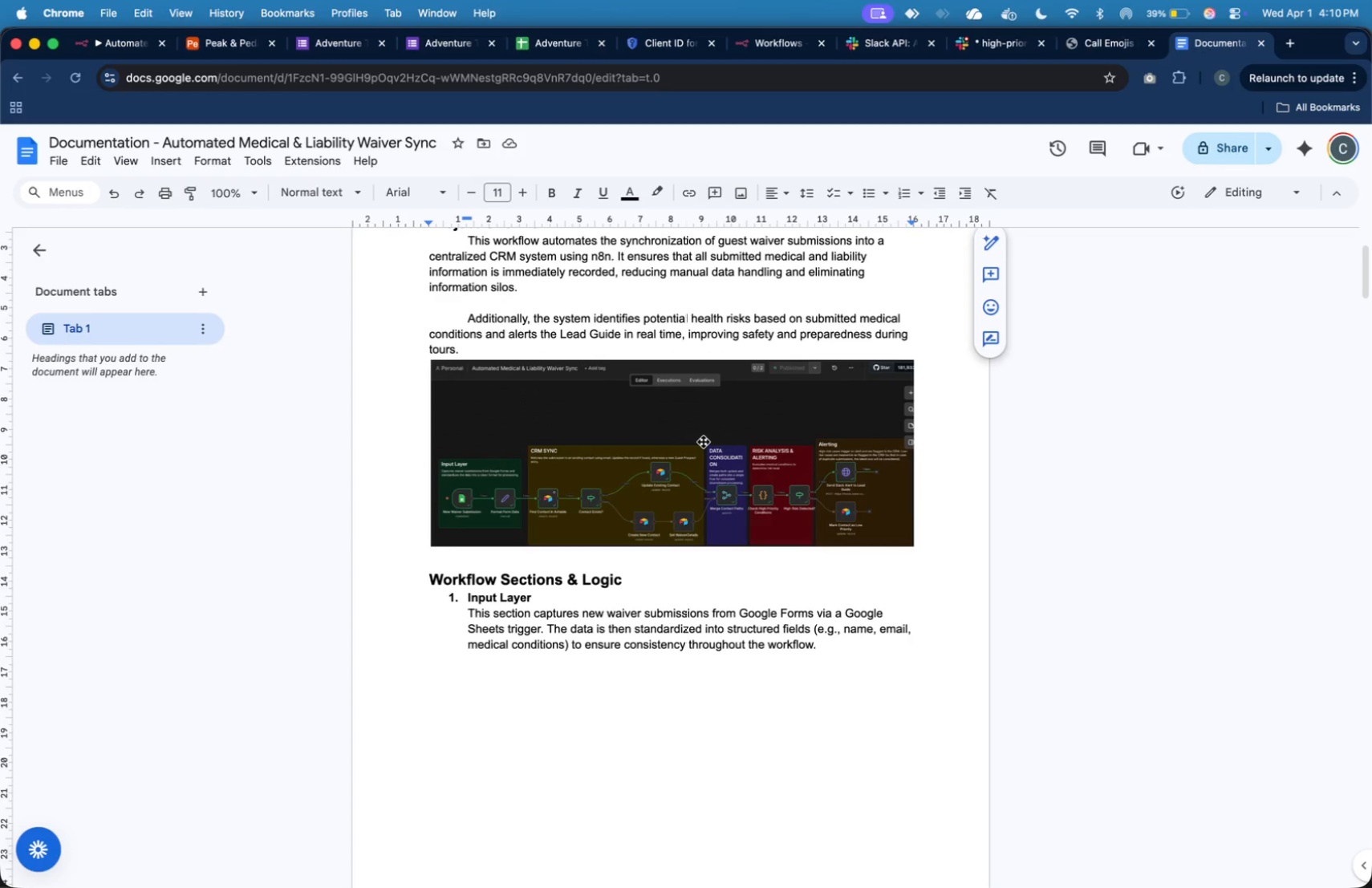 
left_click([704, 442])
 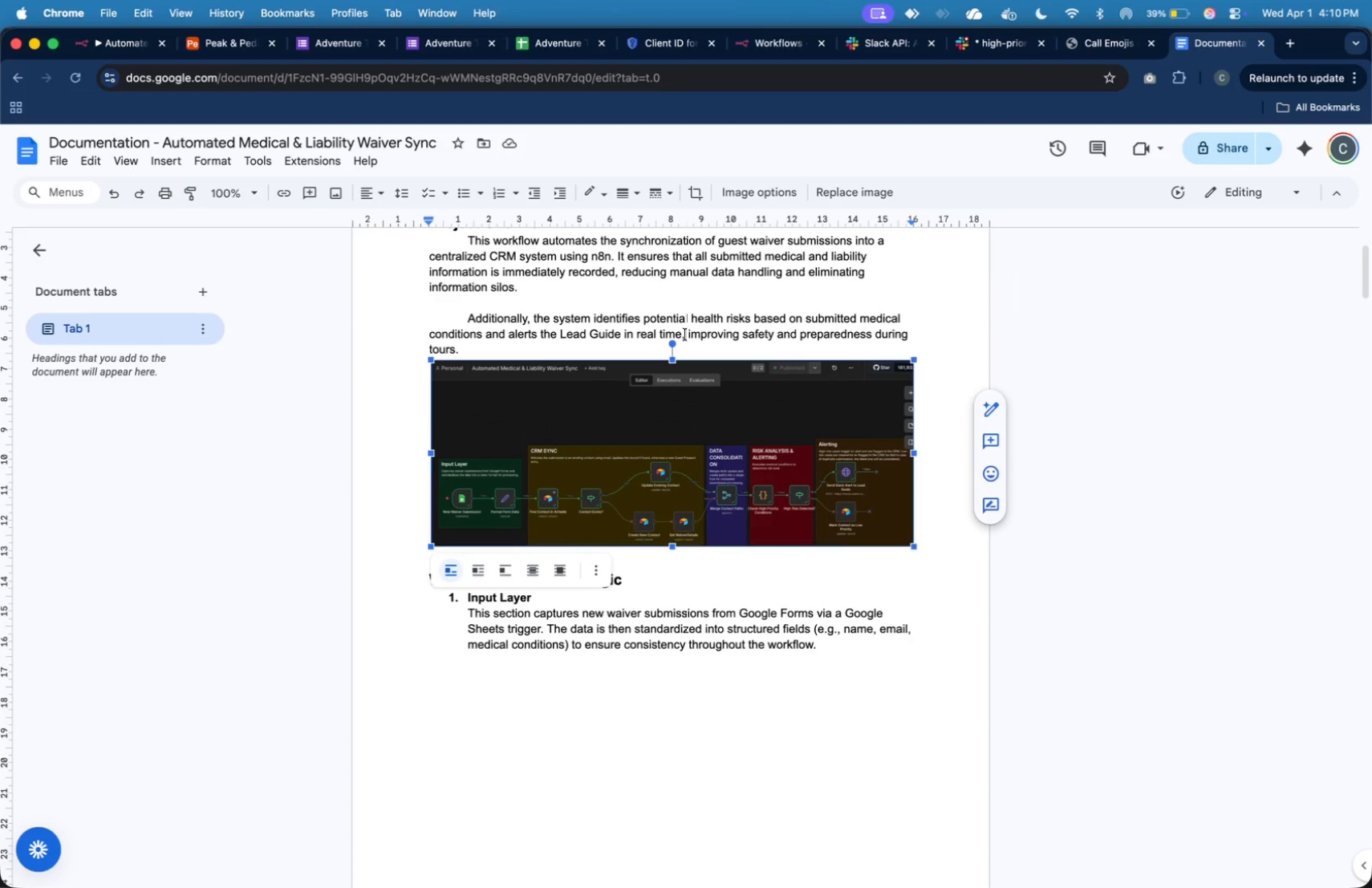 
key(Backspace)
 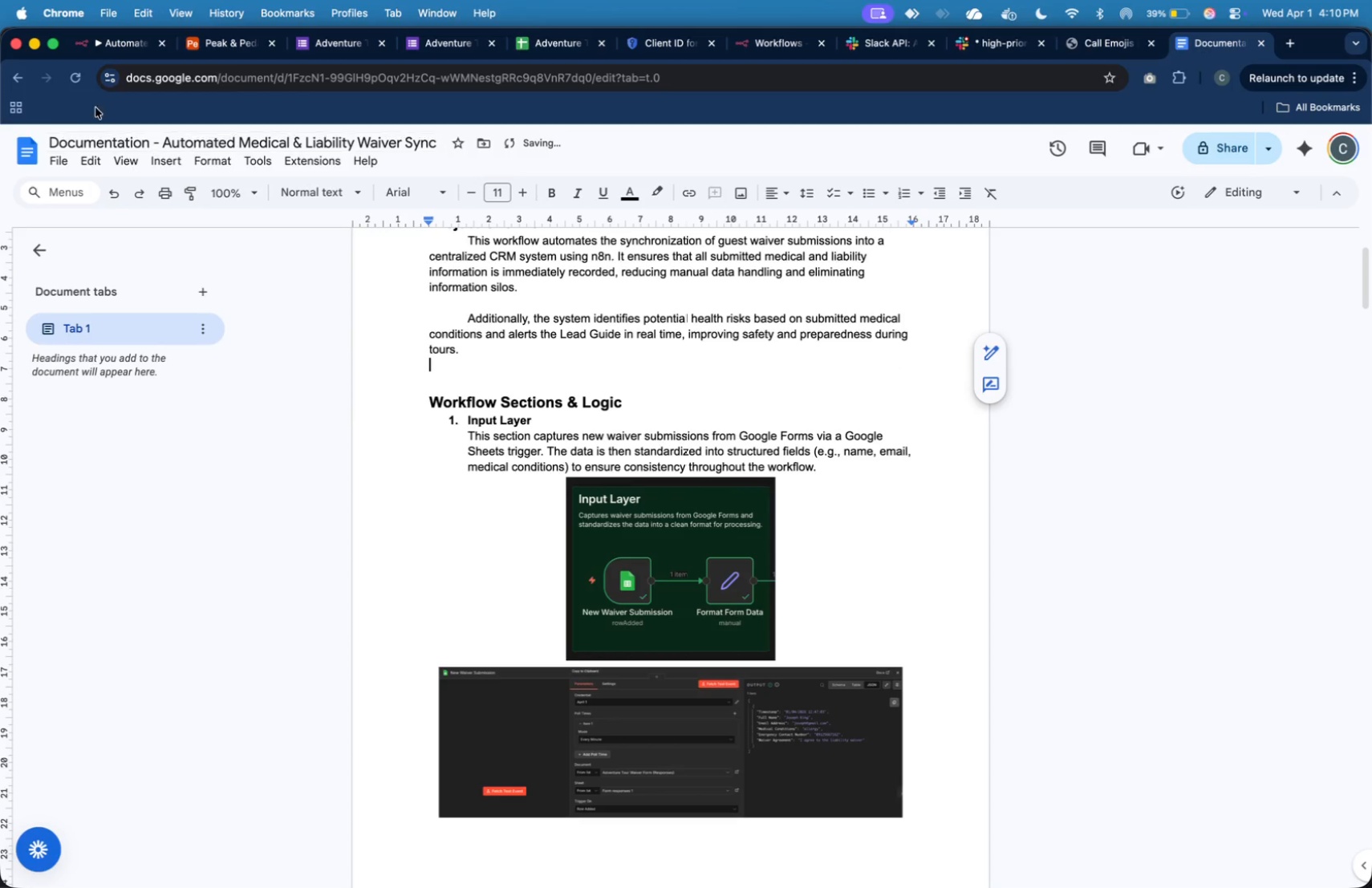 
left_click([136, 47])
 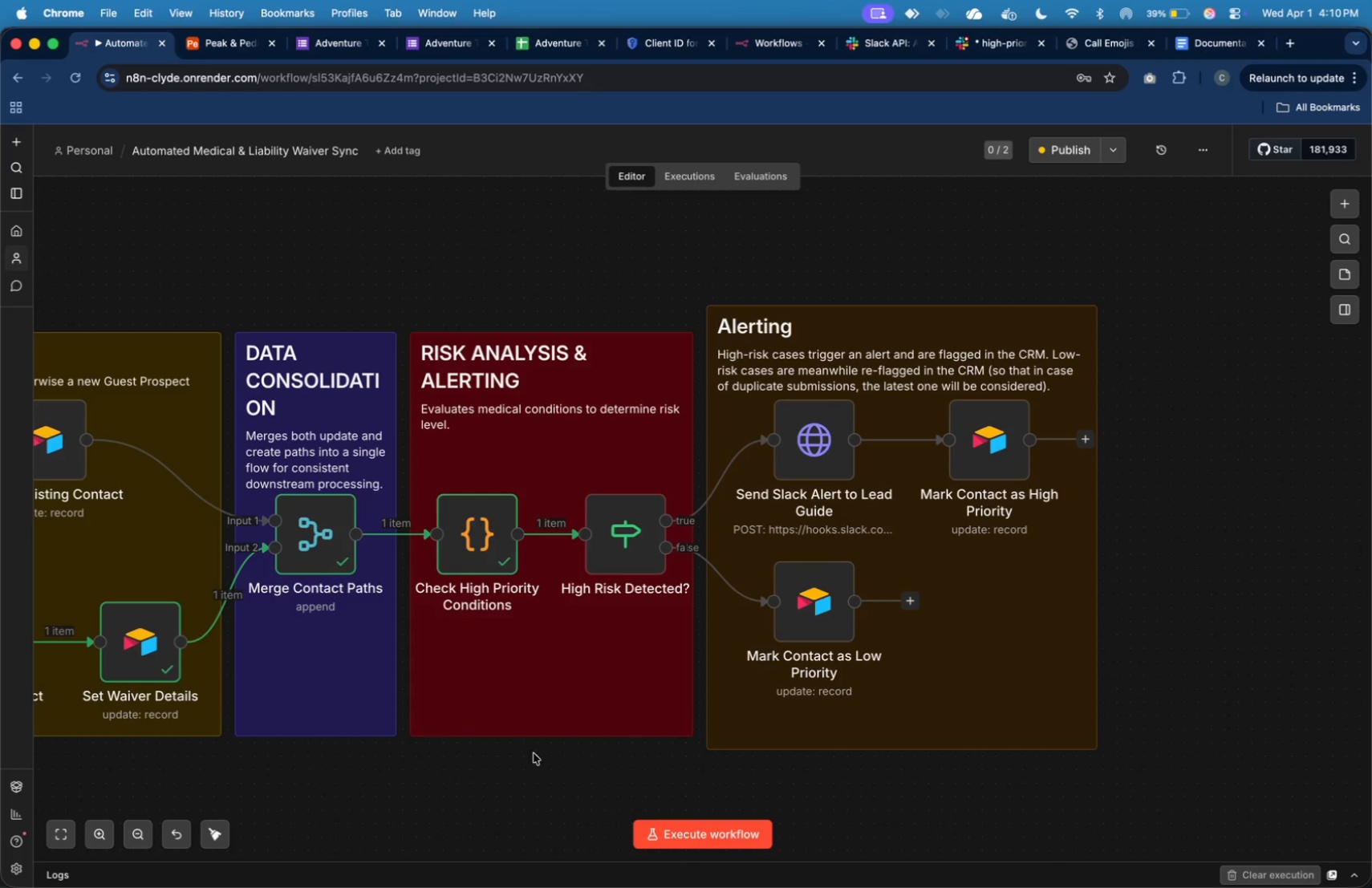 
left_click([71, 832])
 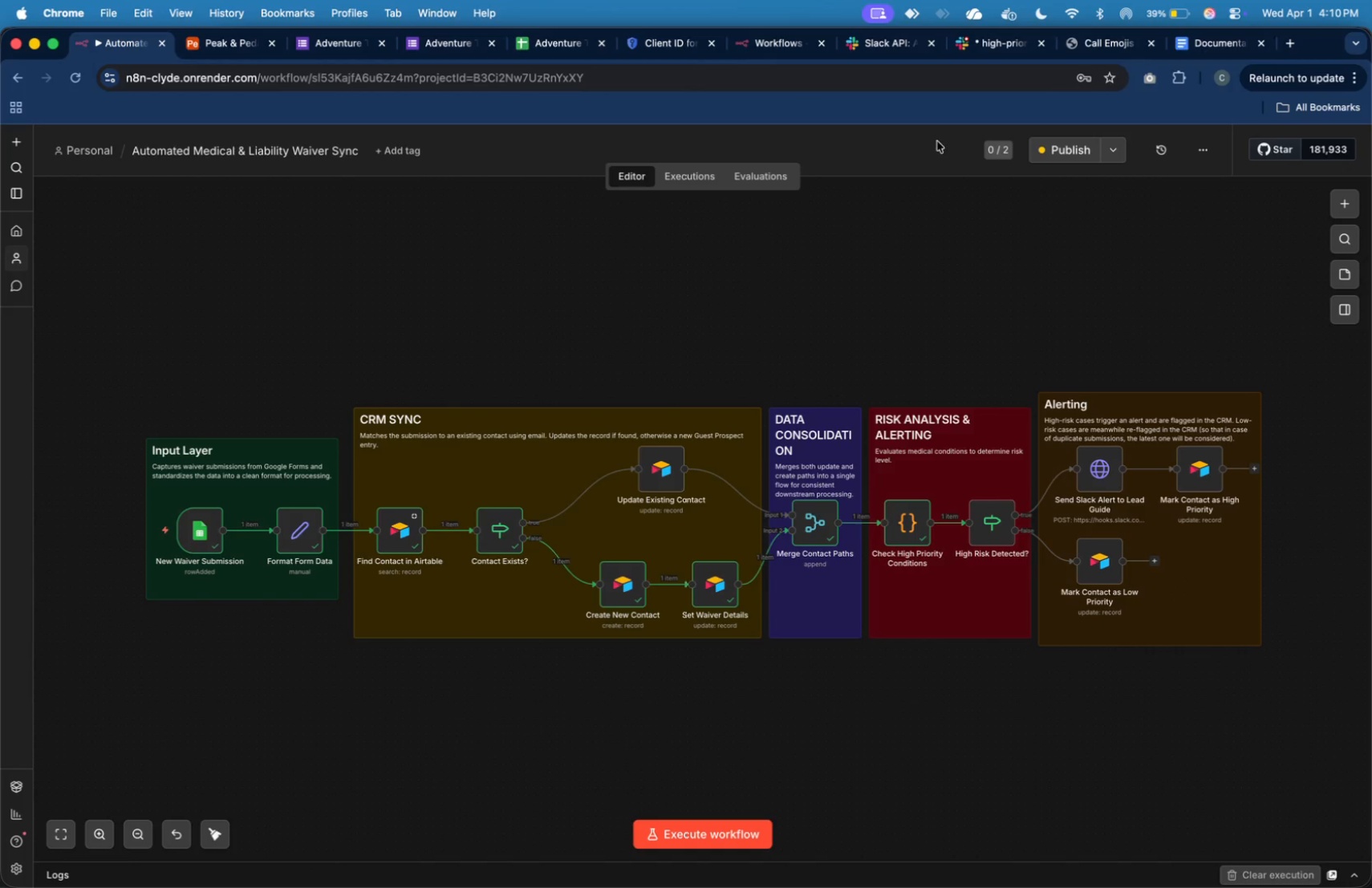 
left_click([1040, 152])
 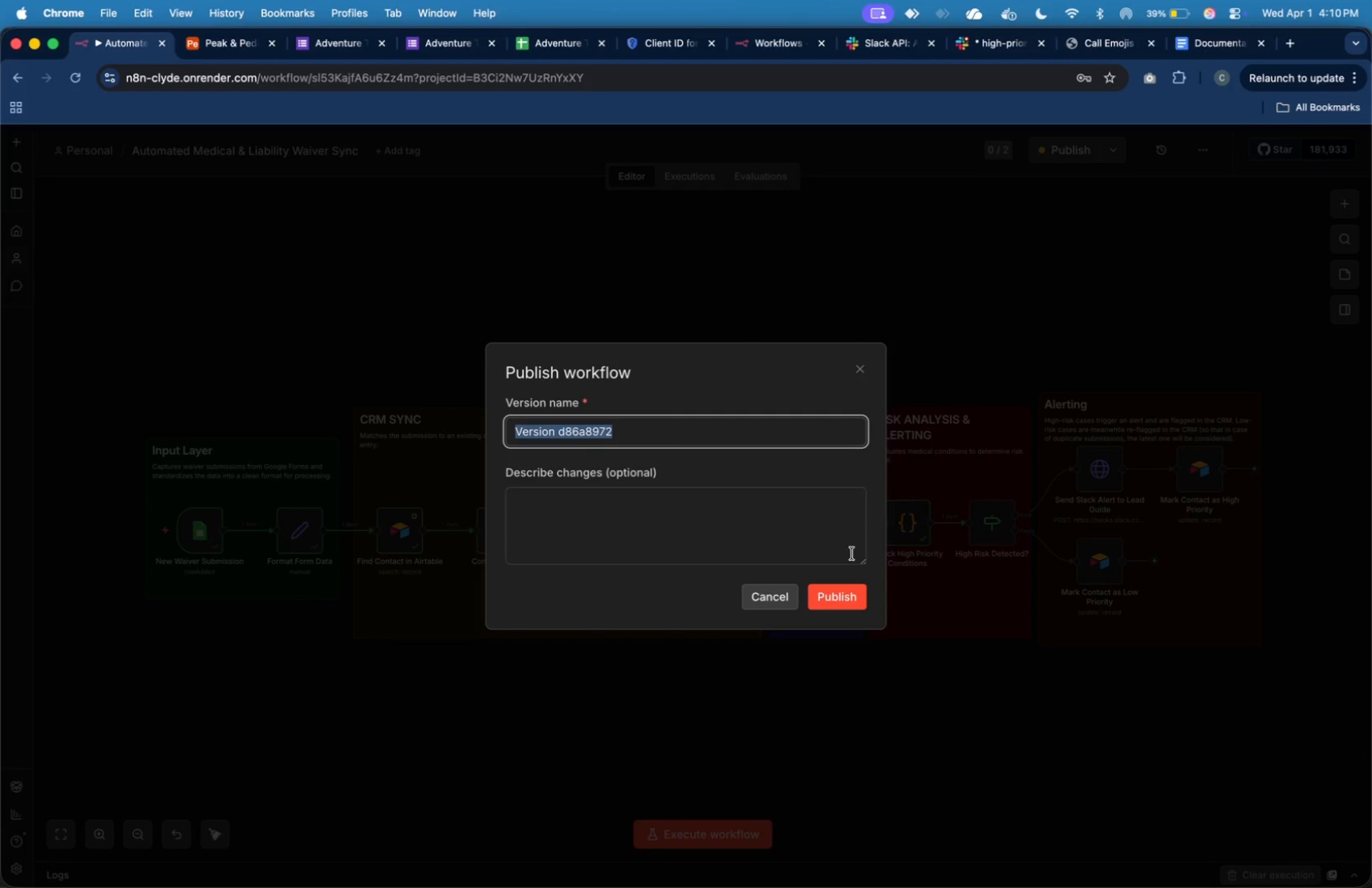 
left_click([851, 591])
 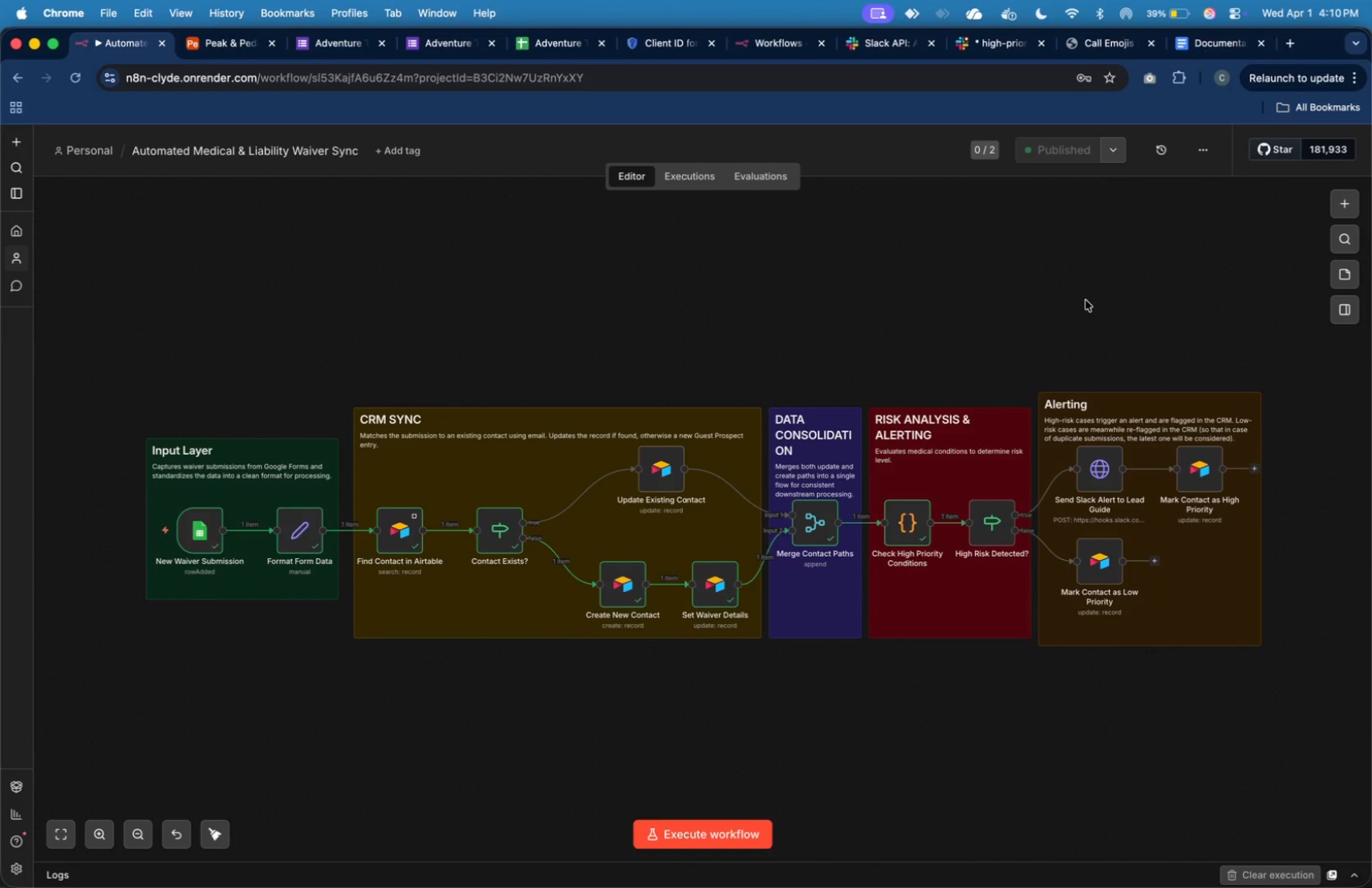 
wait(17.61)
 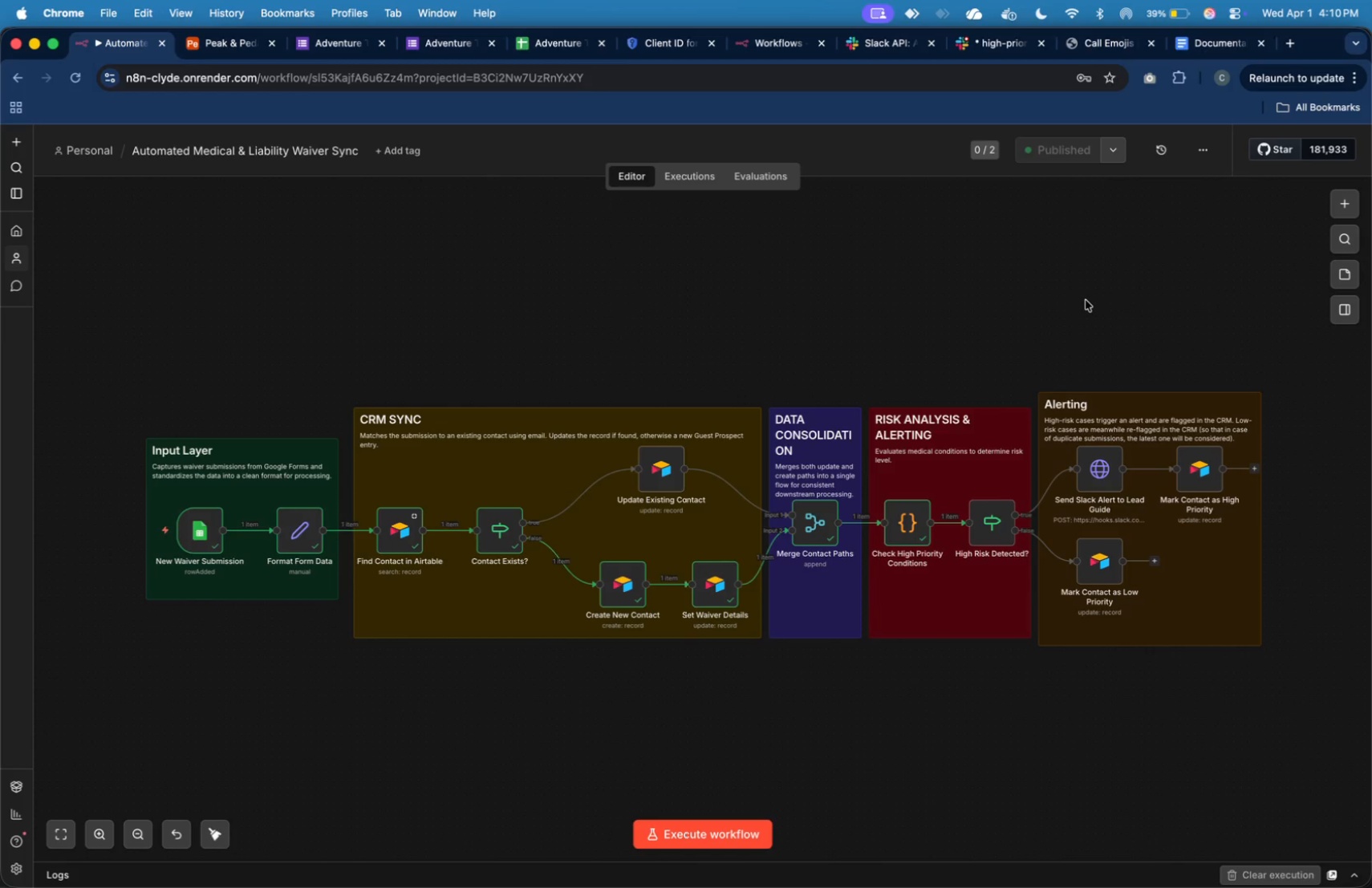 
left_click([746, 833])
 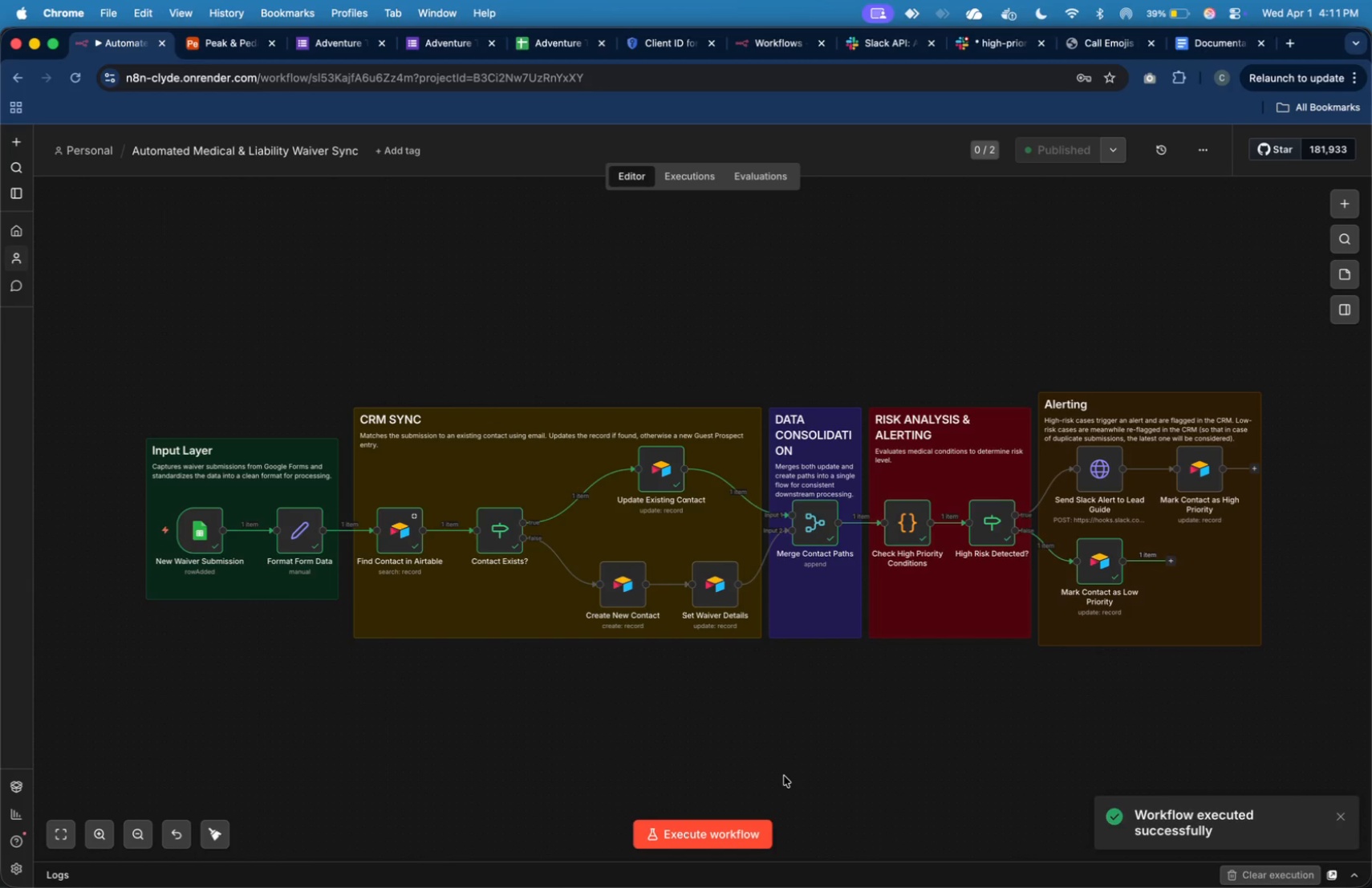 
wait(23.87)
 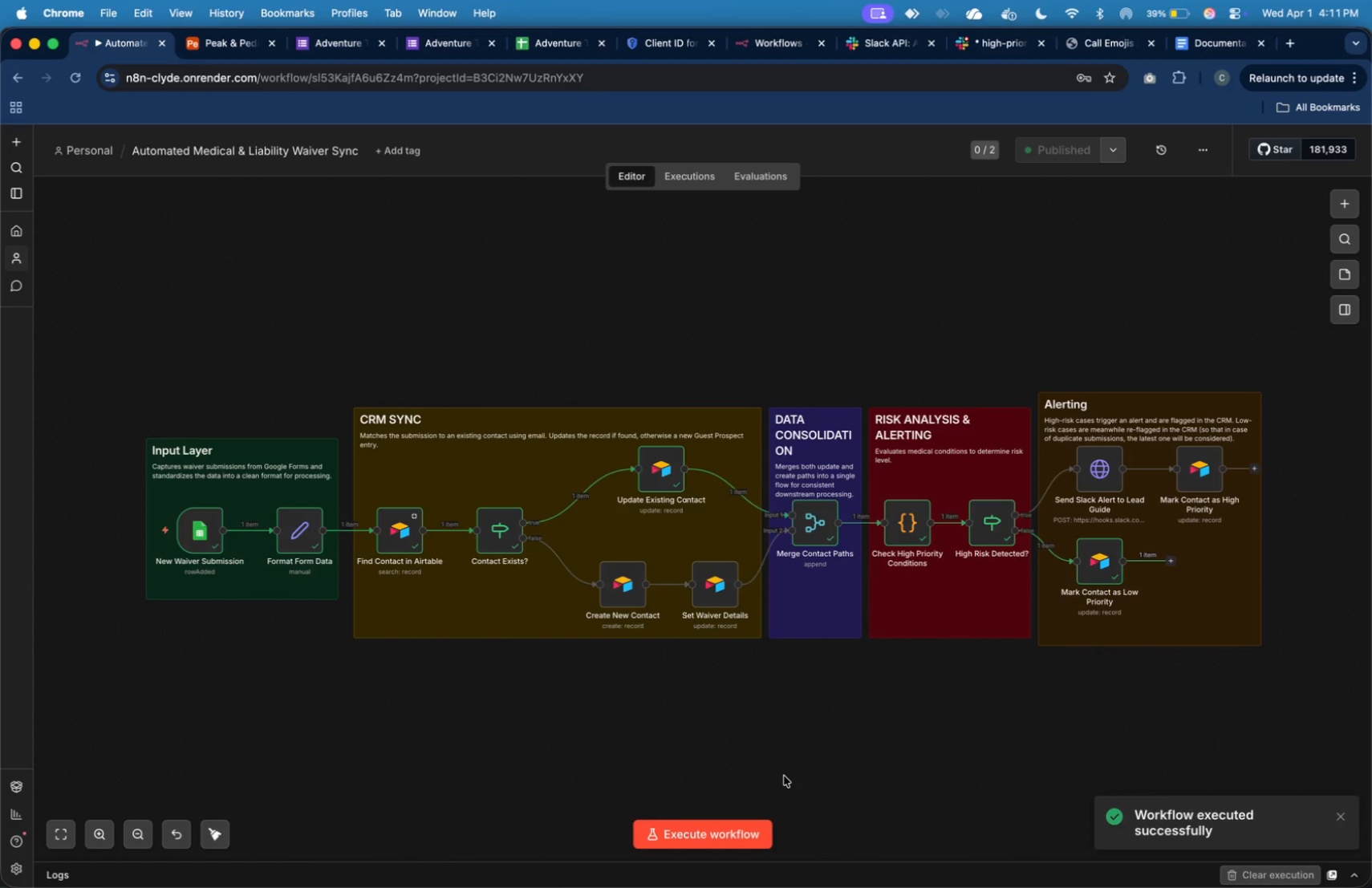 
left_click([1356, 73])
 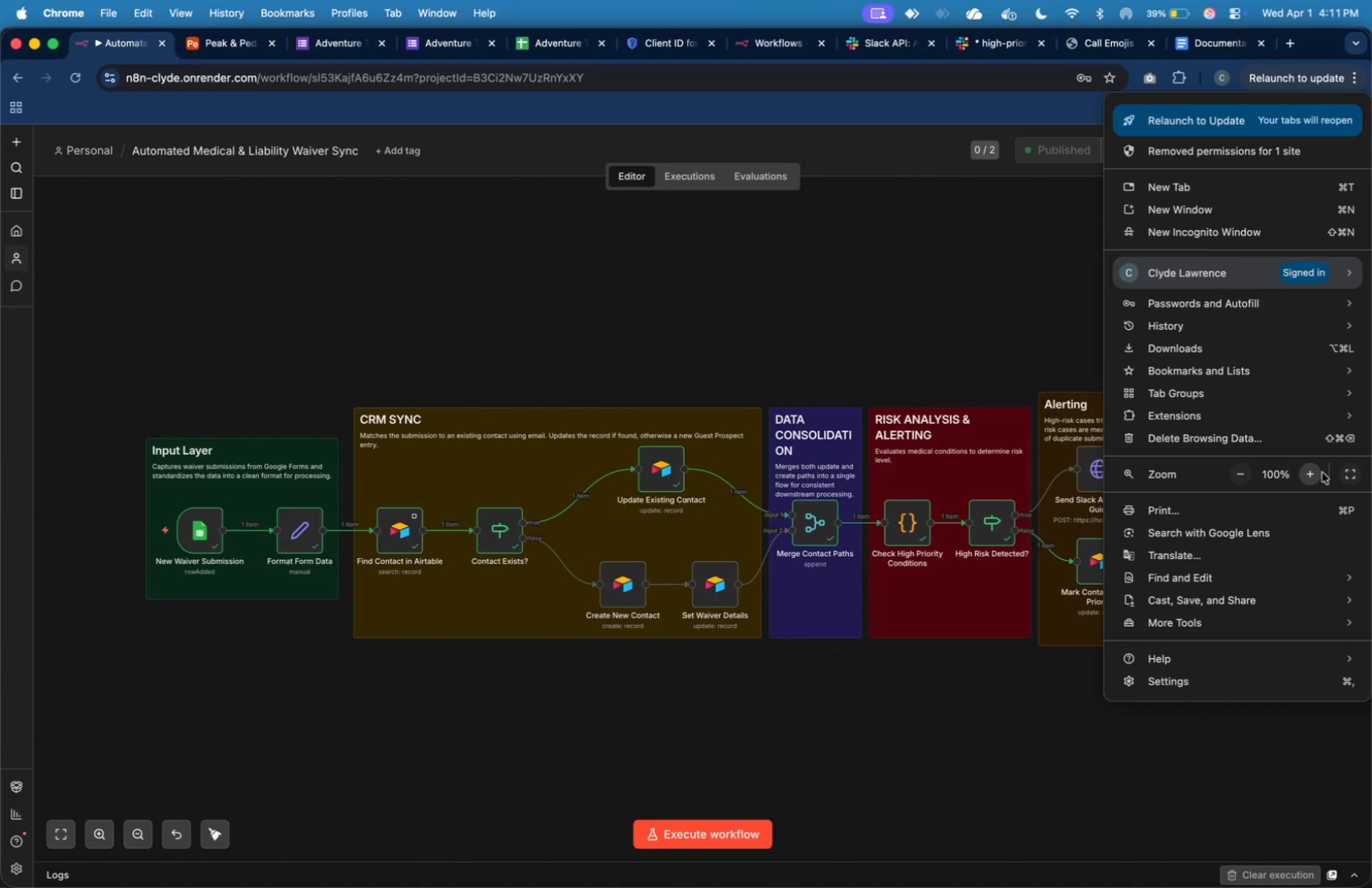 
left_click([1317, 470])
 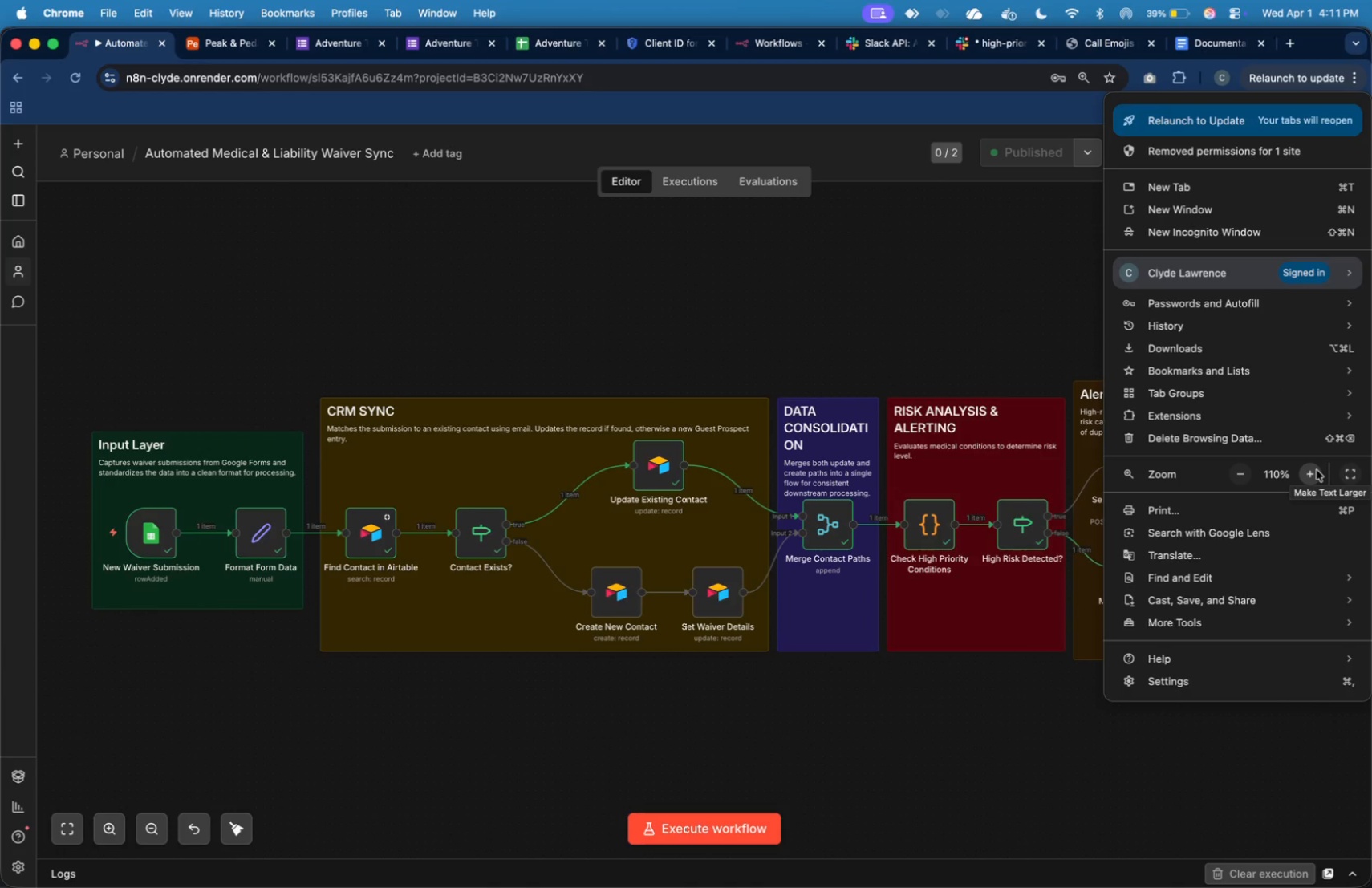 
left_click([1317, 470])
 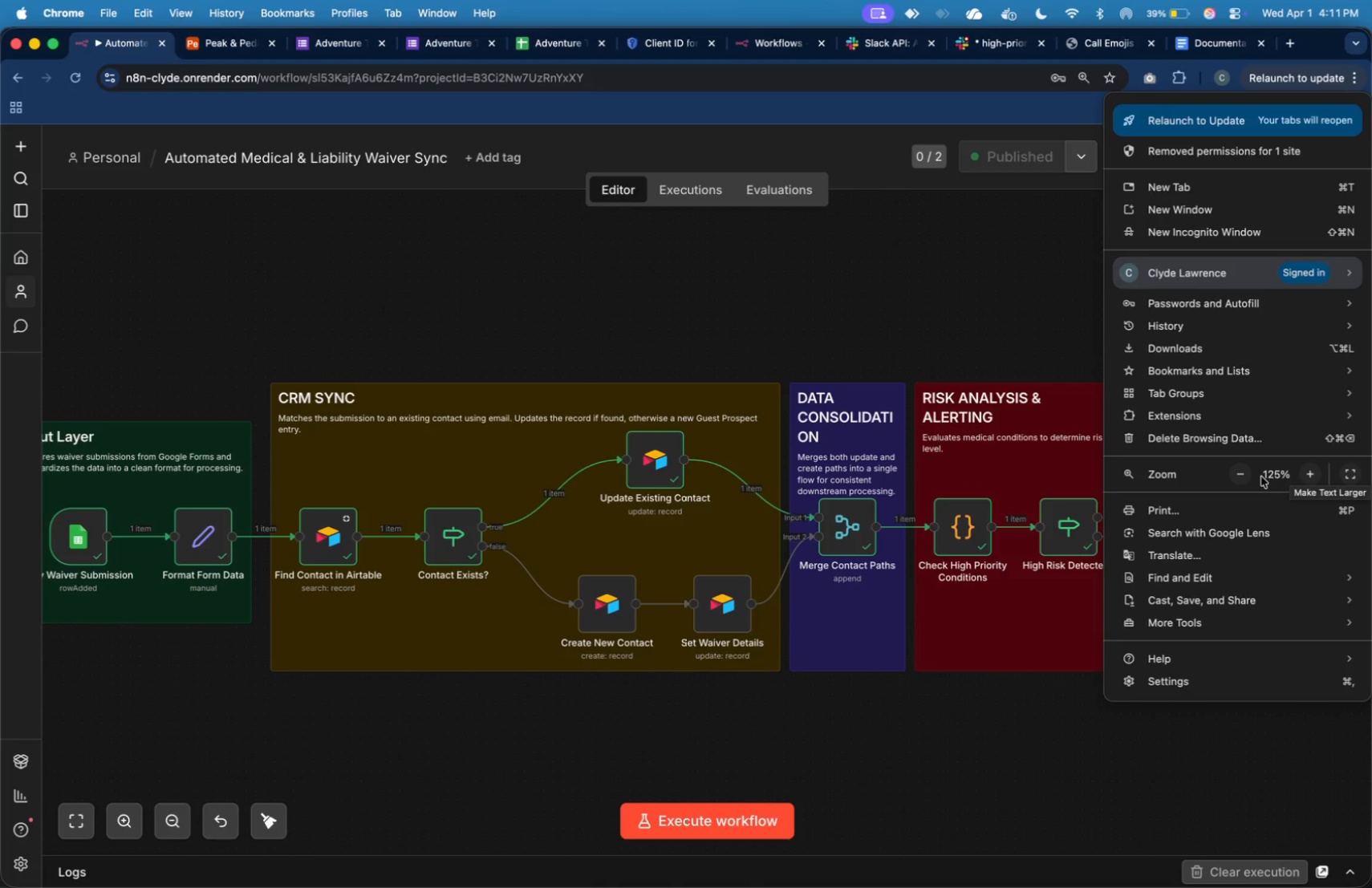 
left_click([1244, 477])
 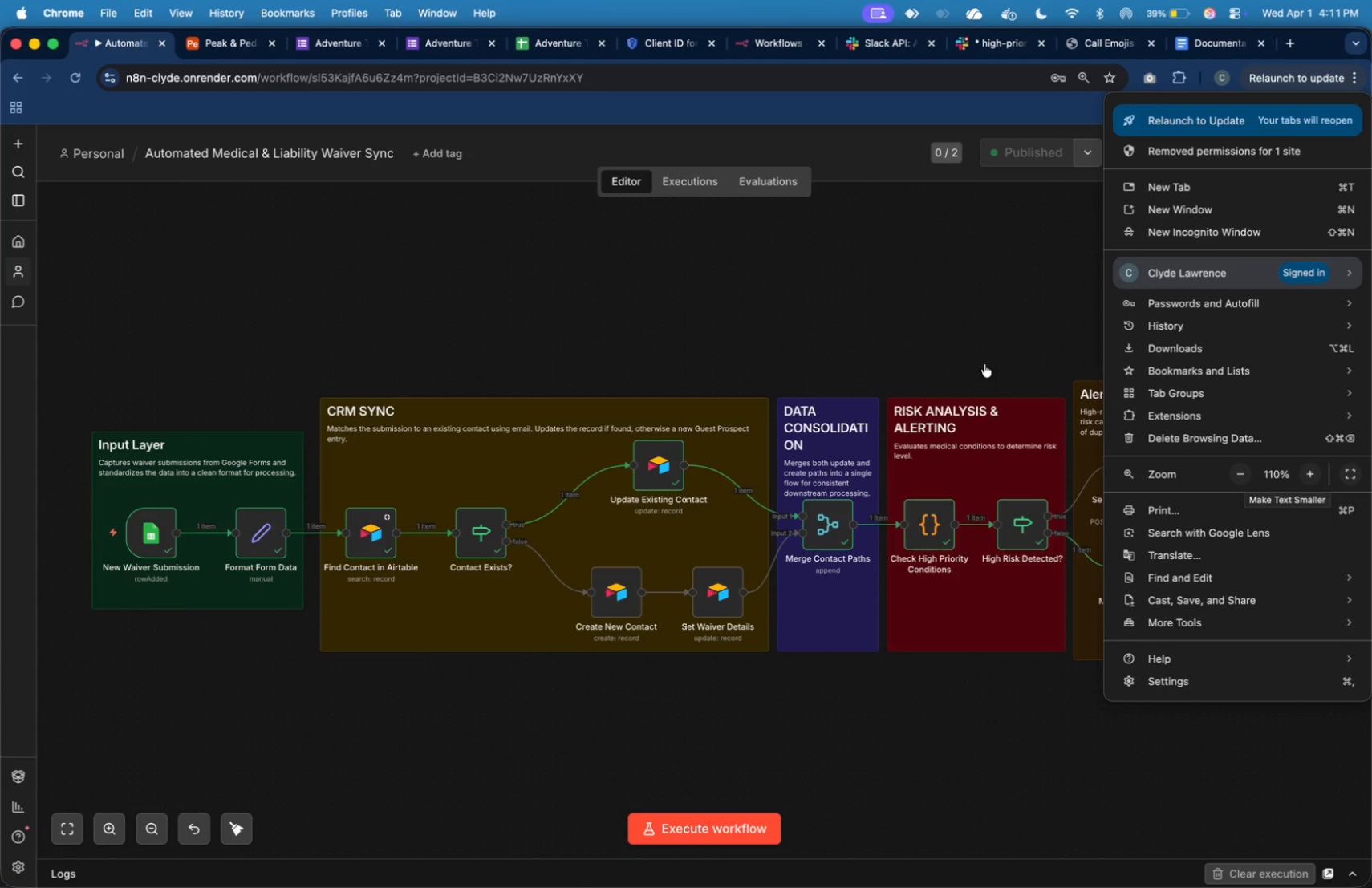 
left_click([979, 359])
 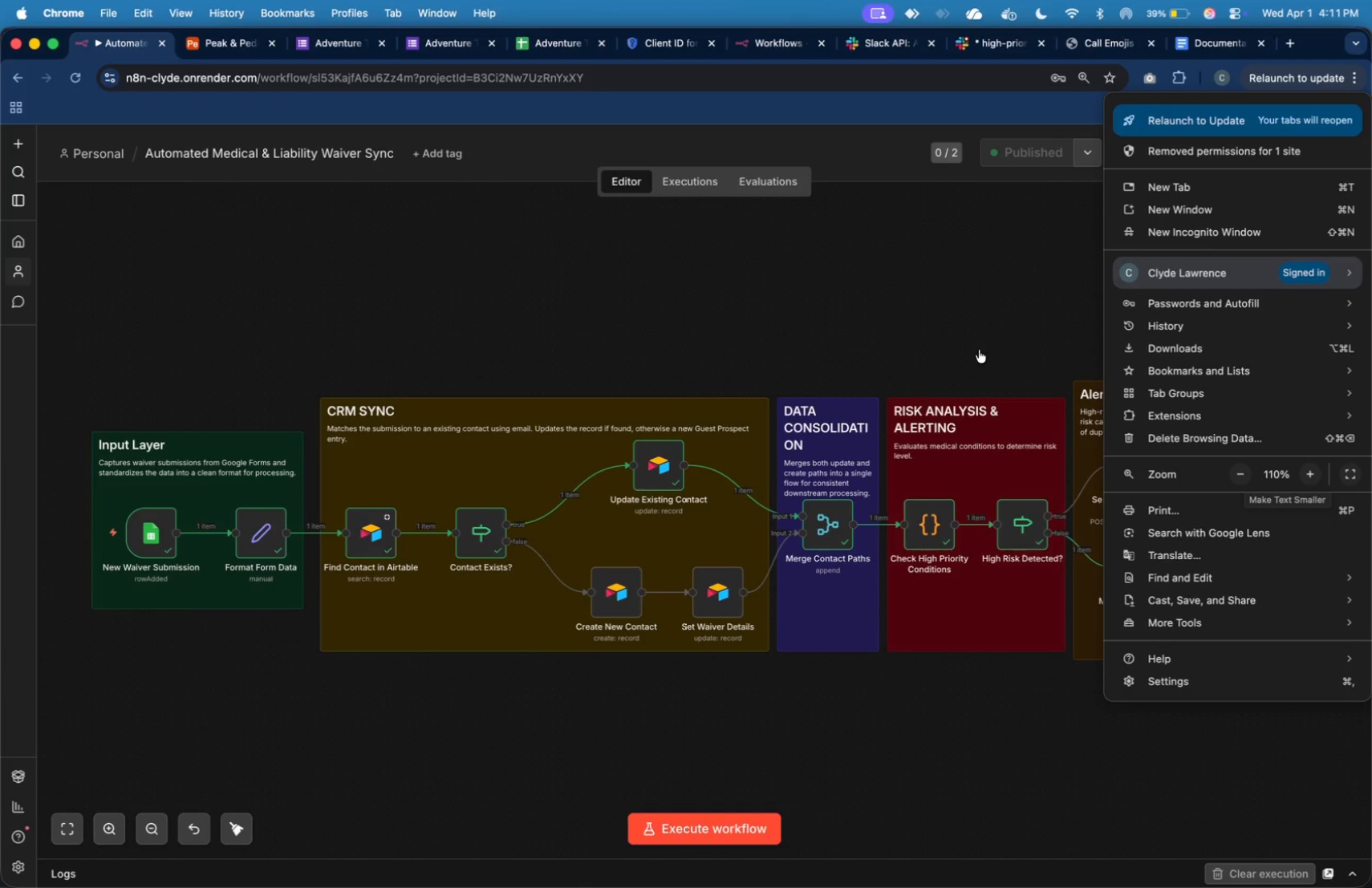 
left_click([979, 350])
 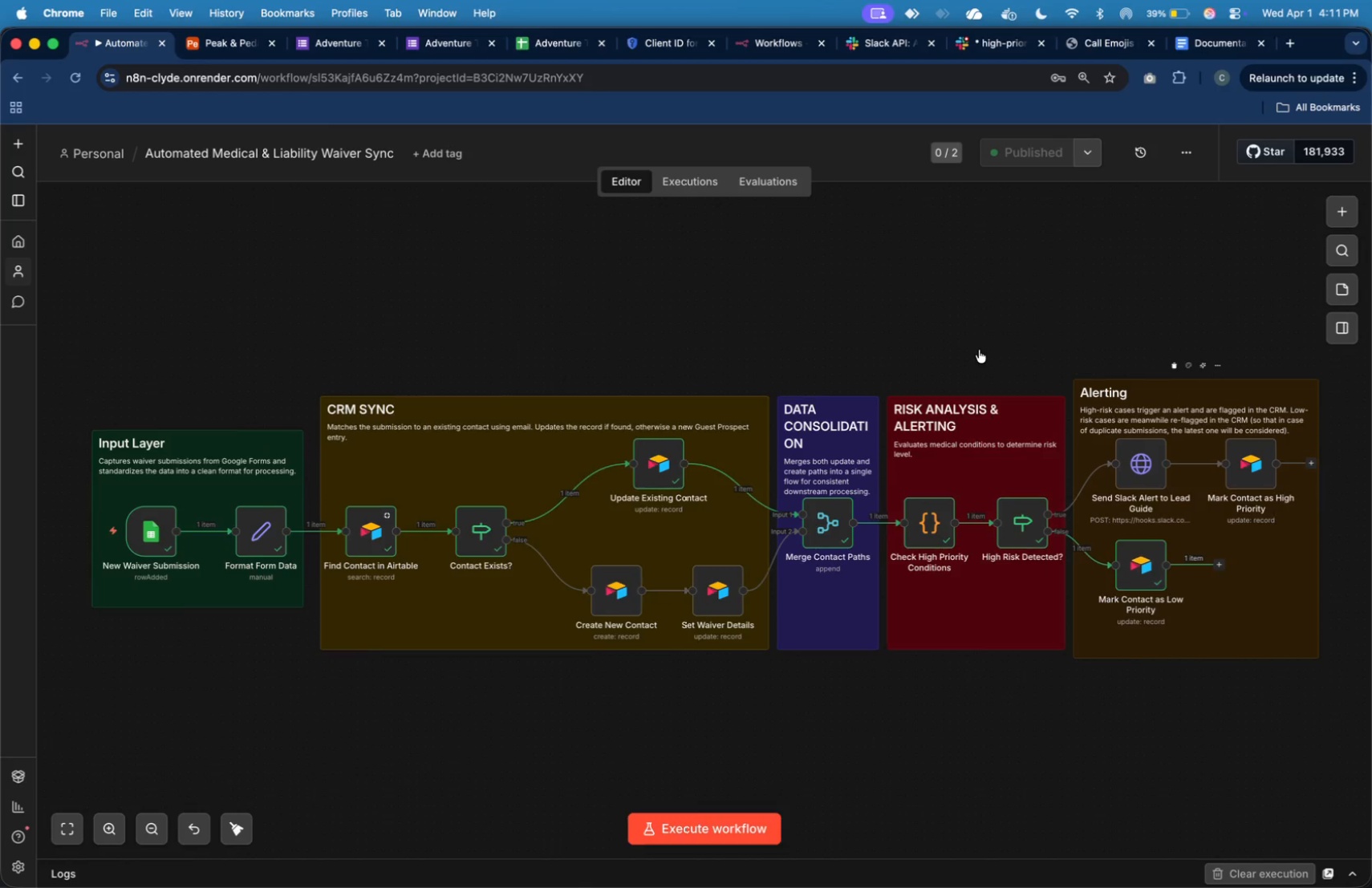 
scroll: coordinate [979, 350], scroll_direction: down, amount: 6.0
 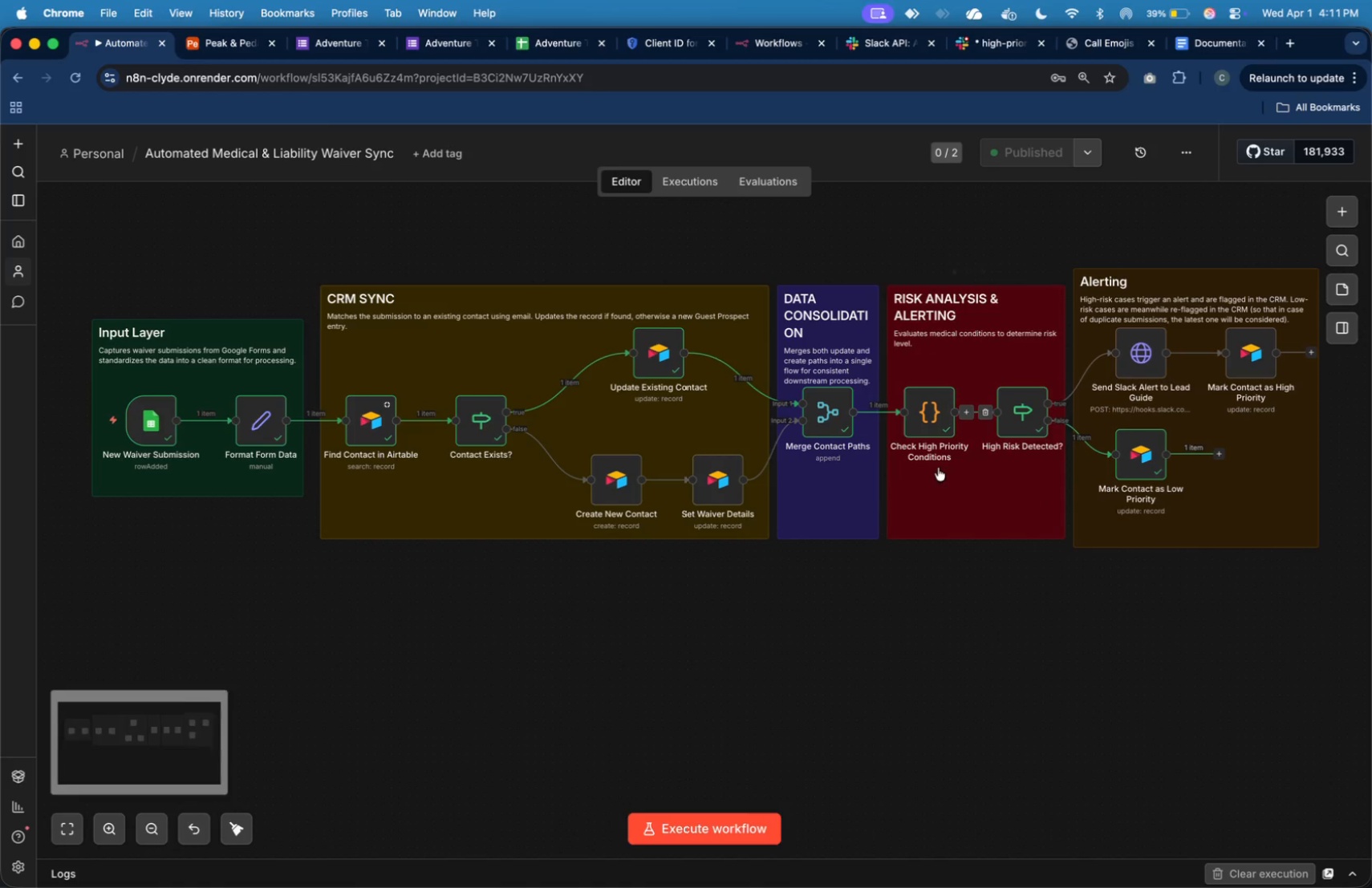 
key(Meta+Shift+4)
 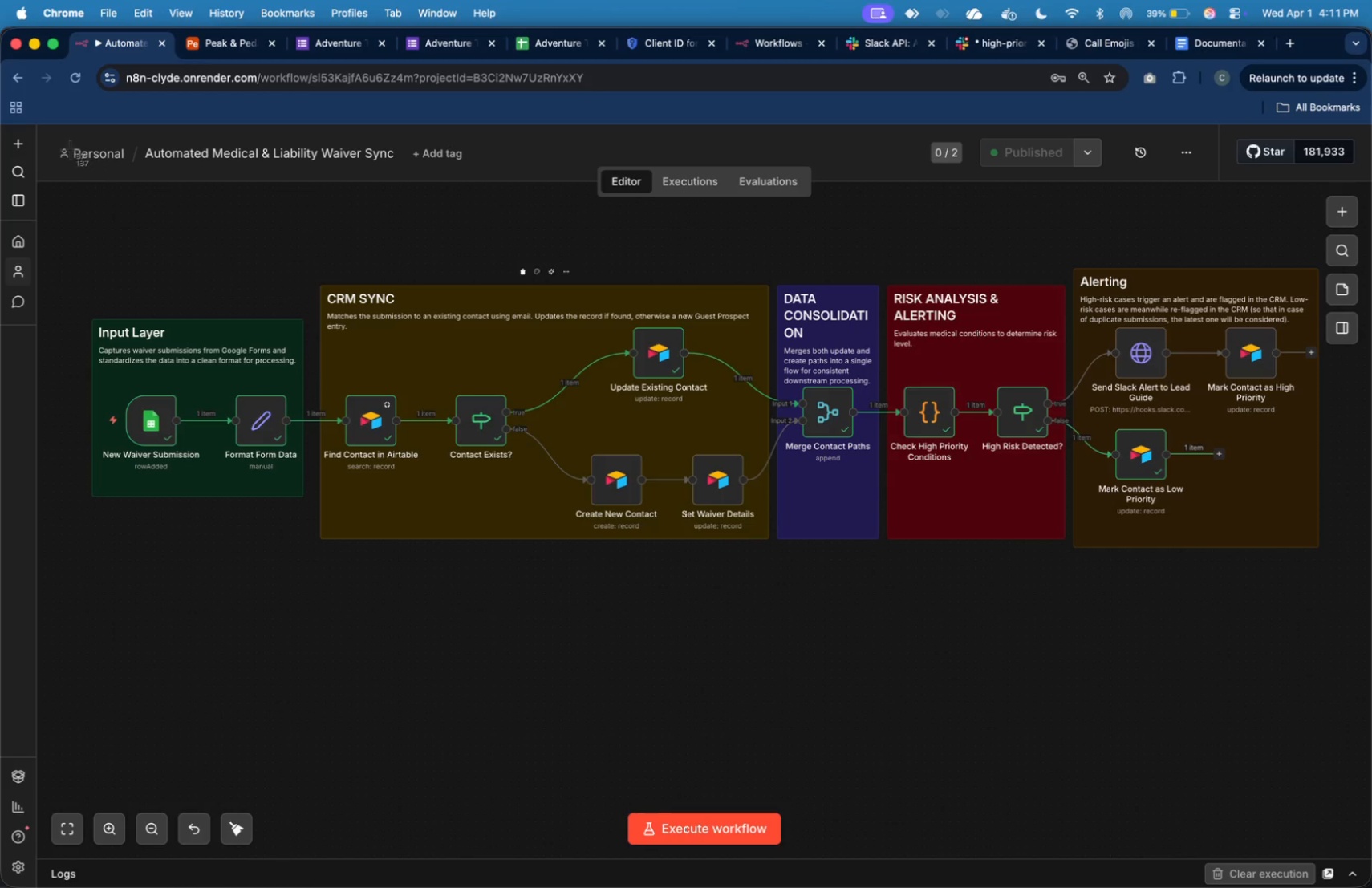 
left_click_drag(start_coordinate=[50, 137], to_coordinate=[1328, 563])
 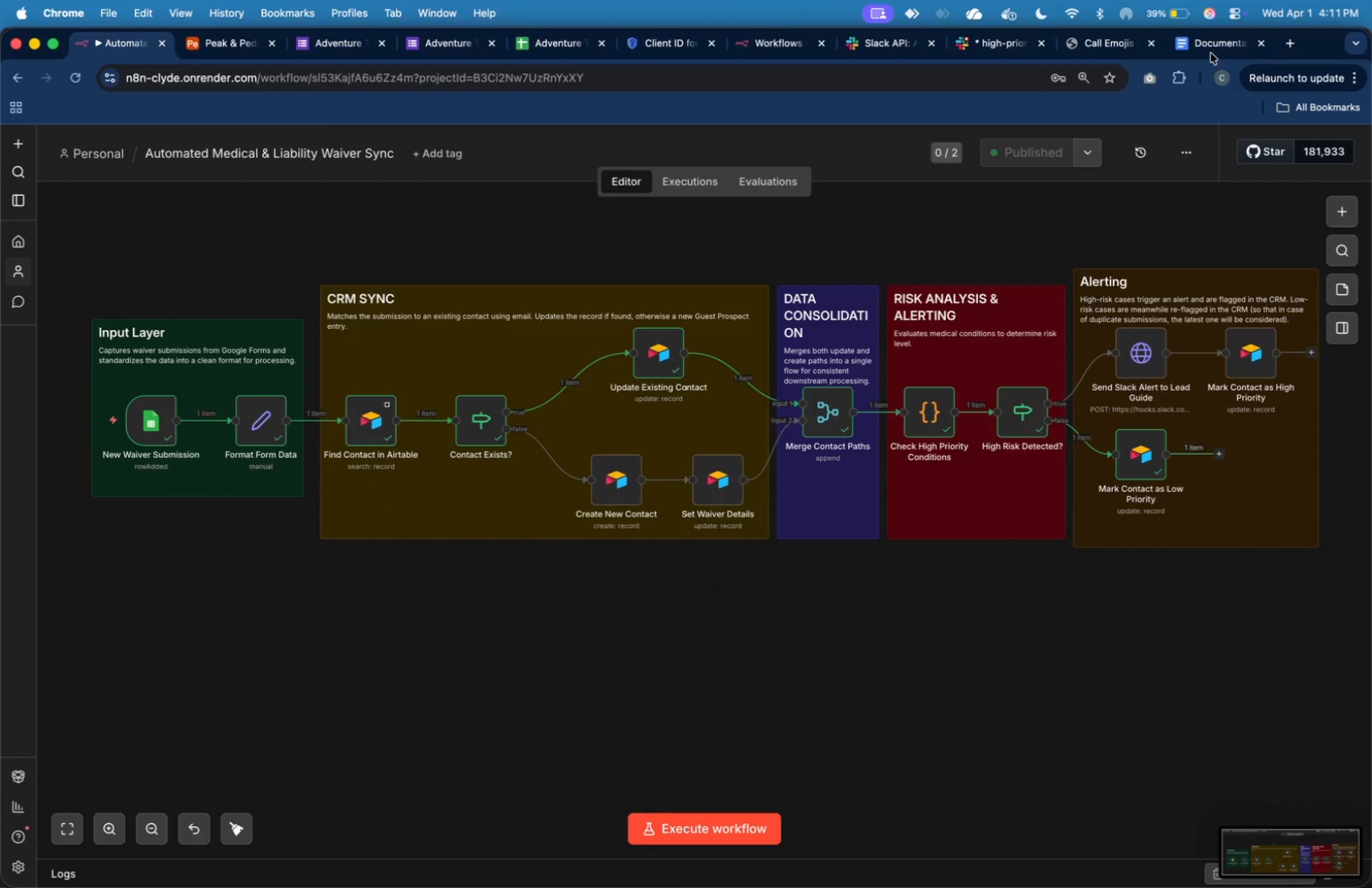 
left_click([1216, 44])
 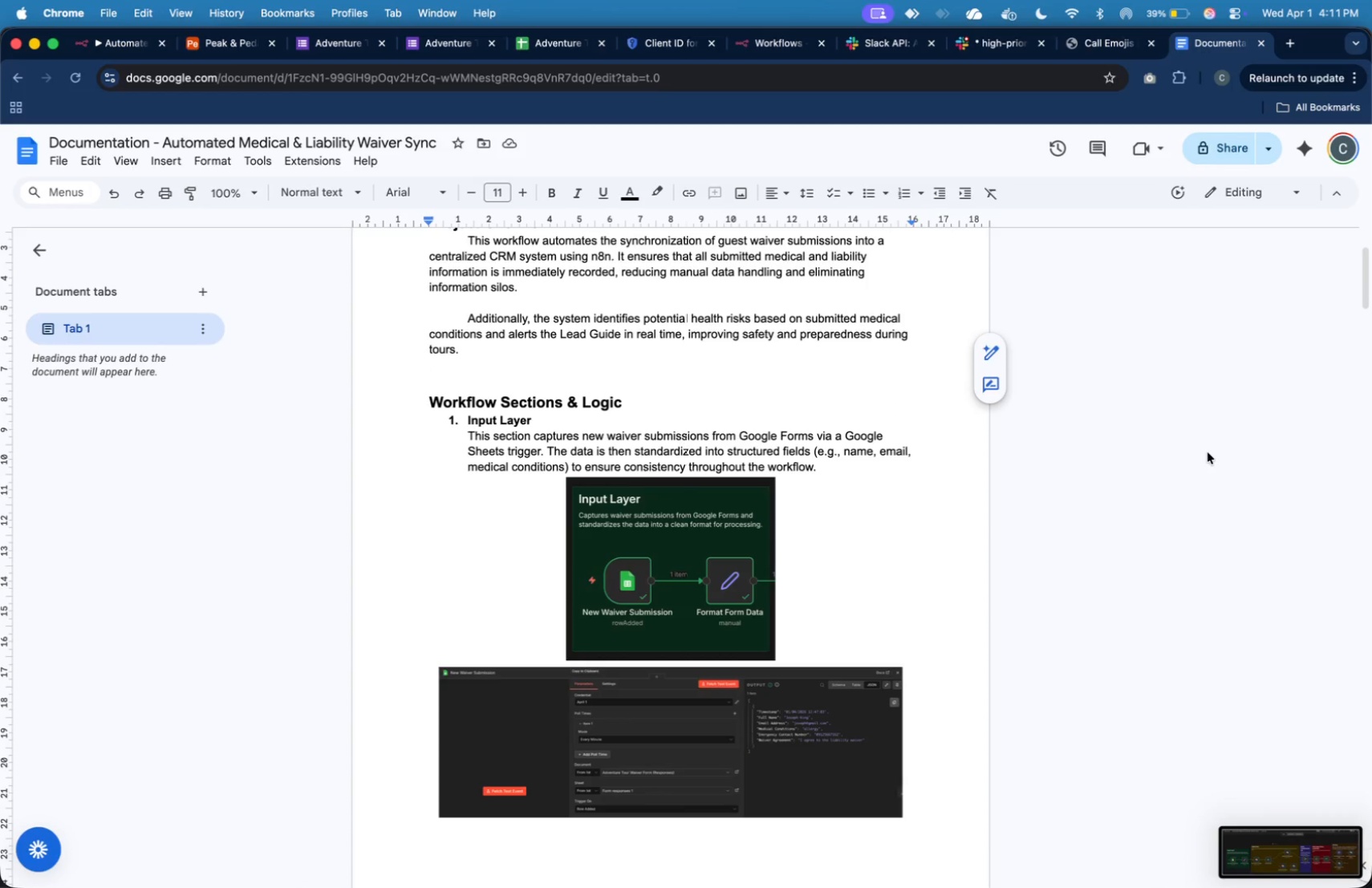 
left_click_drag(start_coordinate=[1275, 844], to_coordinate=[735, 363])
 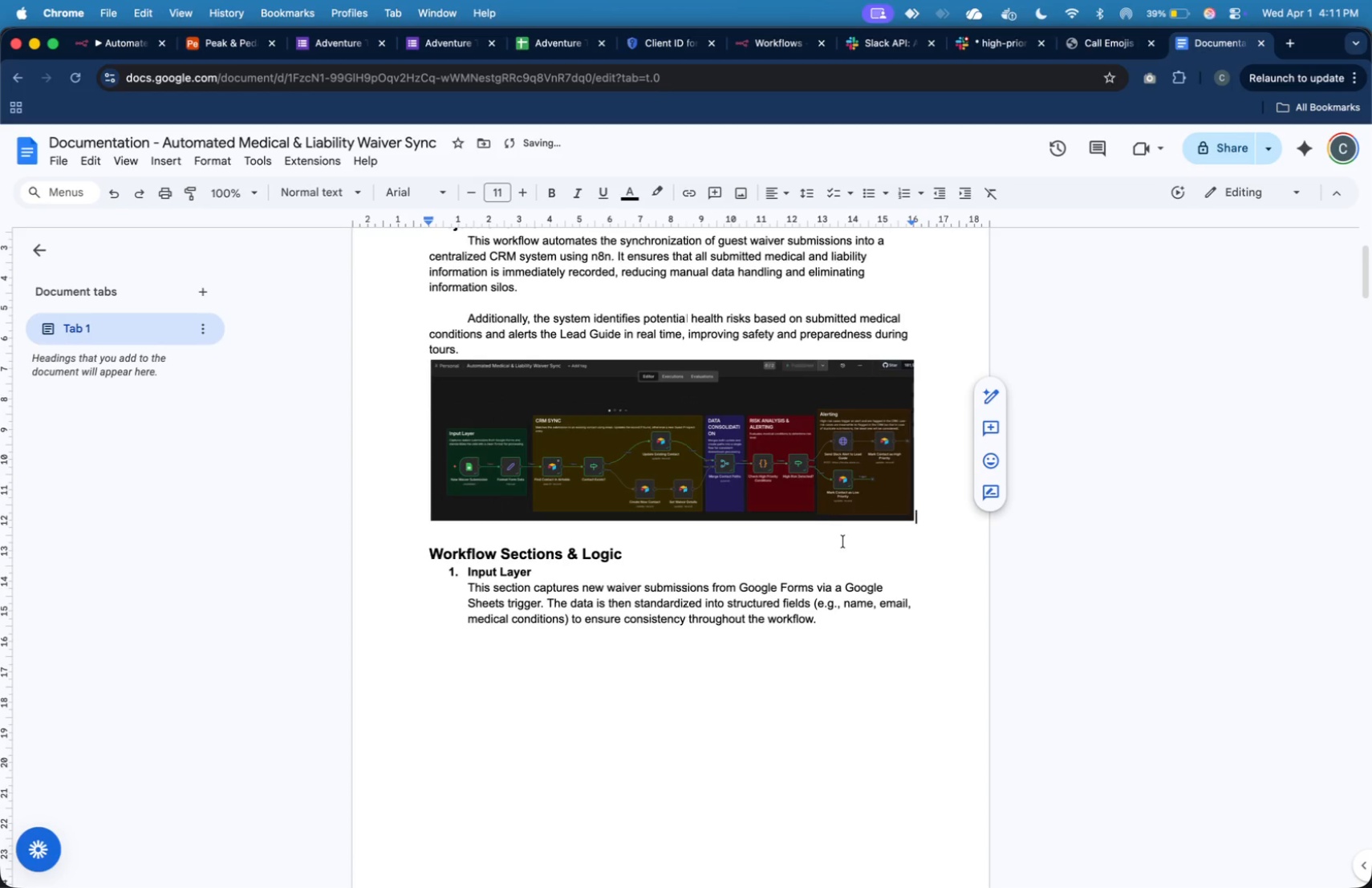 
left_click([839, 536])
 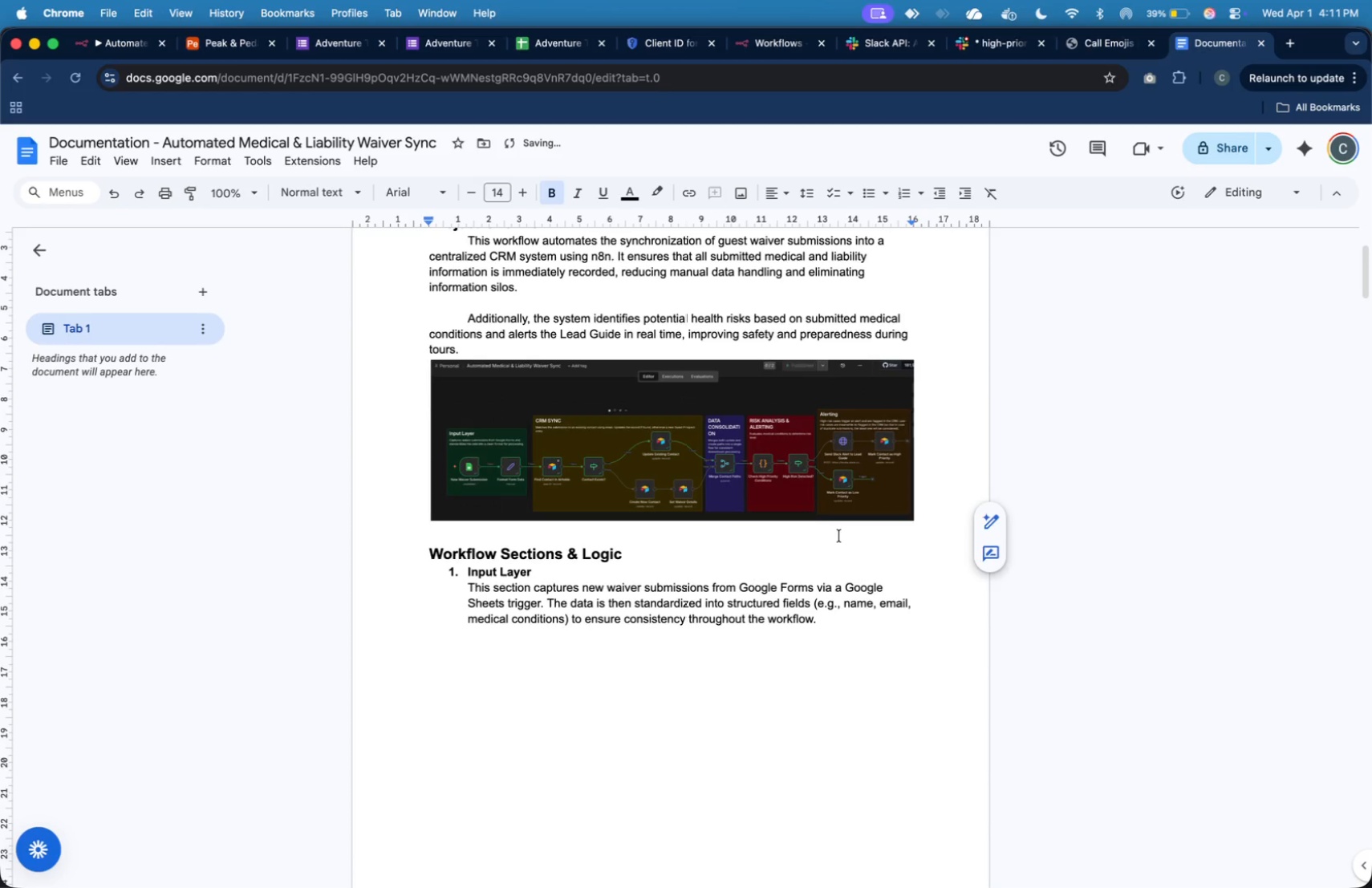 
key(Backspace)
 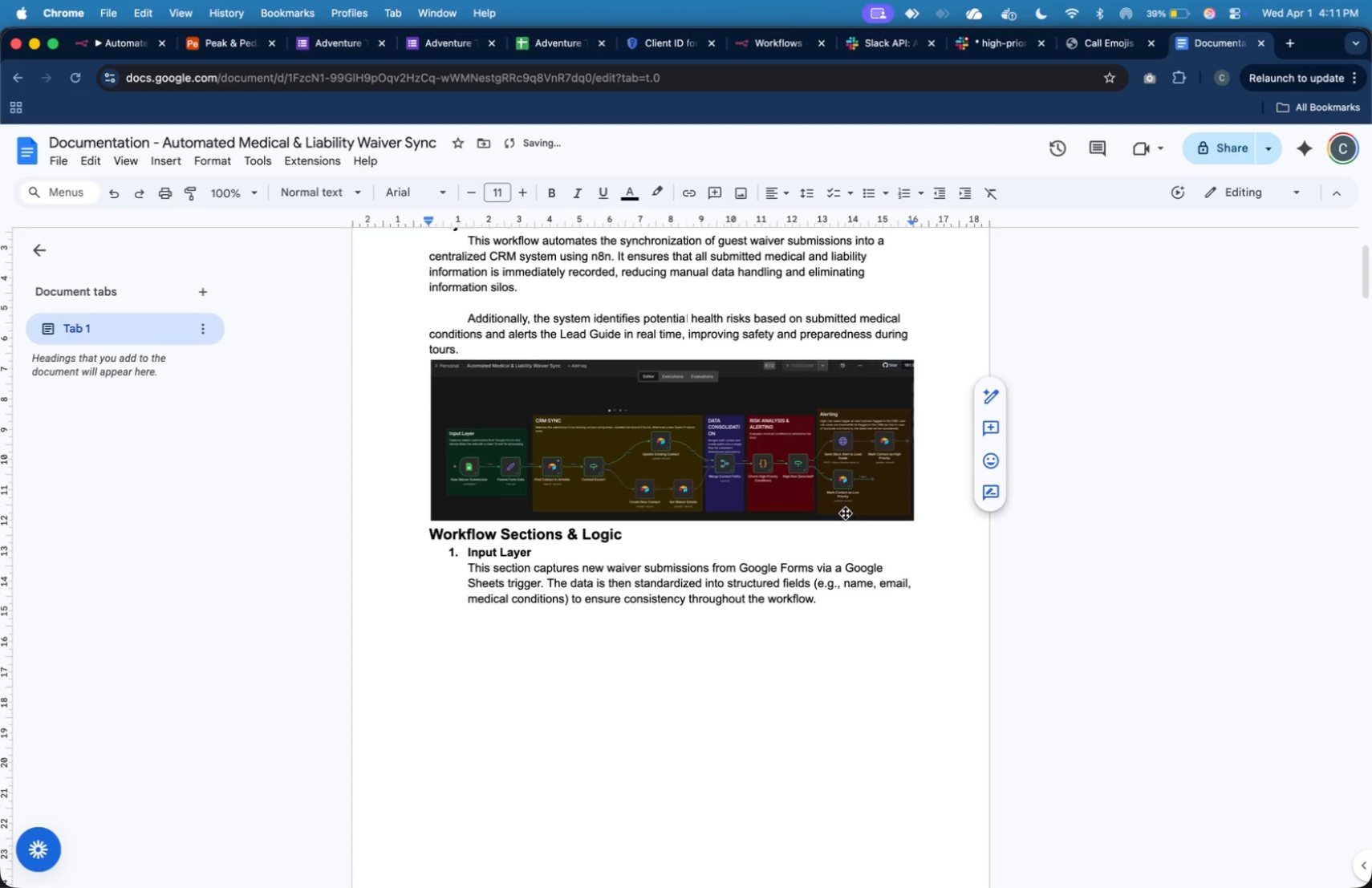 
scroll: coordinate [850, 498], scroll_direction: down, amount: 200.0
 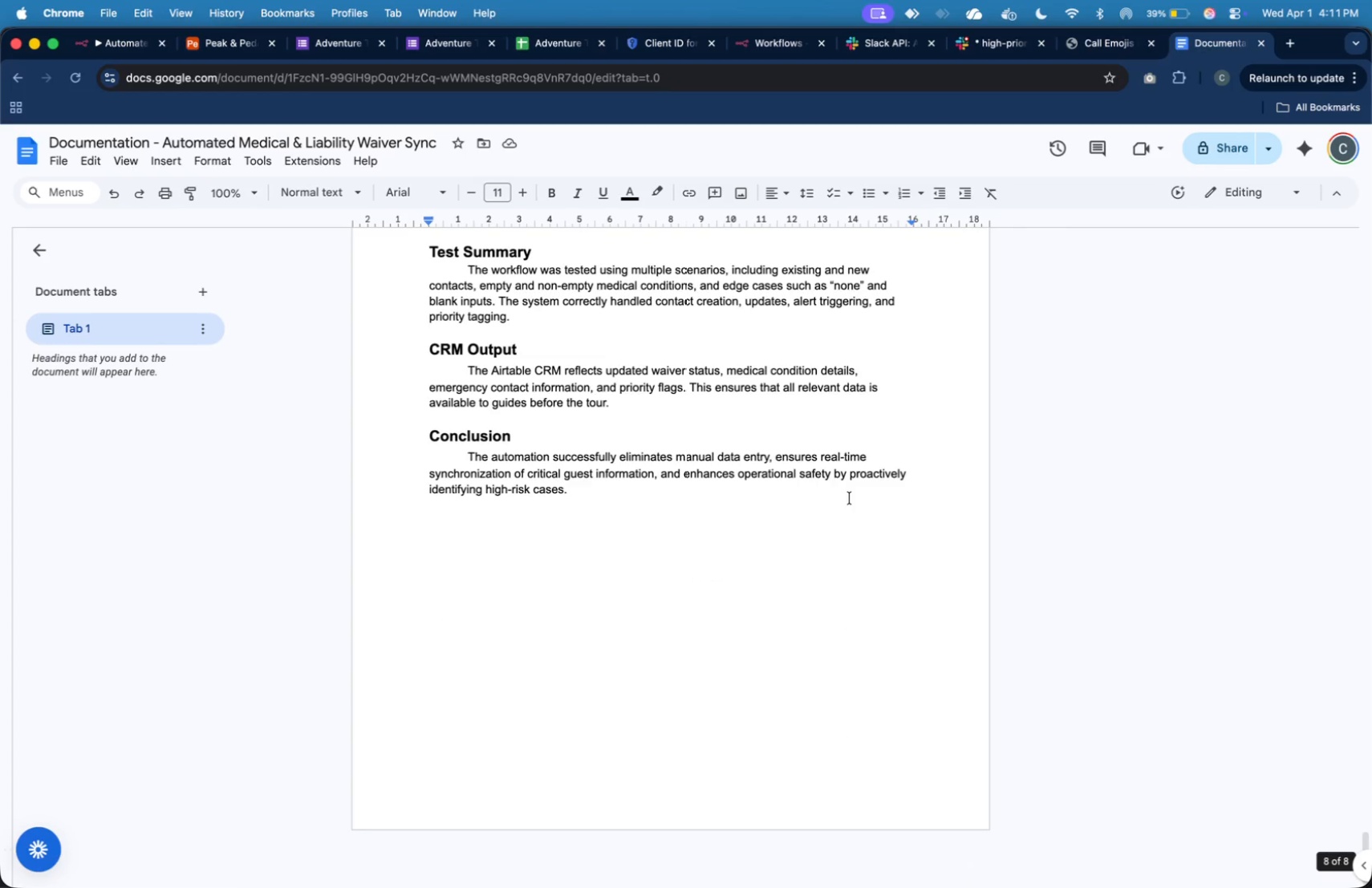 
scroll: coordinate [850, 464], scroll_direction: up, amount: 35.0
 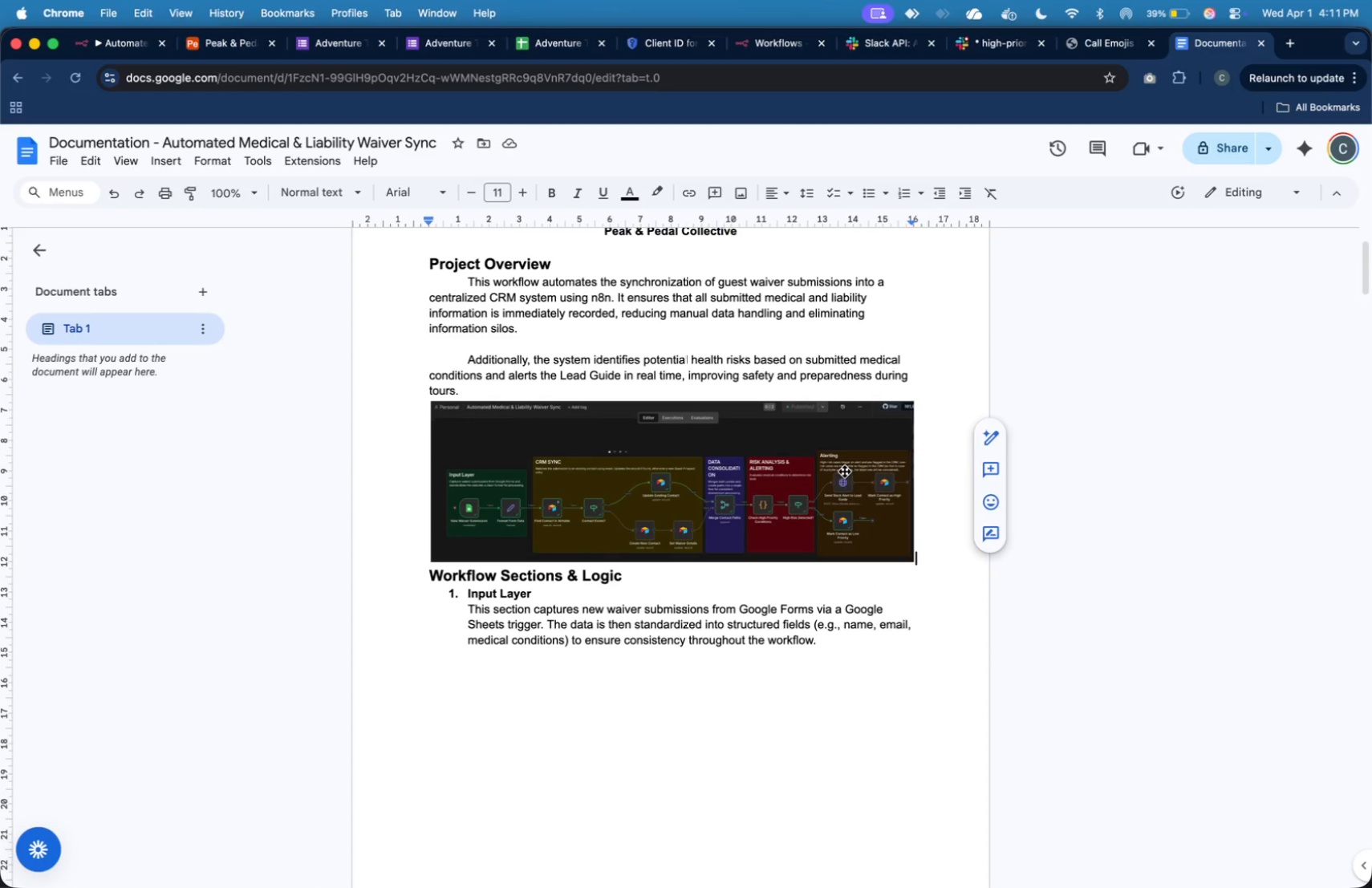 
left_click([845, 472])
 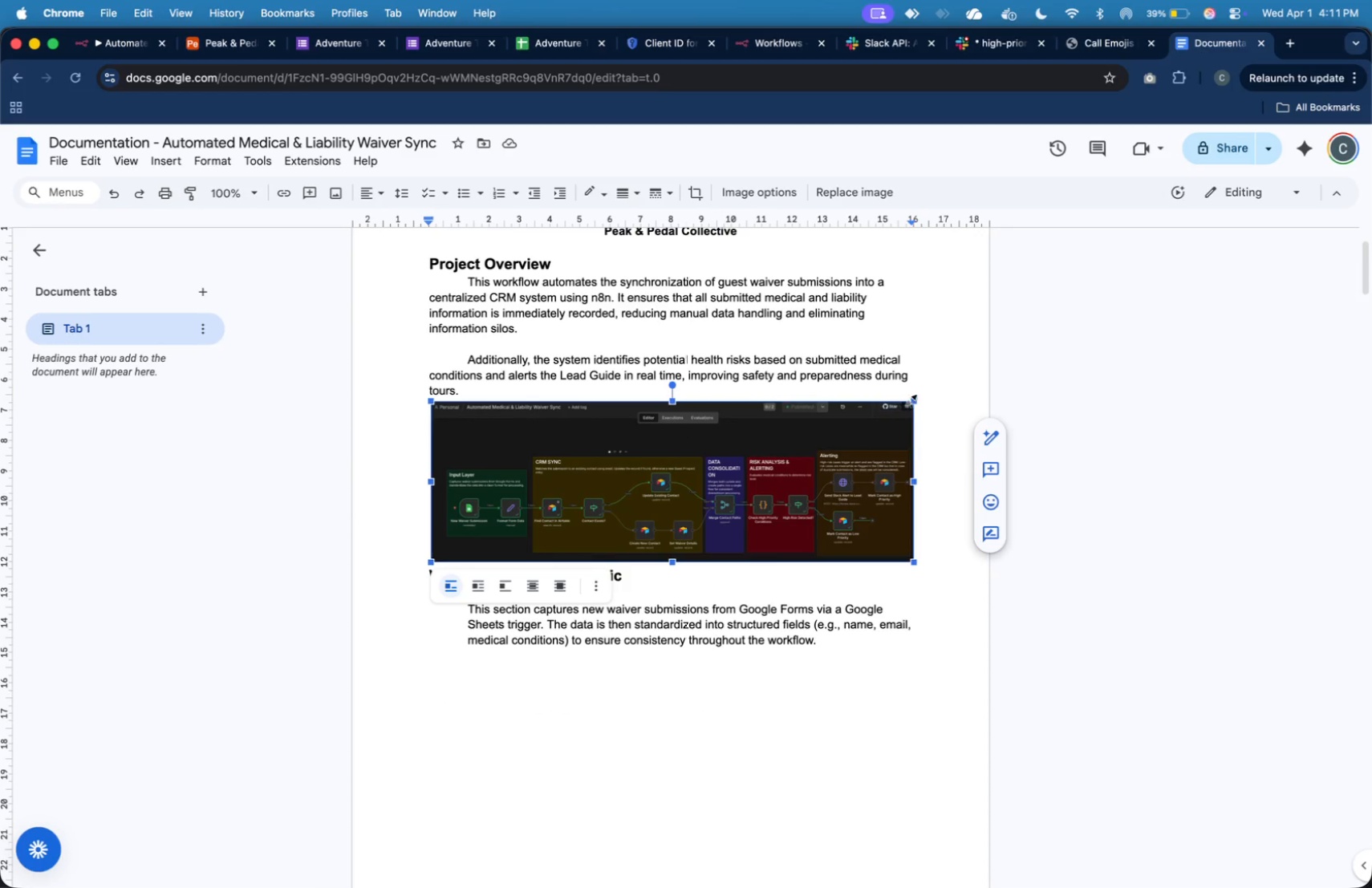 
left_click_drag(start_coordinate=[912, 400], to_coordinate=[902, 423])
 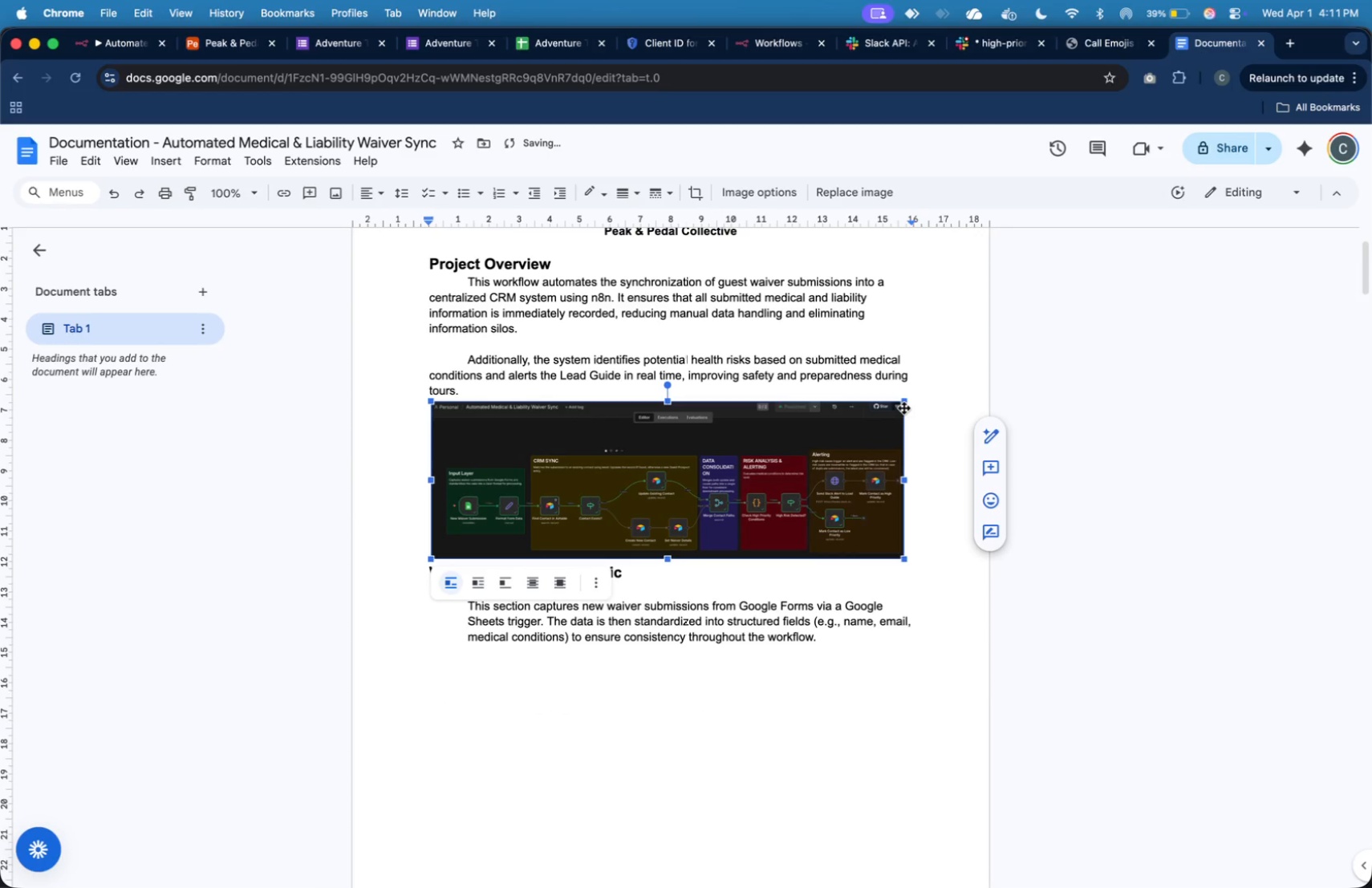 
left_click_drag(start_coordinate=[905, 403], to_coordinate=[883, 431])
 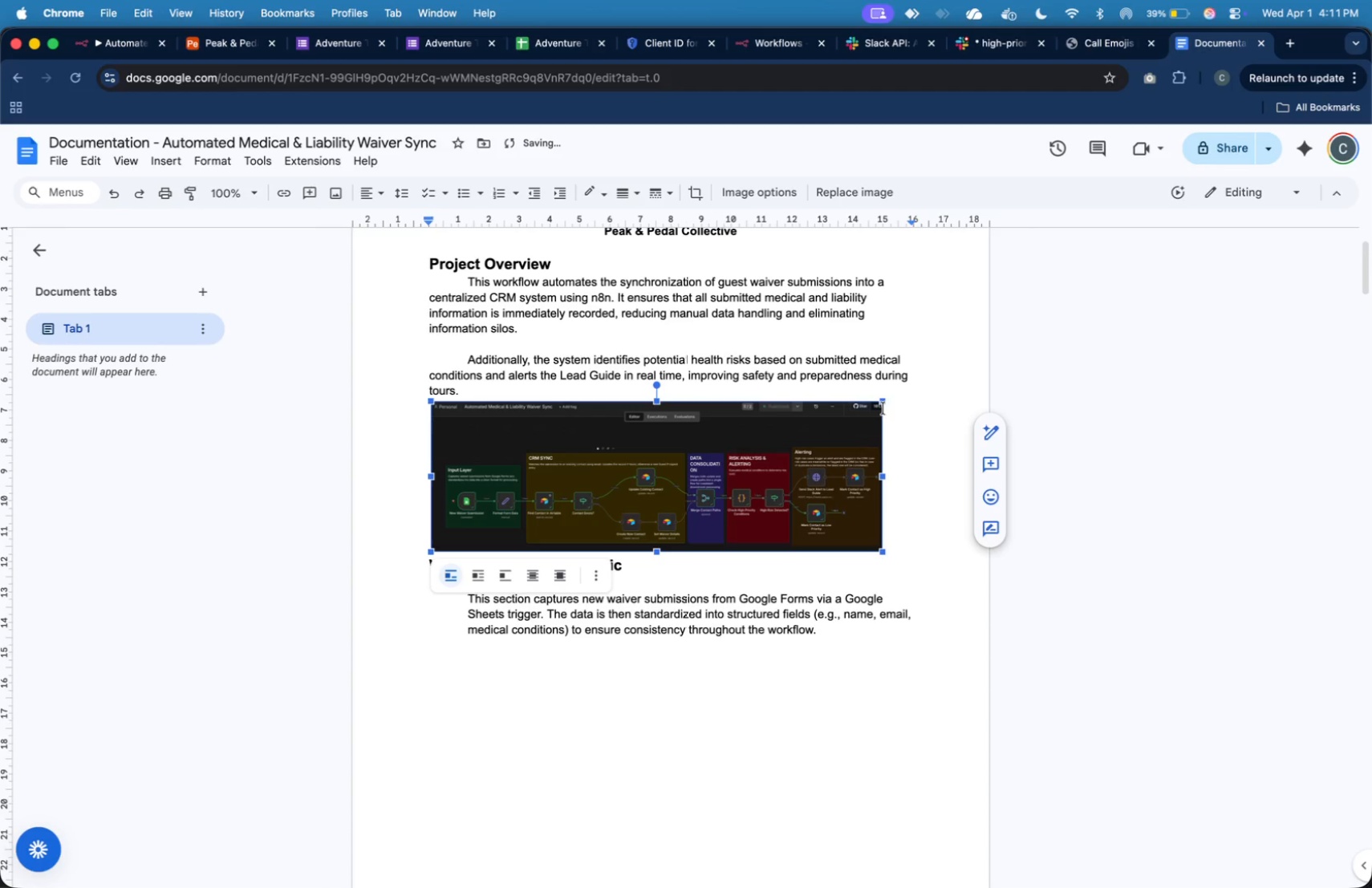 
left_click_drag(start_coordinate=[884, 403], to_coordinate=[810, 453])
 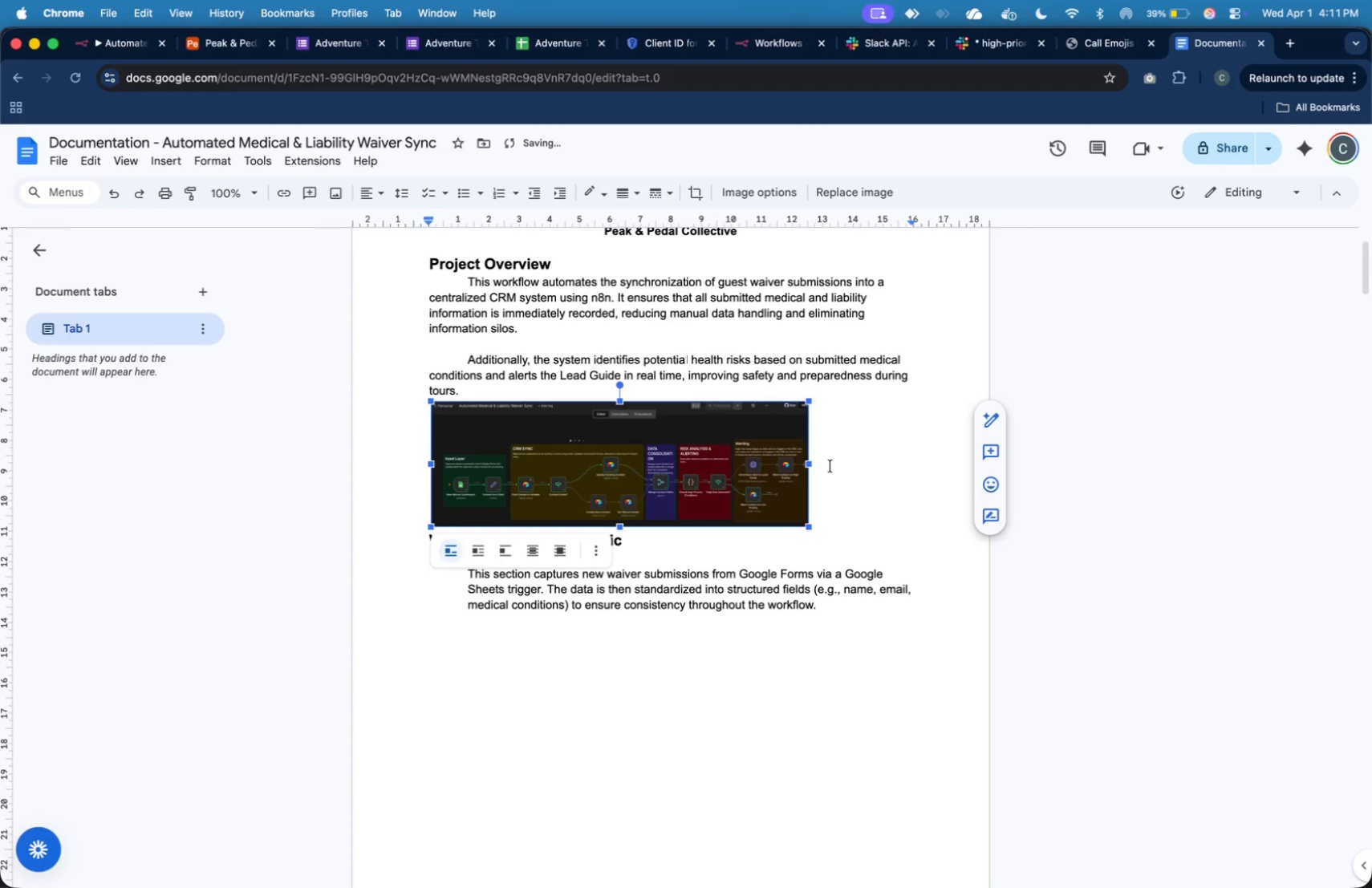 
left_click([846, 480])
 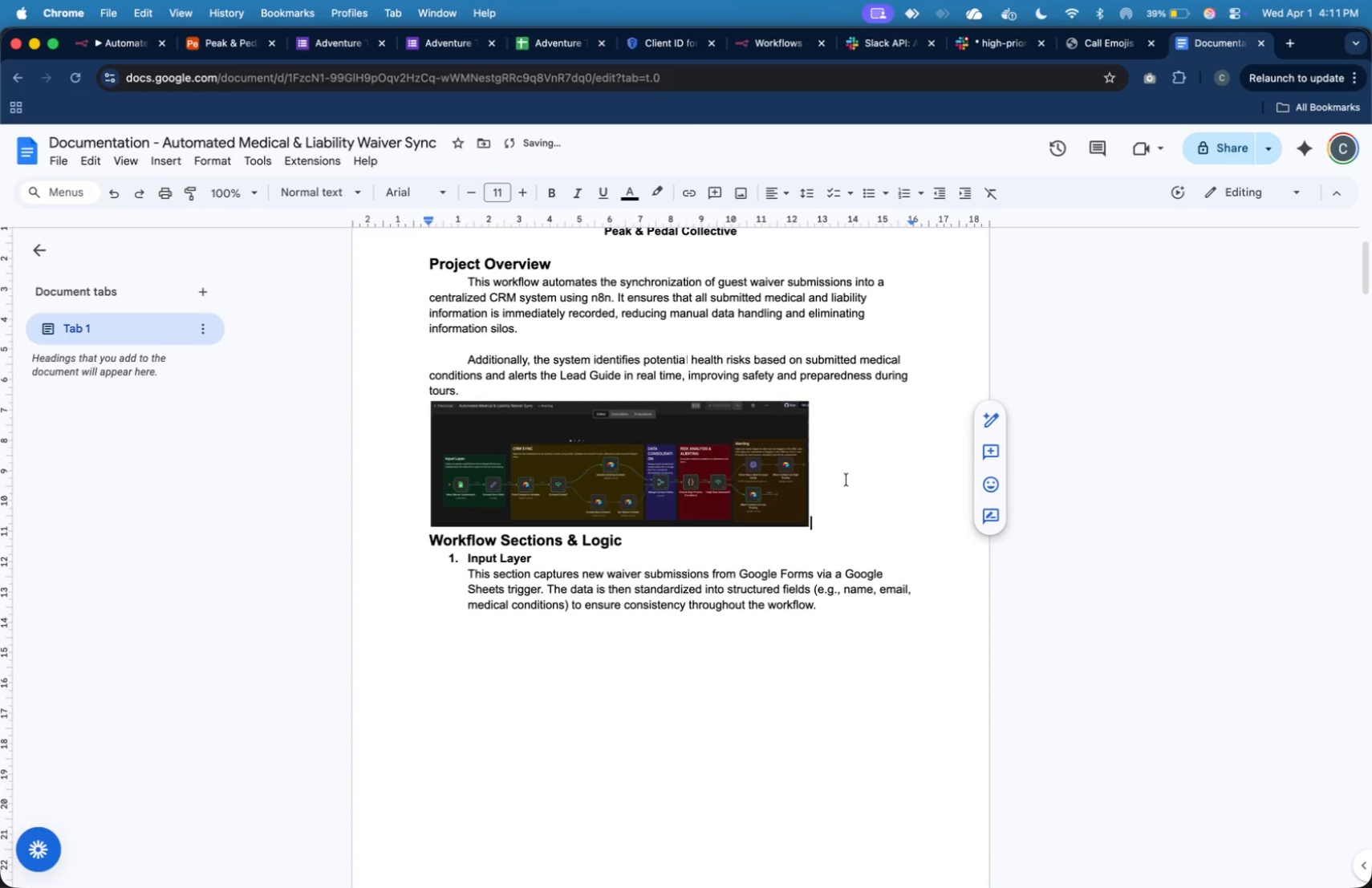 
scroll: coordinate [846, 480], scroll_direction: up, amount: 13.0
 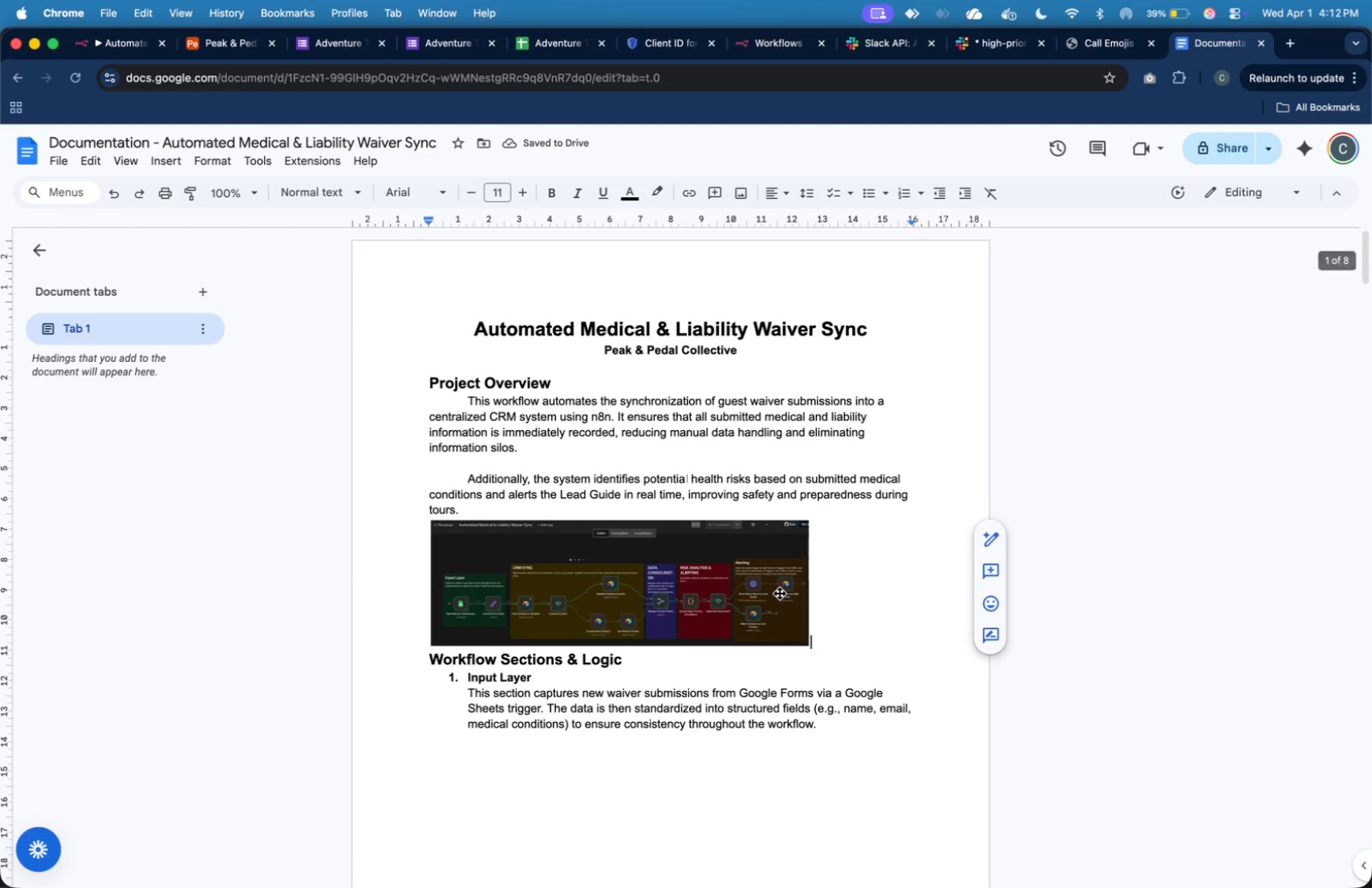 
left_click([774, 586])
 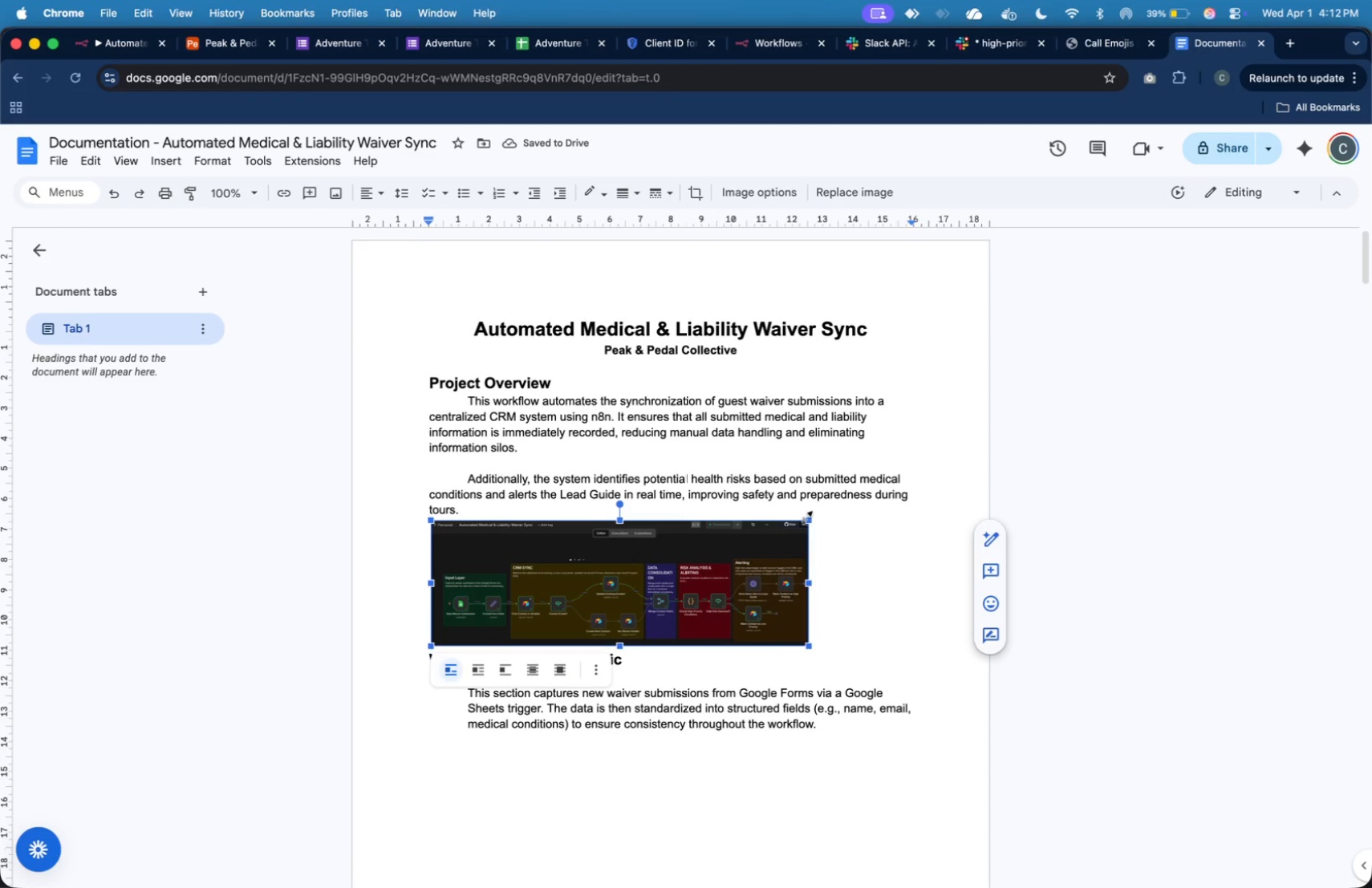 
left_click_drag(start_coordinate=[808, 517], to_coordinate=[716, 574])
 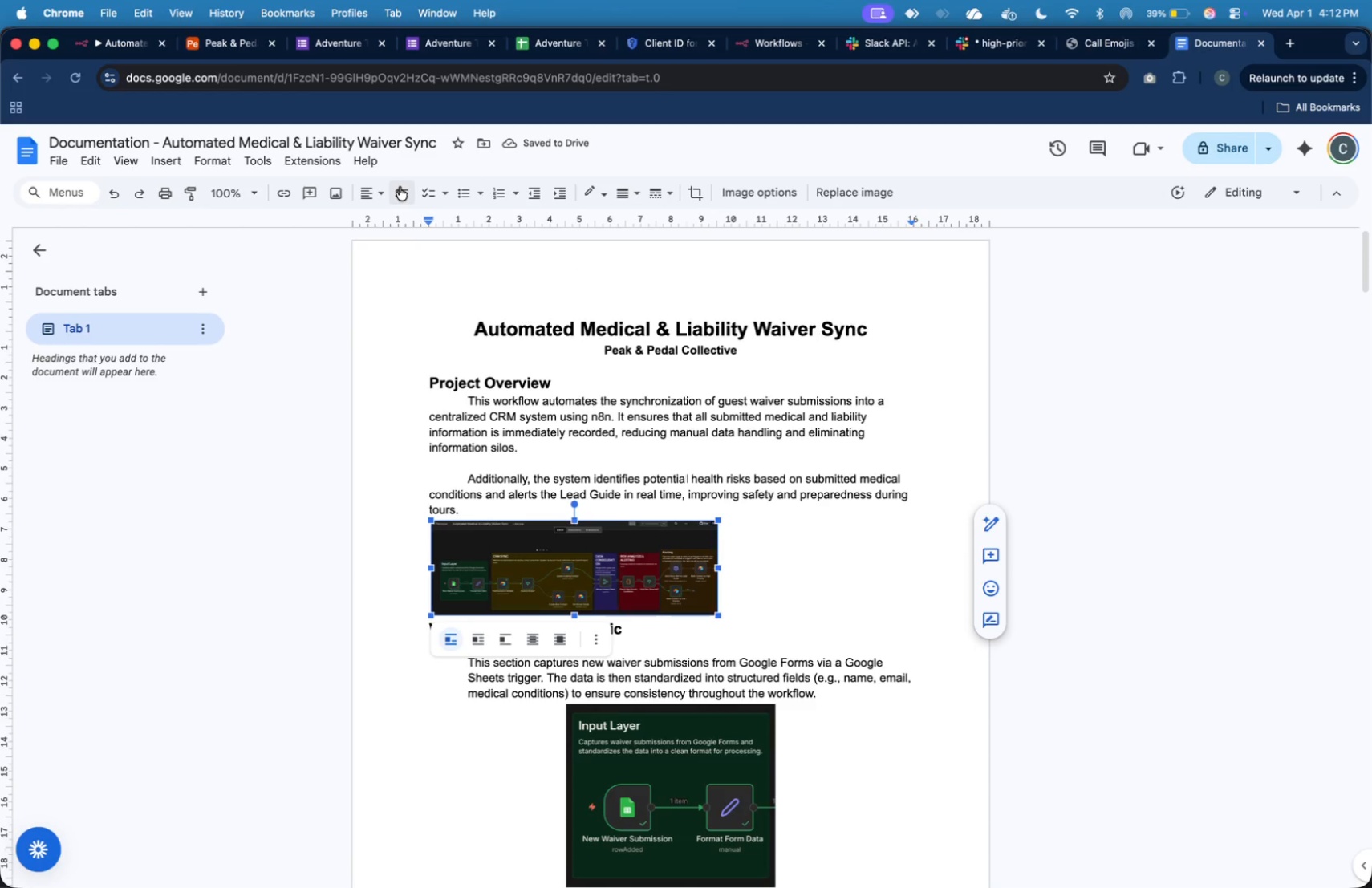 
left_click([374, 198])
 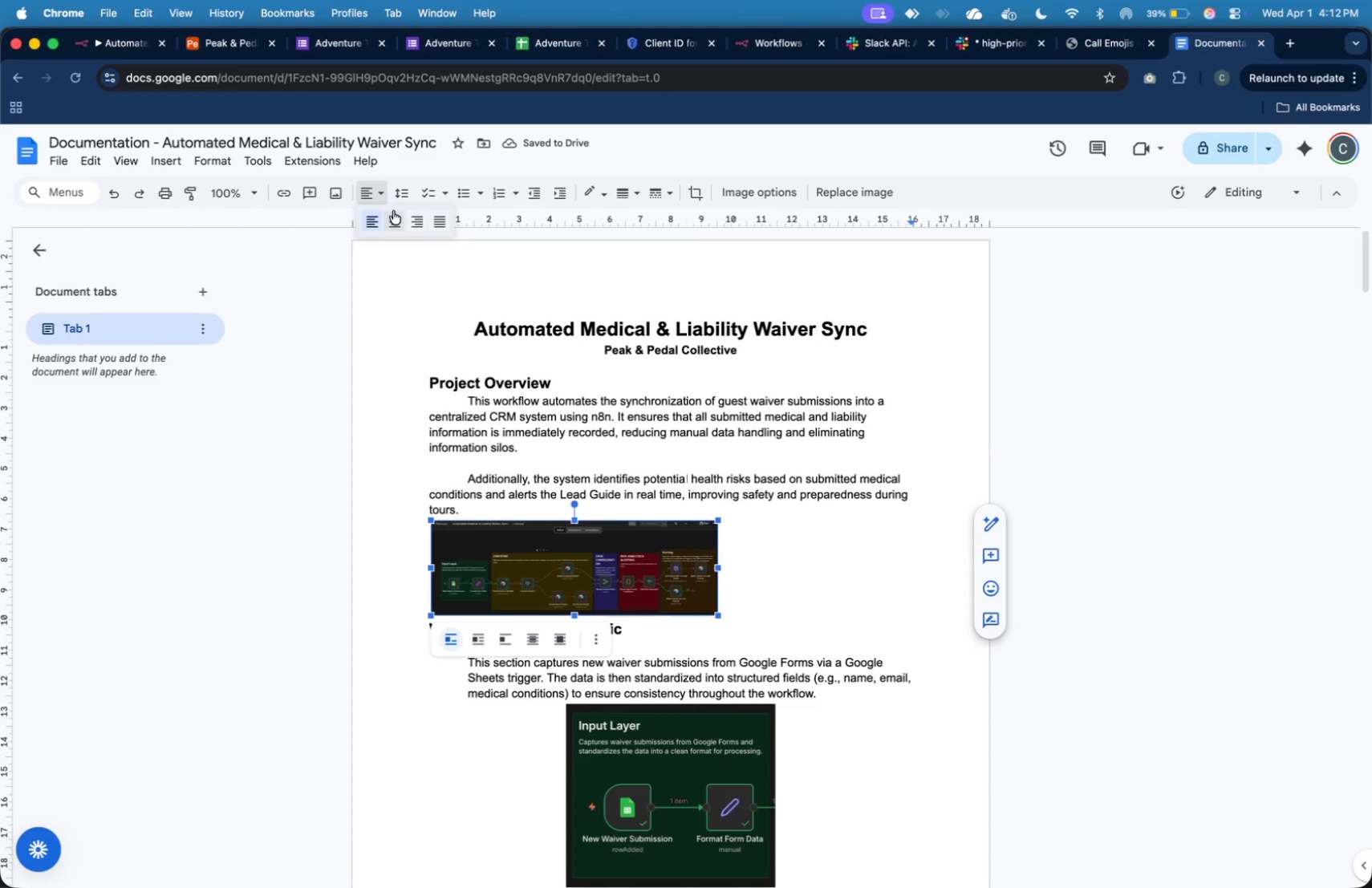 
left_click([396, 217])
 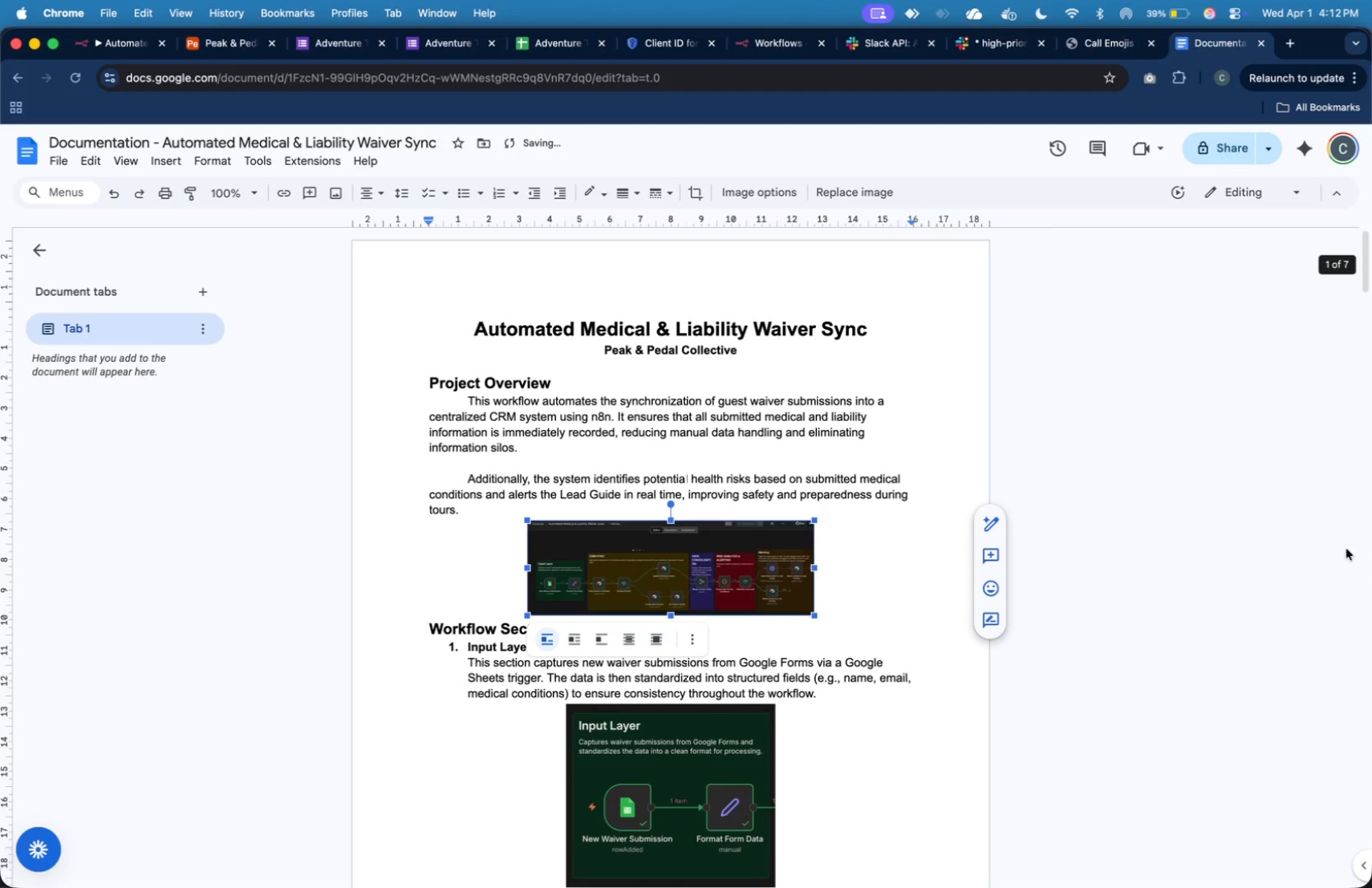 
left_click([936, 543])
 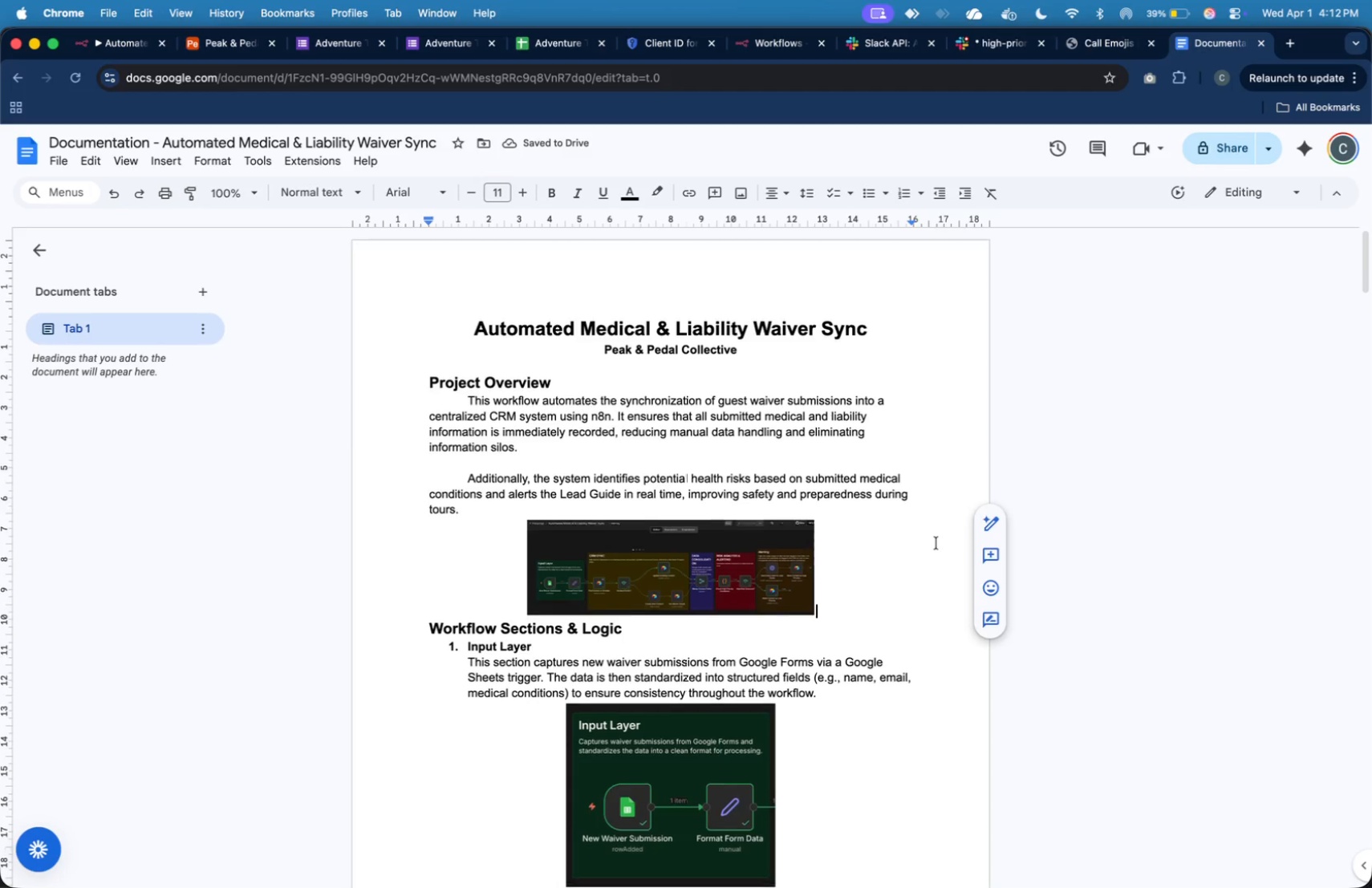 
scroll: coordinate [936, 543], scroll_direction: down, amount: 9.0
 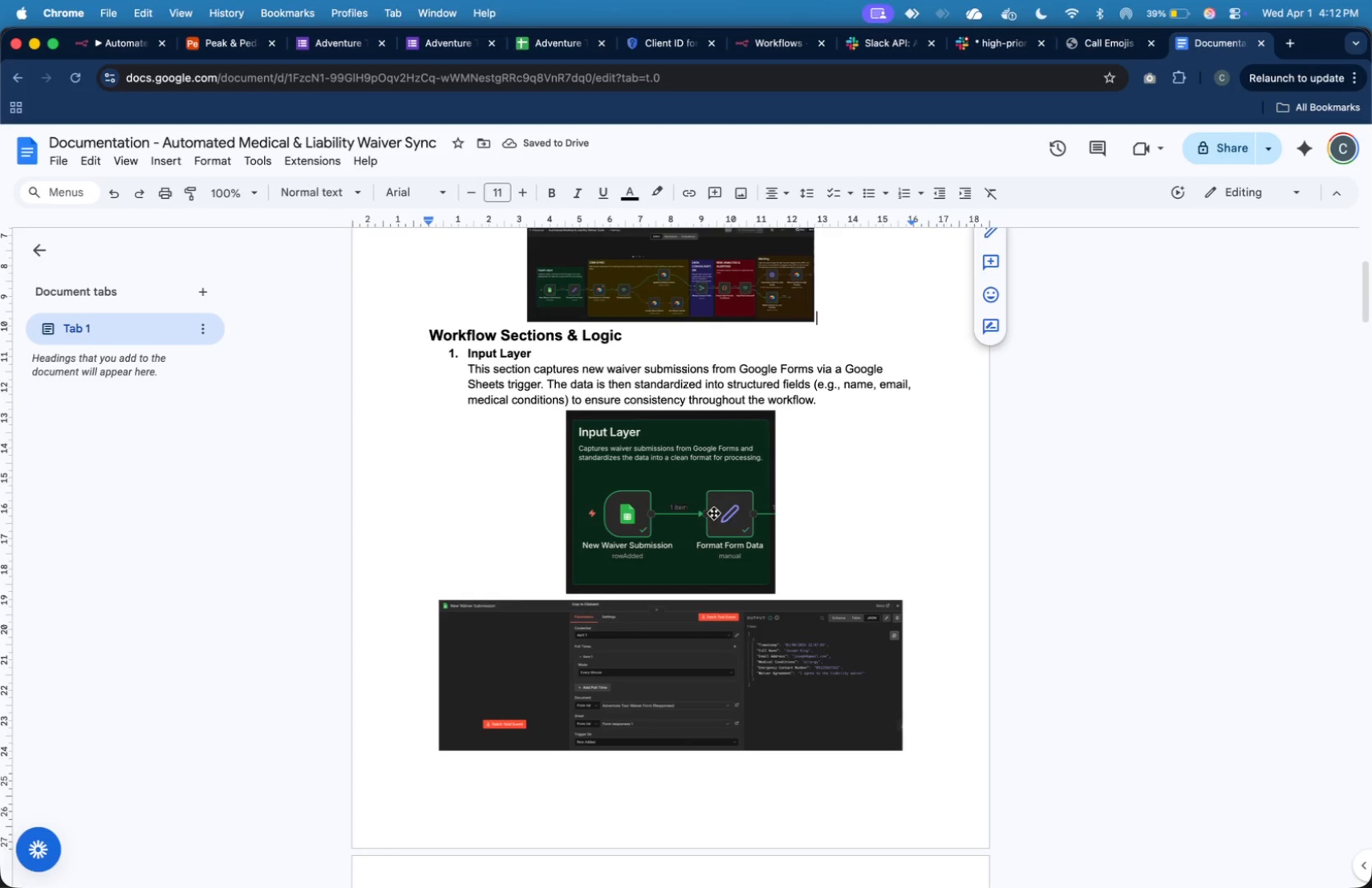 
left_click([665, 513])
 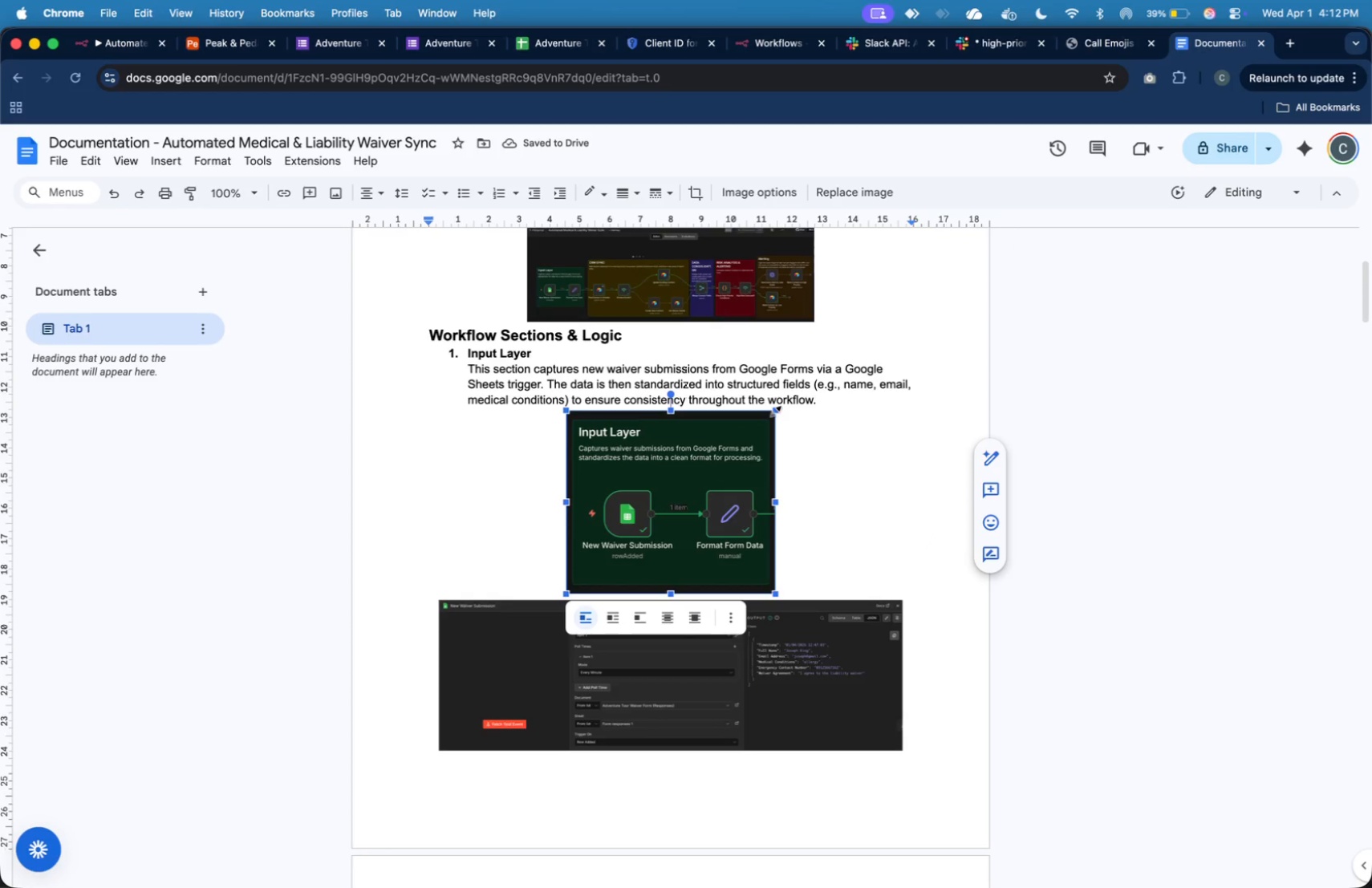 
left_click_drag(start_coordinate=[776, 412], to_coordinate=[741, 449])
 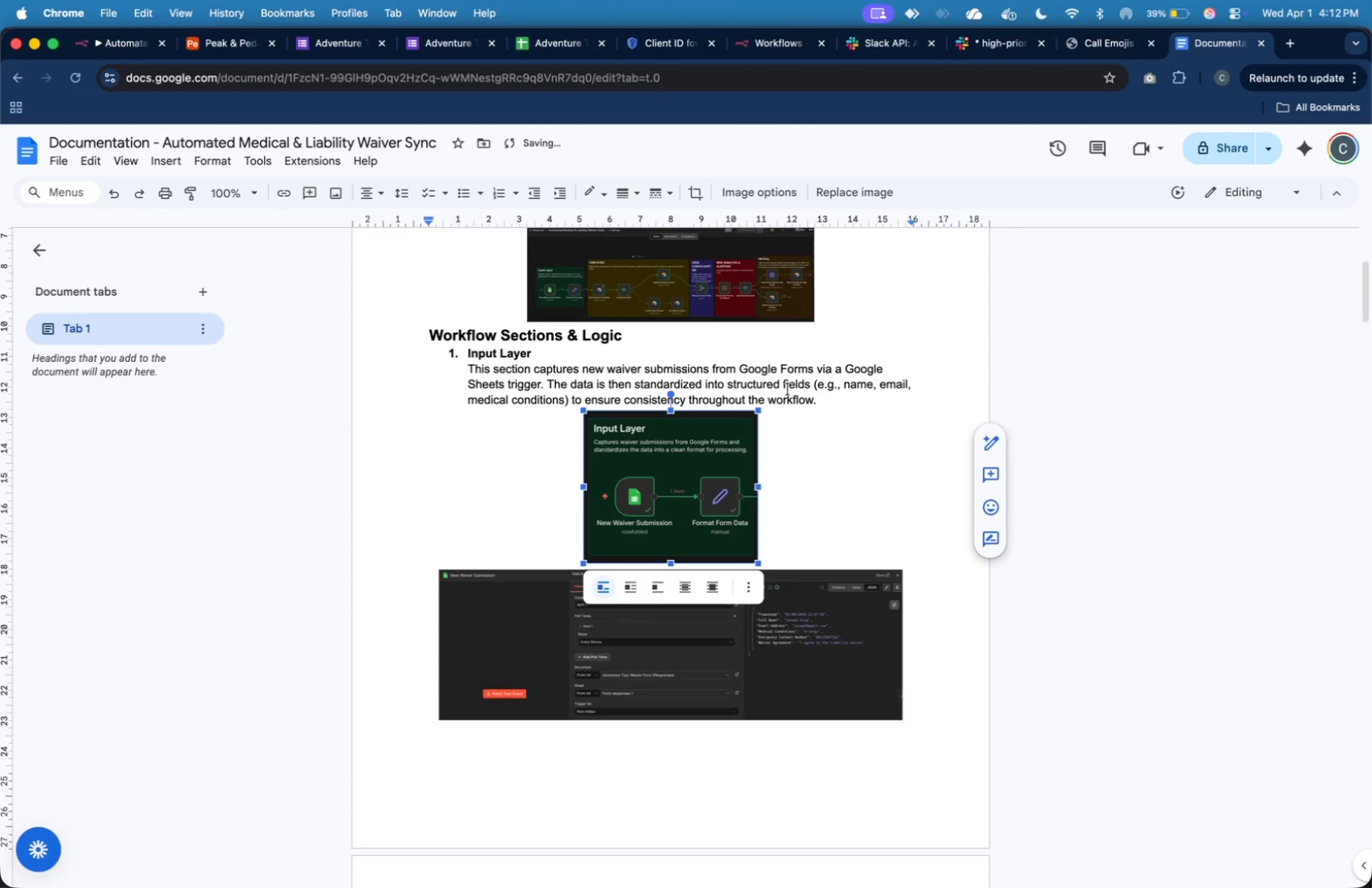 
scroll: coordinate [790, 395], scroll_direction: up, amount: 3.0
 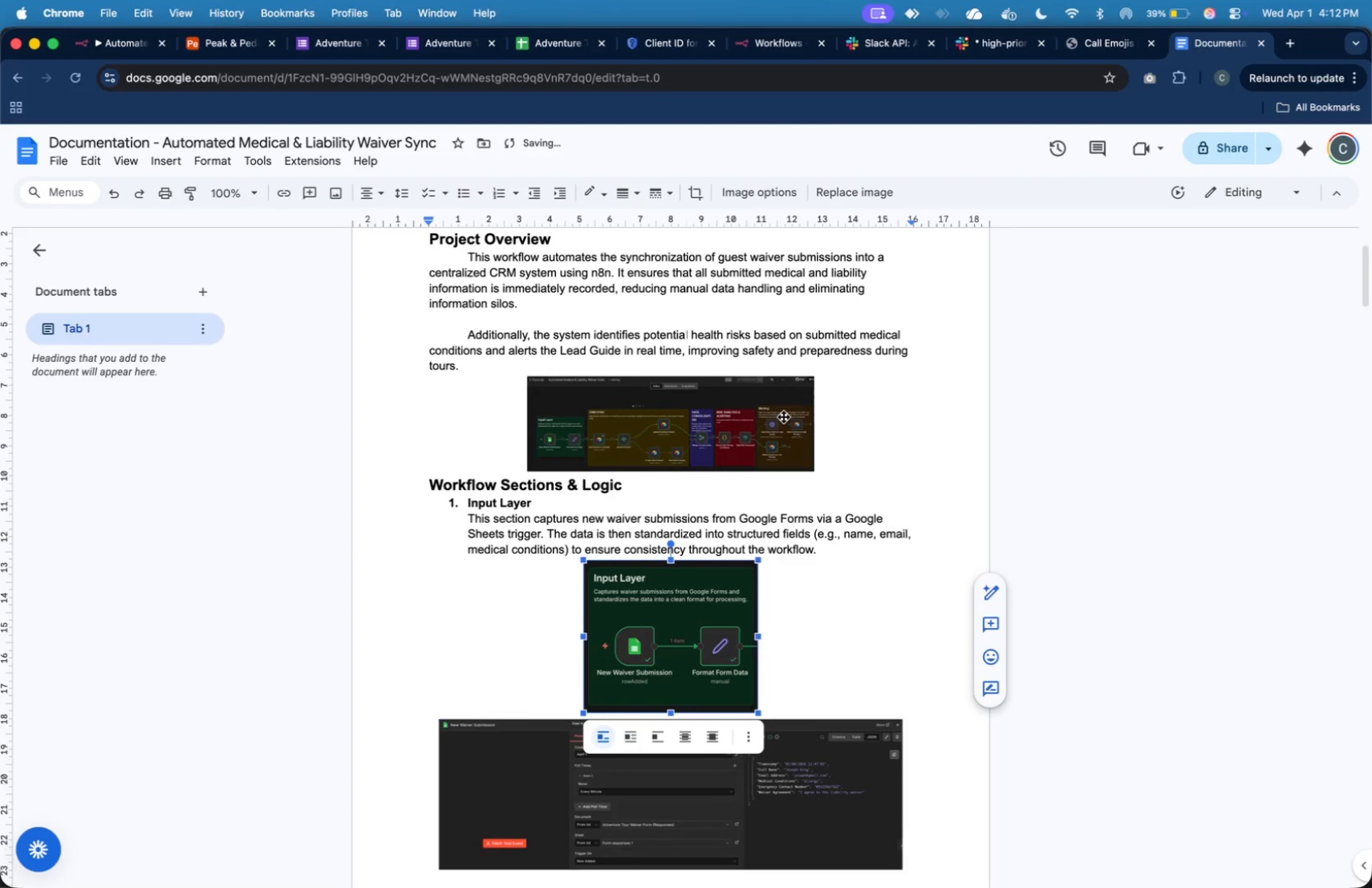 
left_click([784, 417])
 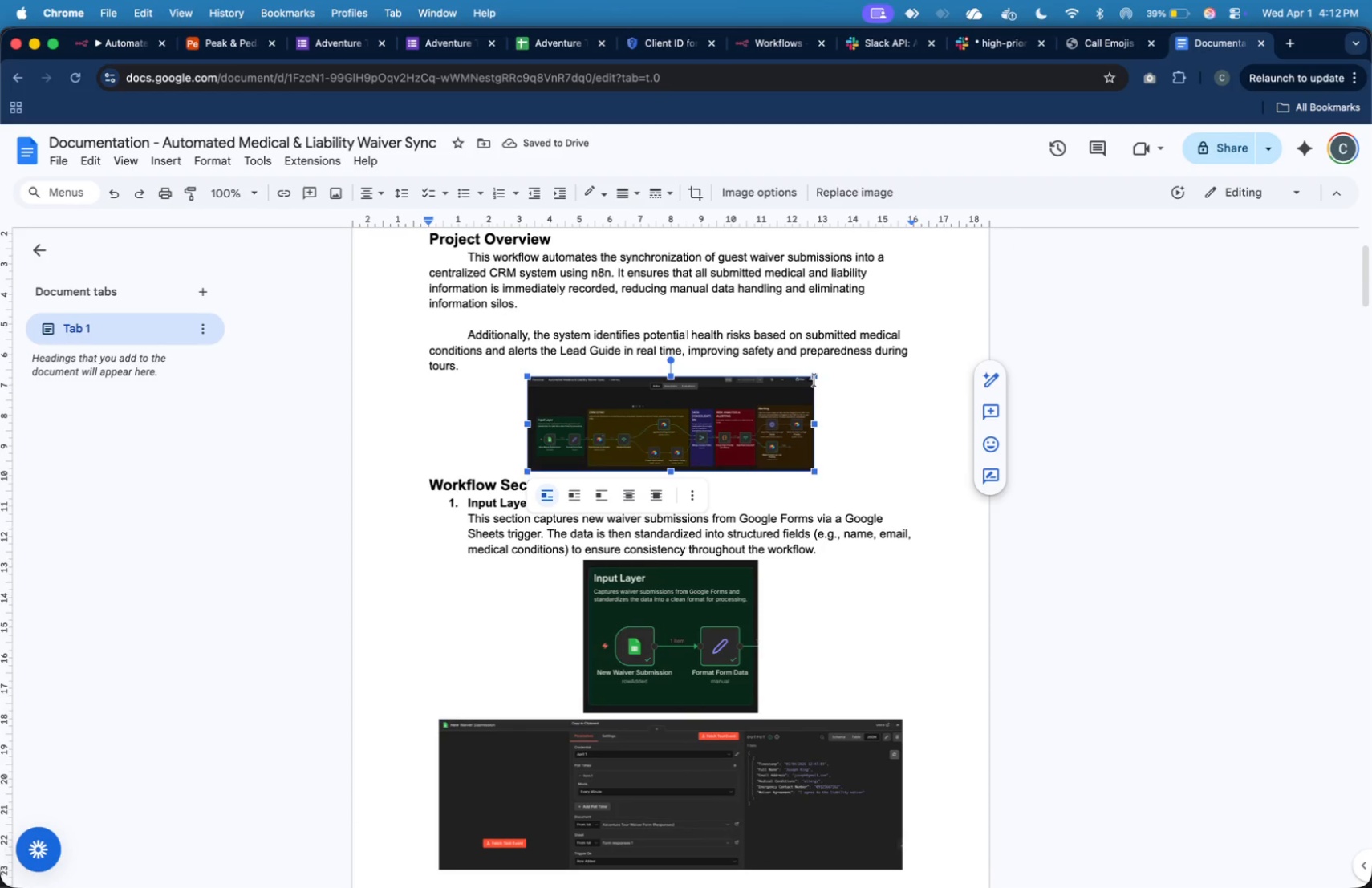 
left_click_drag(start_coordinate=[814, 379], to_coordinate=[865, 355])
 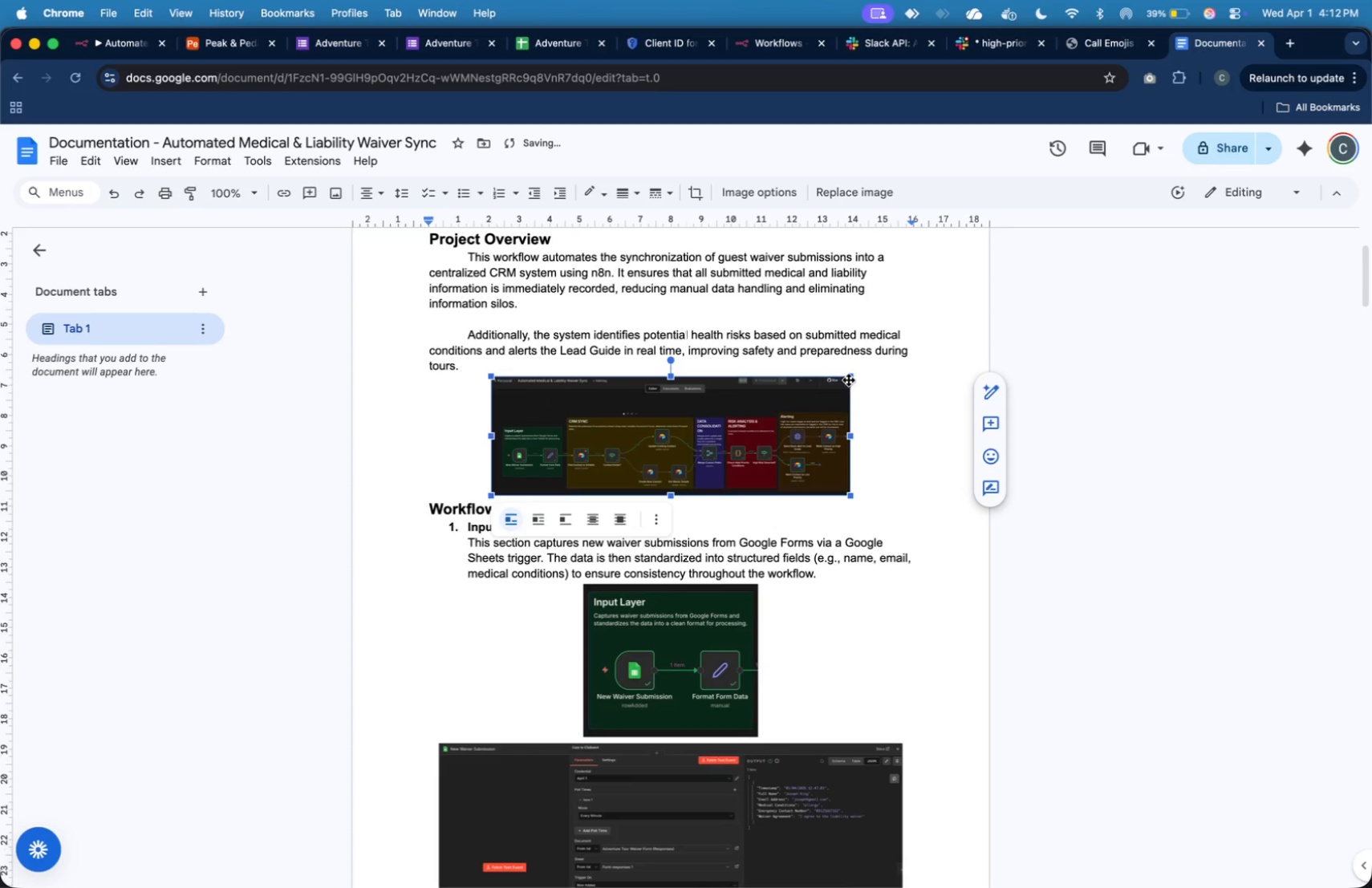 
left_click_drag(start_coordinate=[850, 376], to_coordinate=[894, 353])
 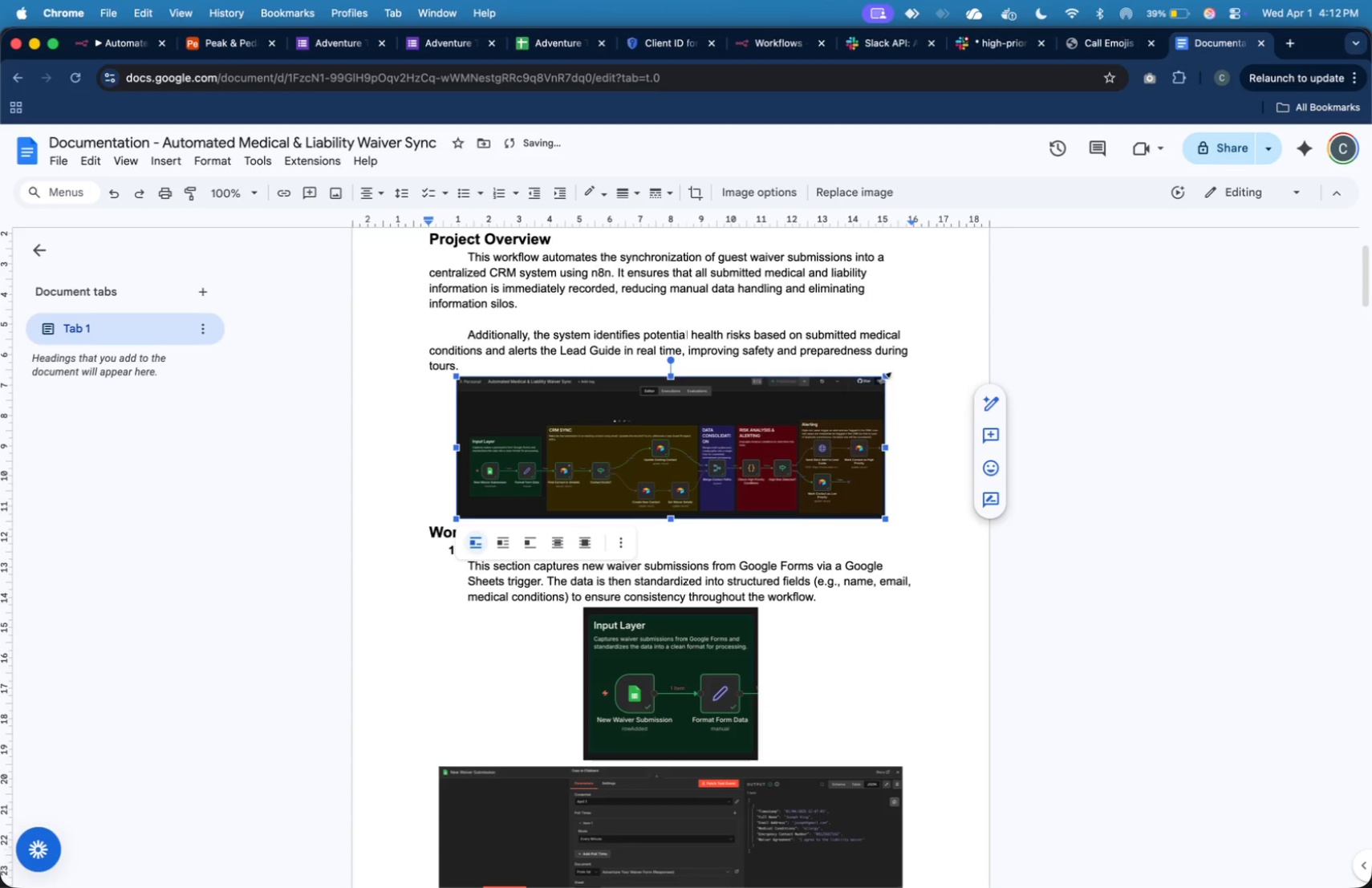 
left_click_drag(start_coordinate=[886, 375], to_coordinate=[910, 359])
 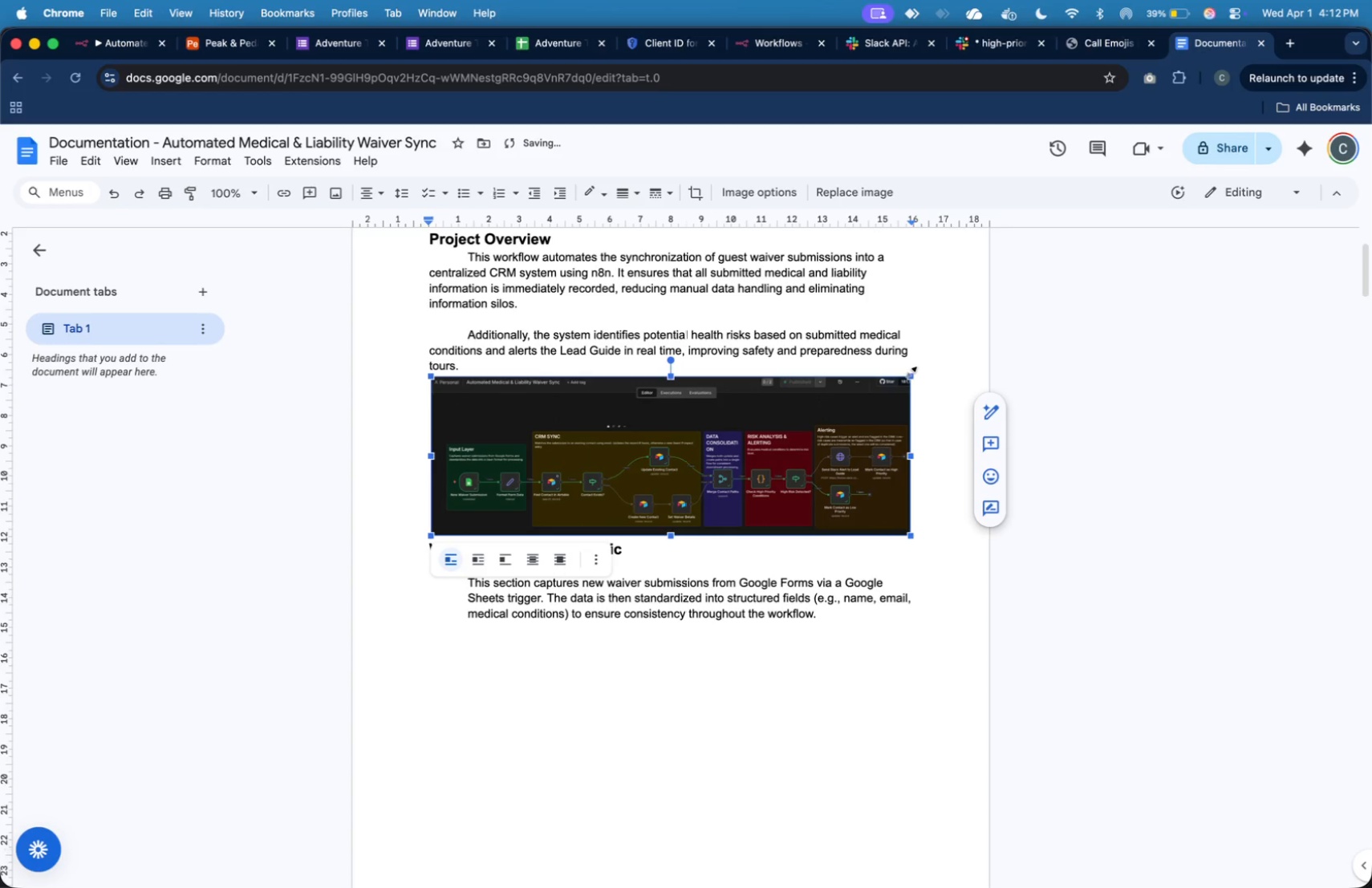 
left_click_drag(start_coordinate=[911, 372], to_coordinate=[891, 399])
 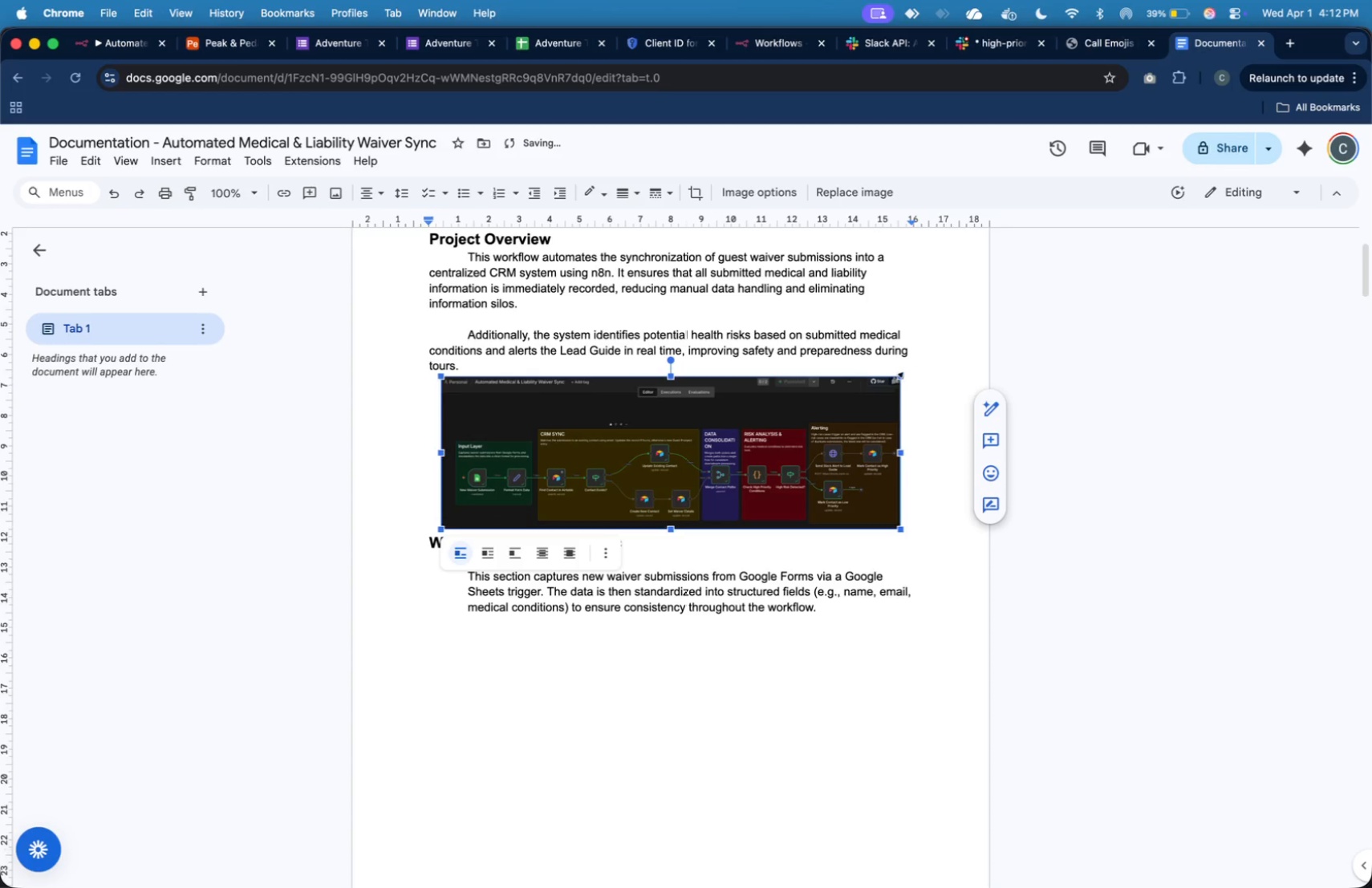 
left_click_drag(start_coordinate=[898, 378], to_coordinate=[893, 384])
 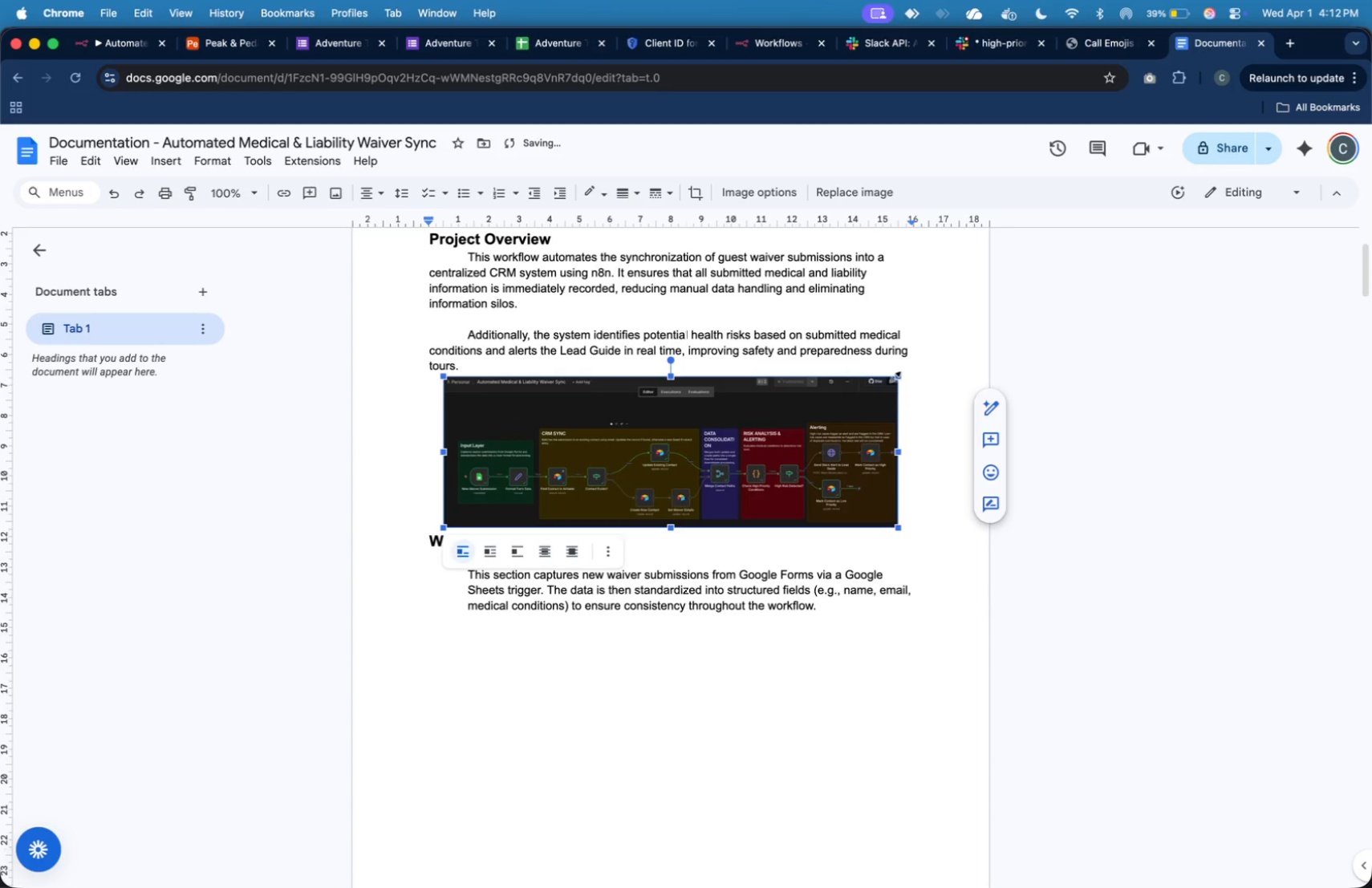 
left_click_drag(start_coordinate=[898, 376], to_coordinate=[884, 391])
 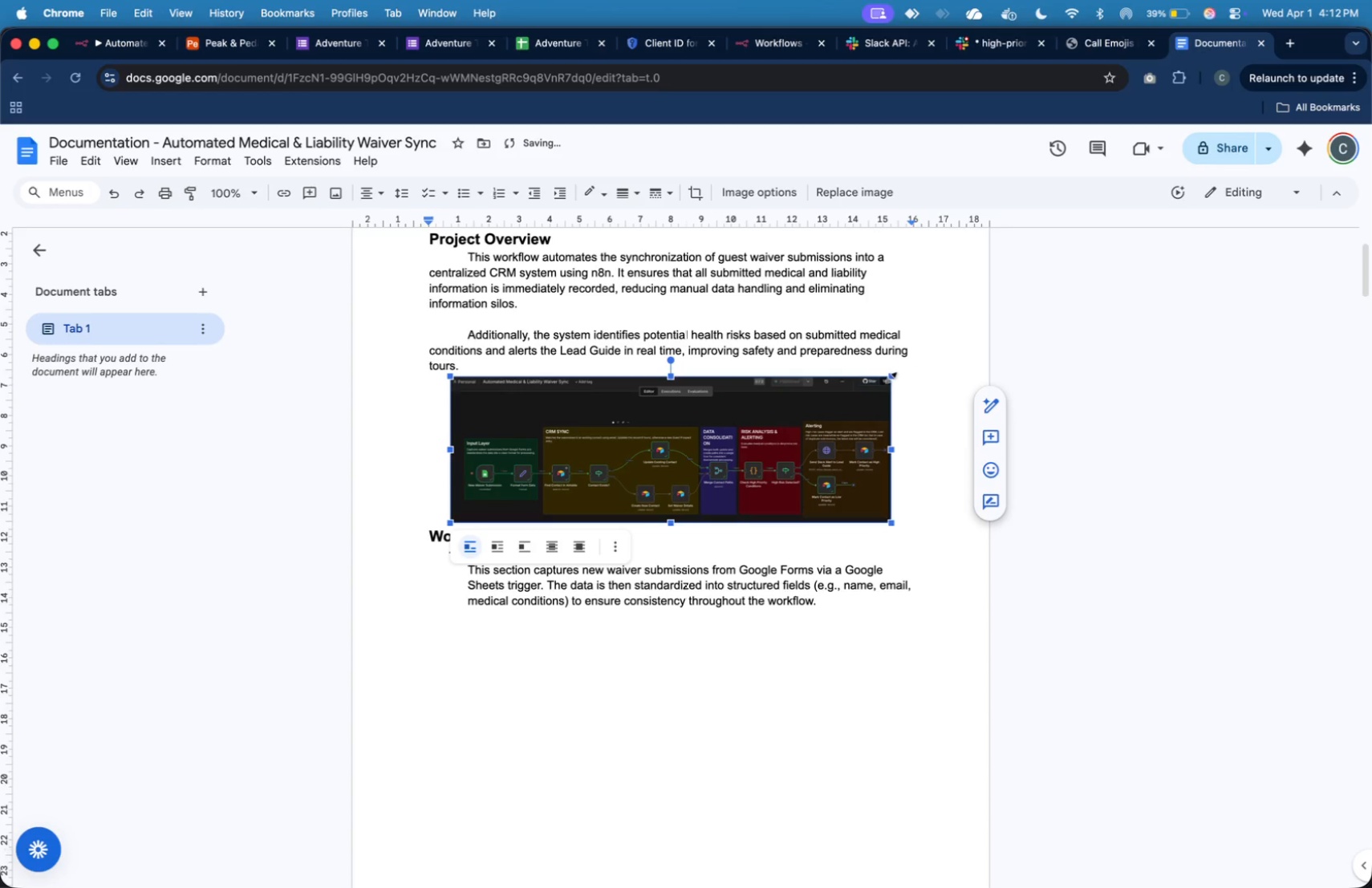 
left_click_drag(start_coordinate=[891, 376], to_coordinate=[879, 394])
 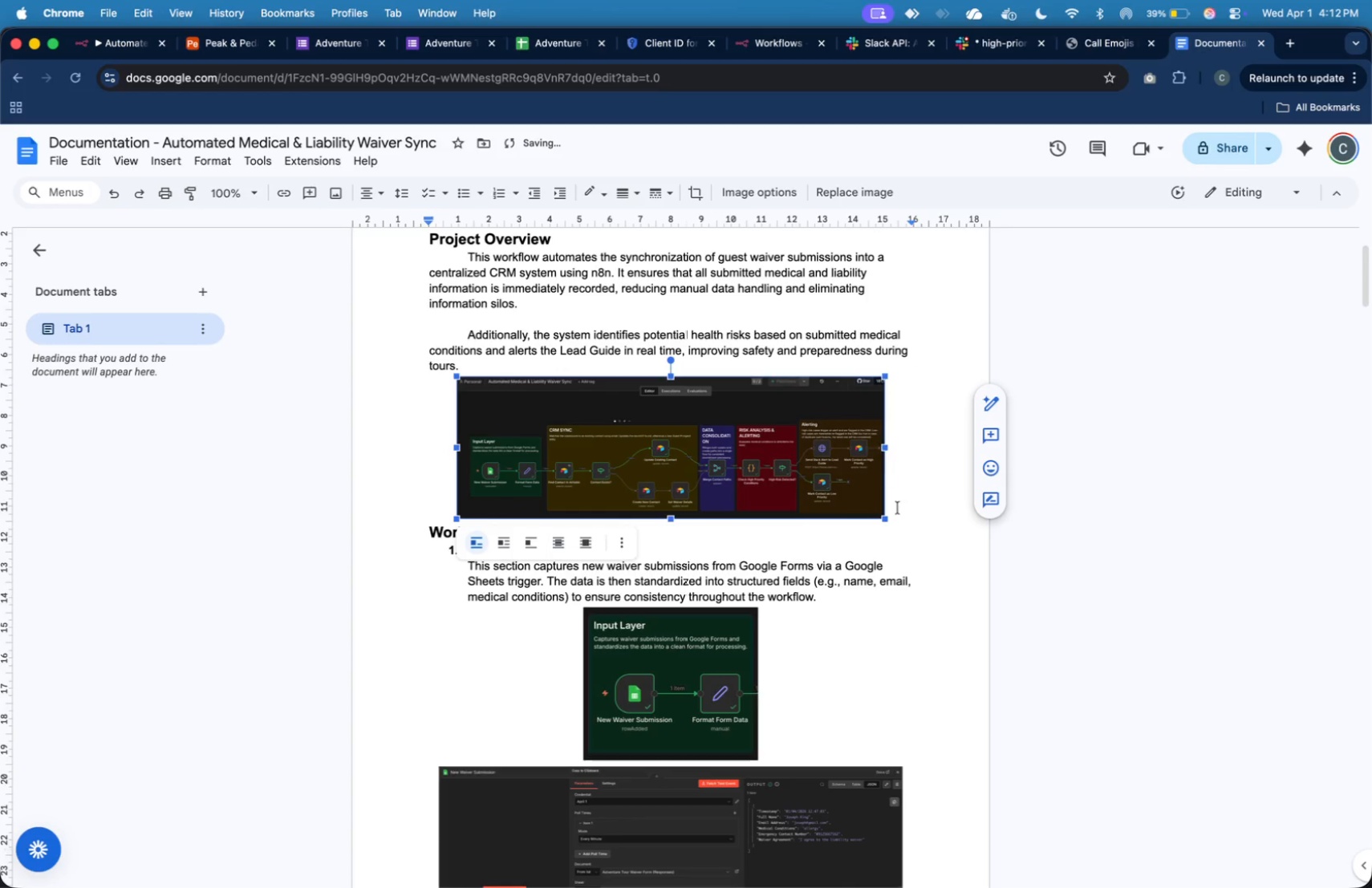 
left_click([915, 540])
 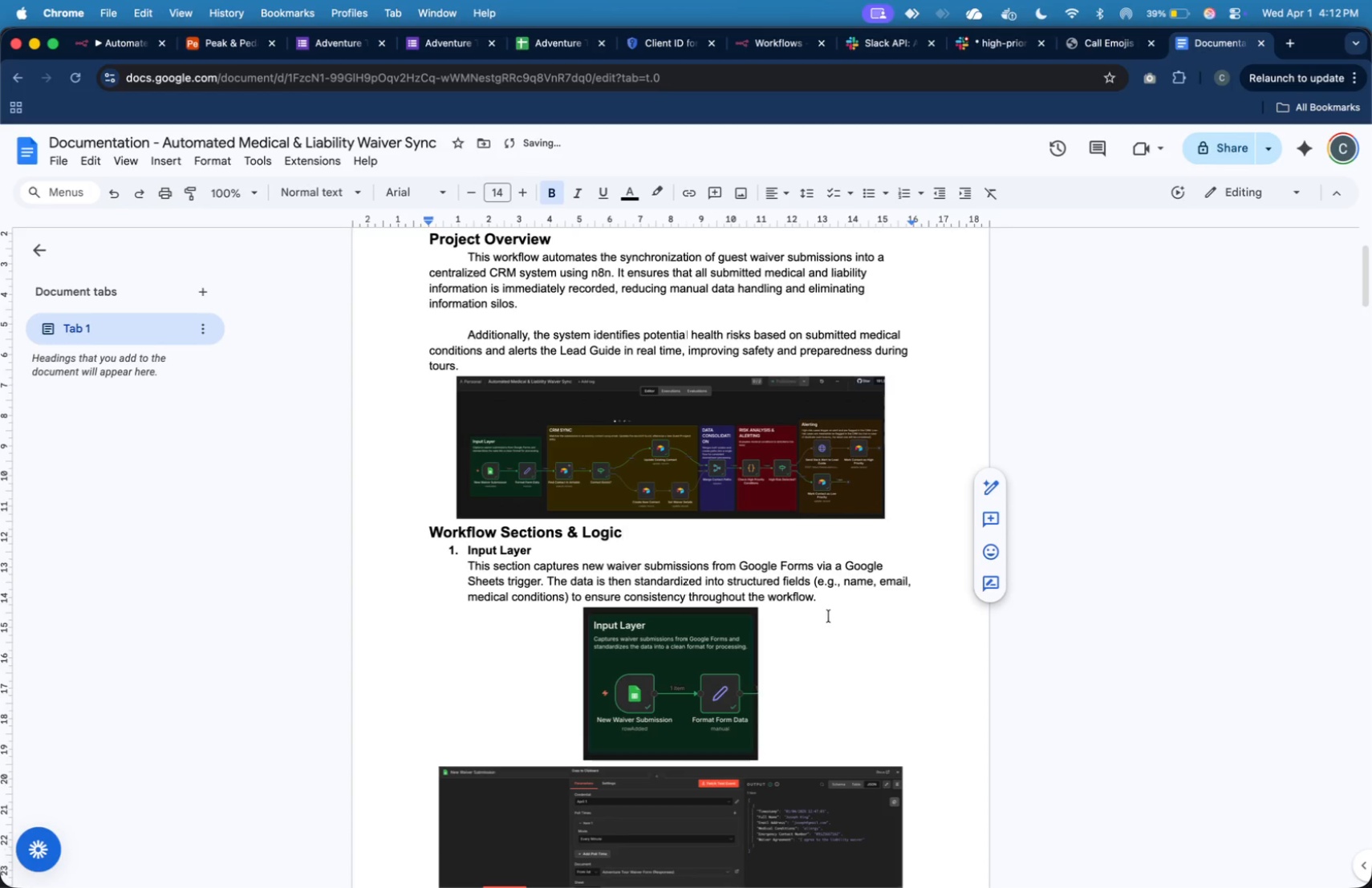 
scroll: coordinate [822, 618], scroll_direction: down, amount: 5.0
 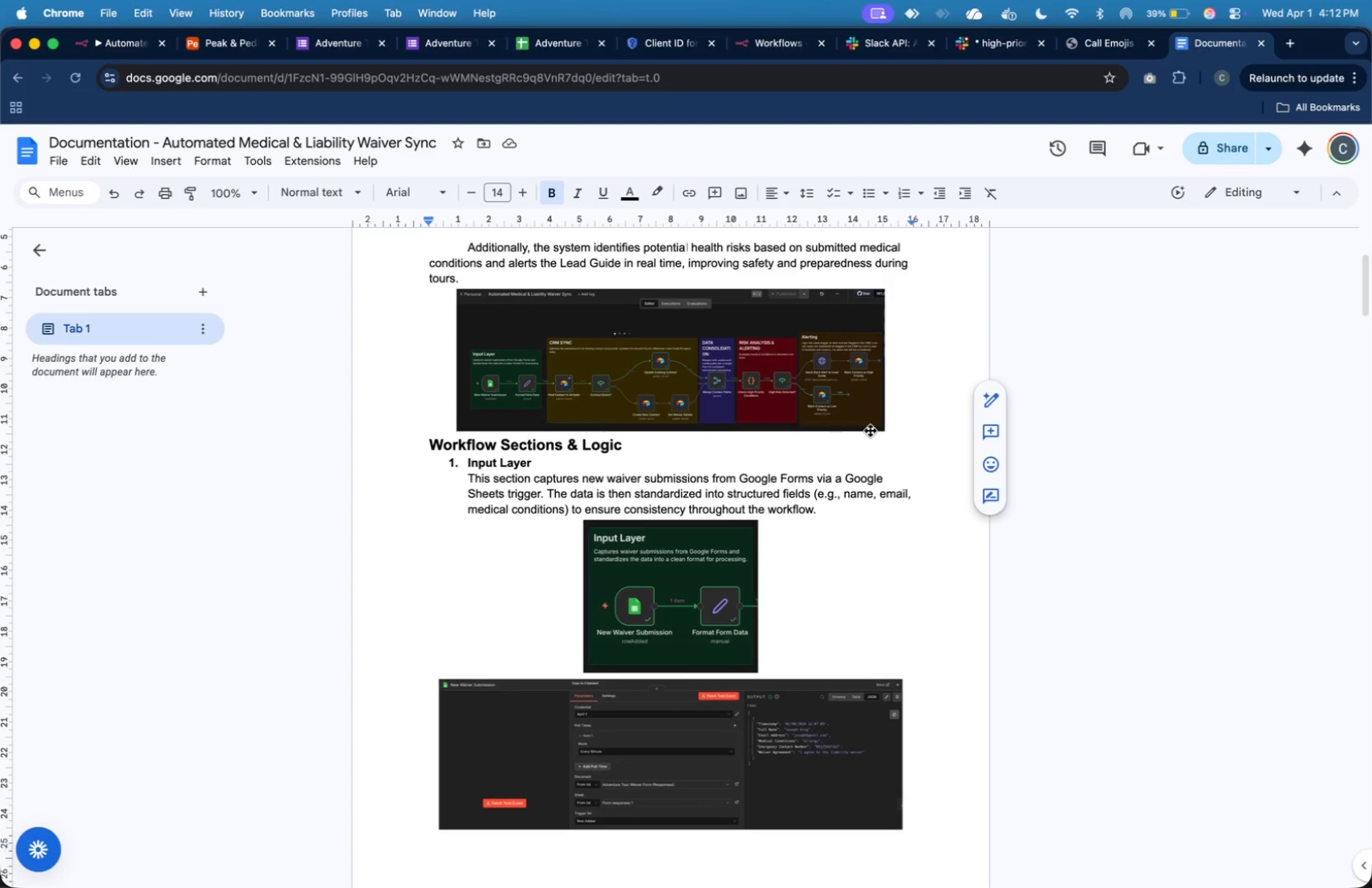 
wait(5.75)
 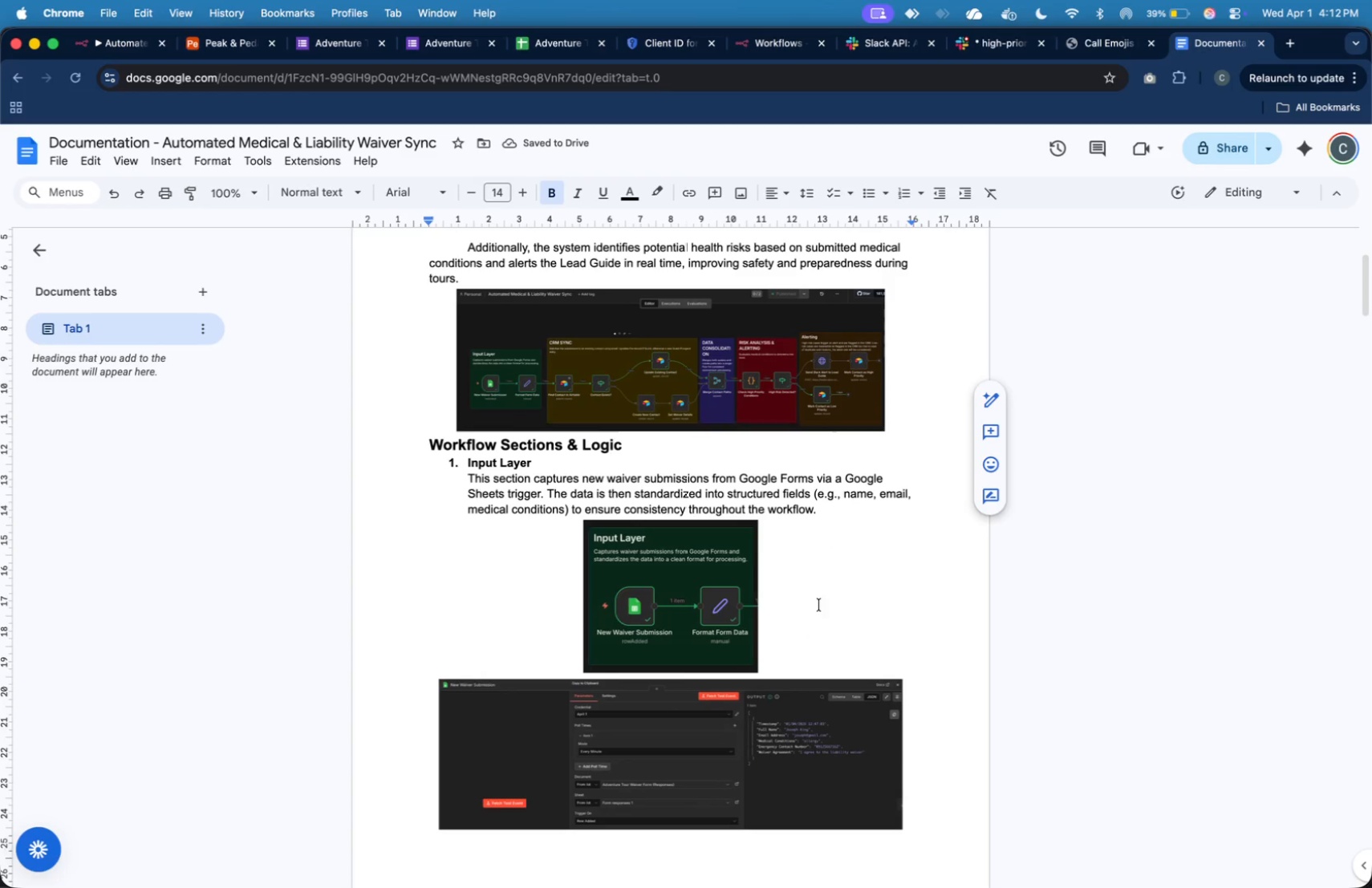 
scroll: coordinate [866, 413], scroll_direction: up, amount: 22.0
 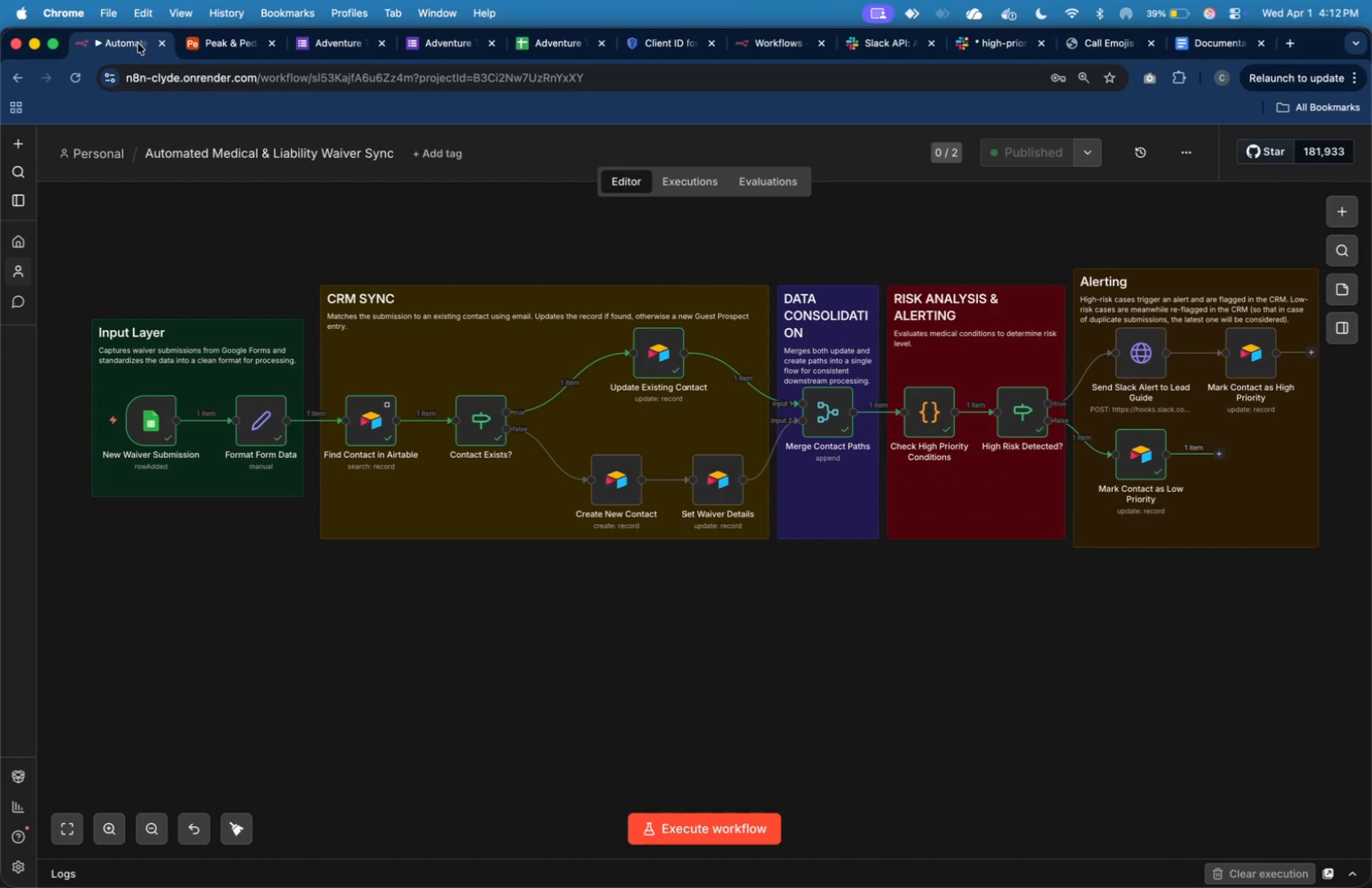 
left_click([255, 35])
 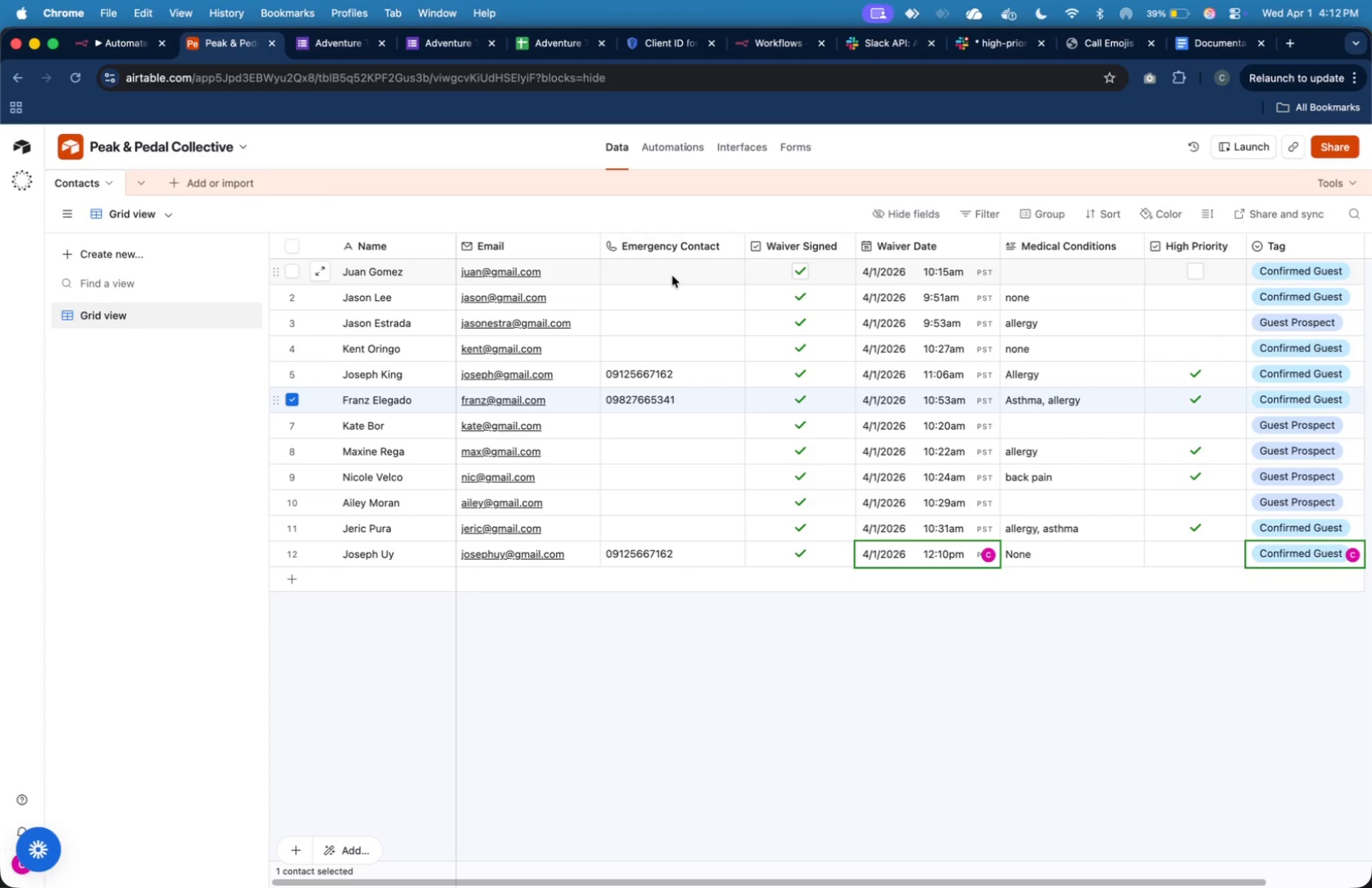 
left_click_drag(start_coordinate=[672, 276], to_coordinate=[735, 404])
 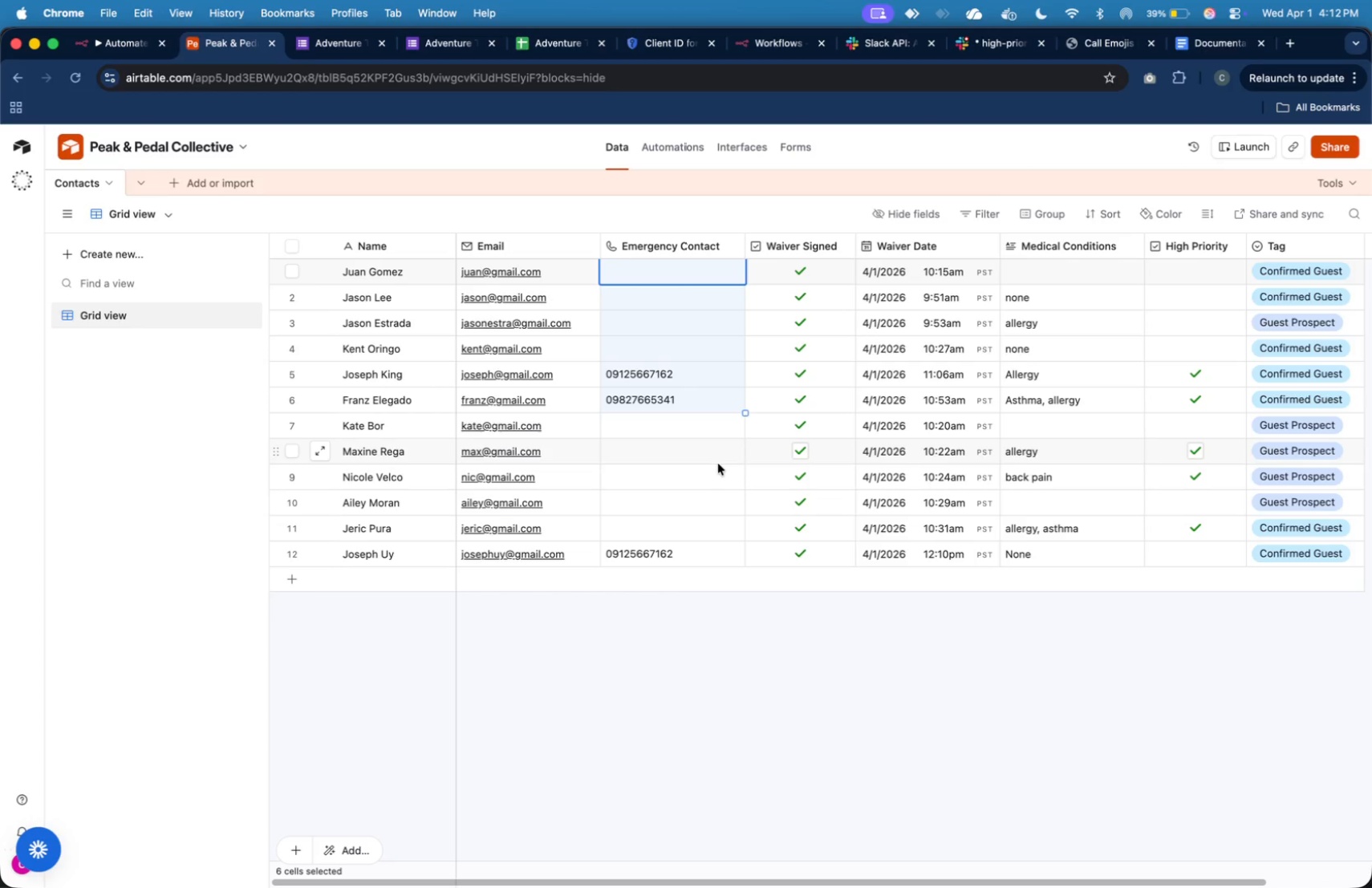 
wait(13.95)
 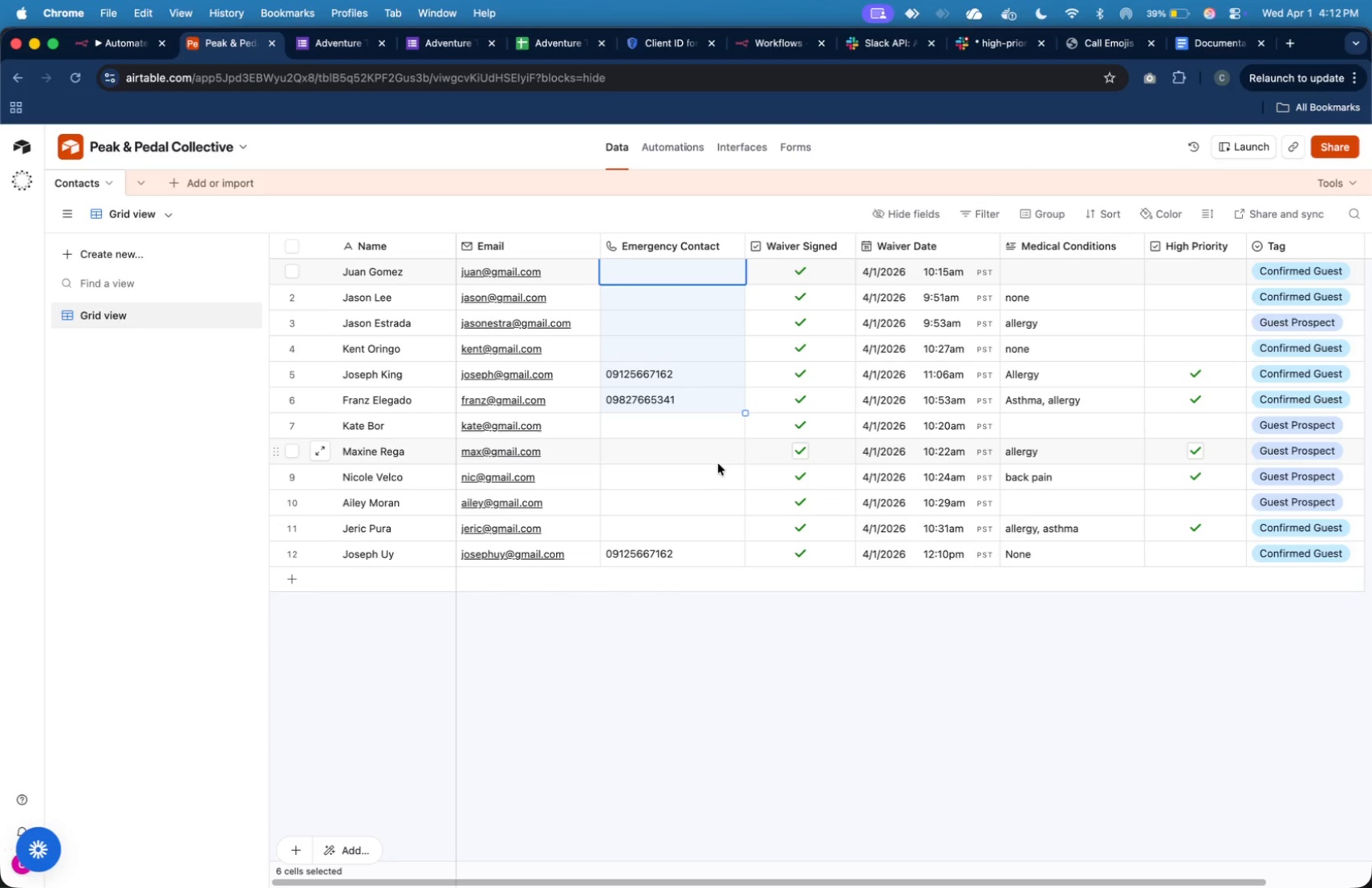 
left_click([295, 377])
 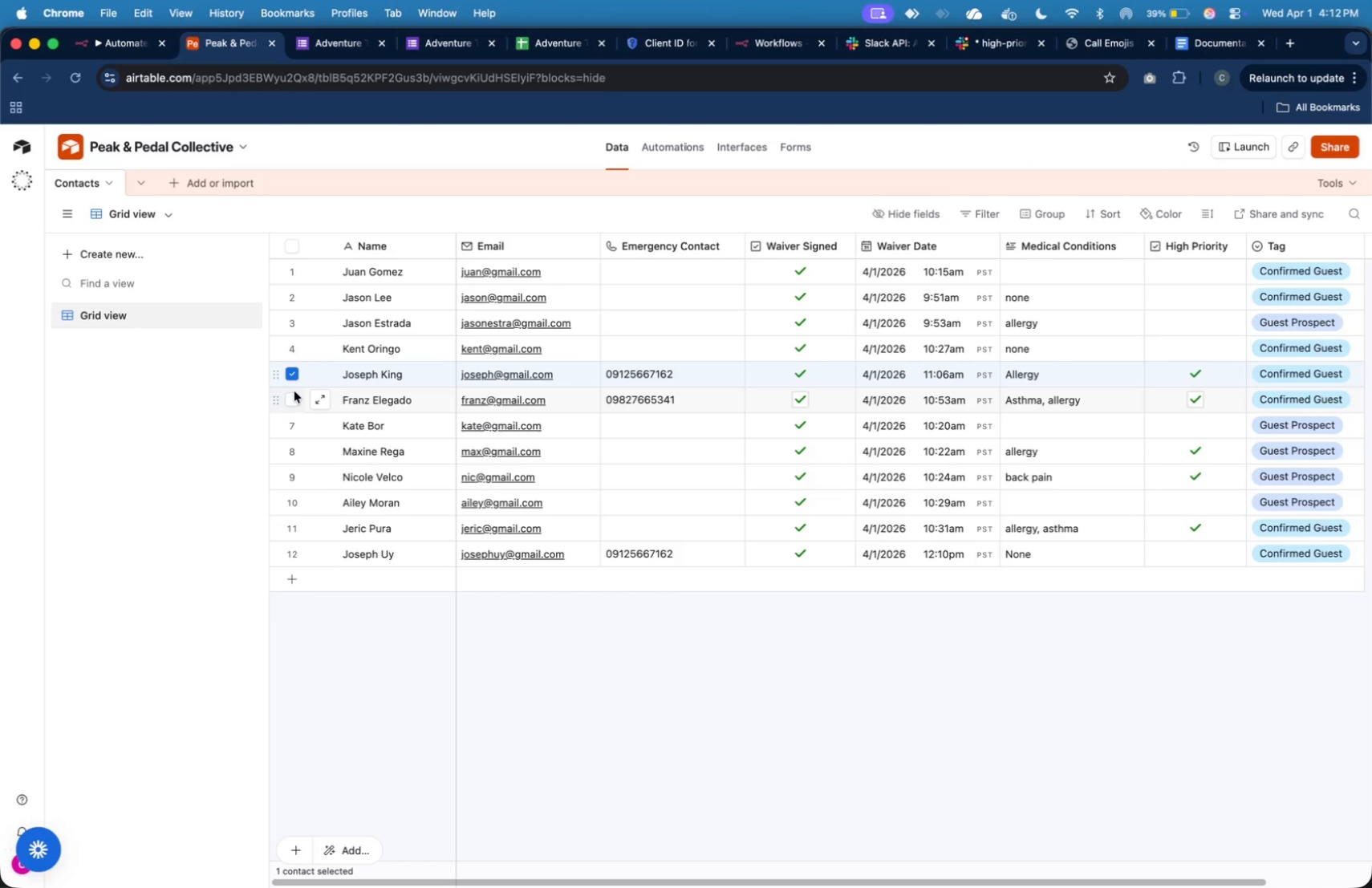 
left_click([294, 398])
 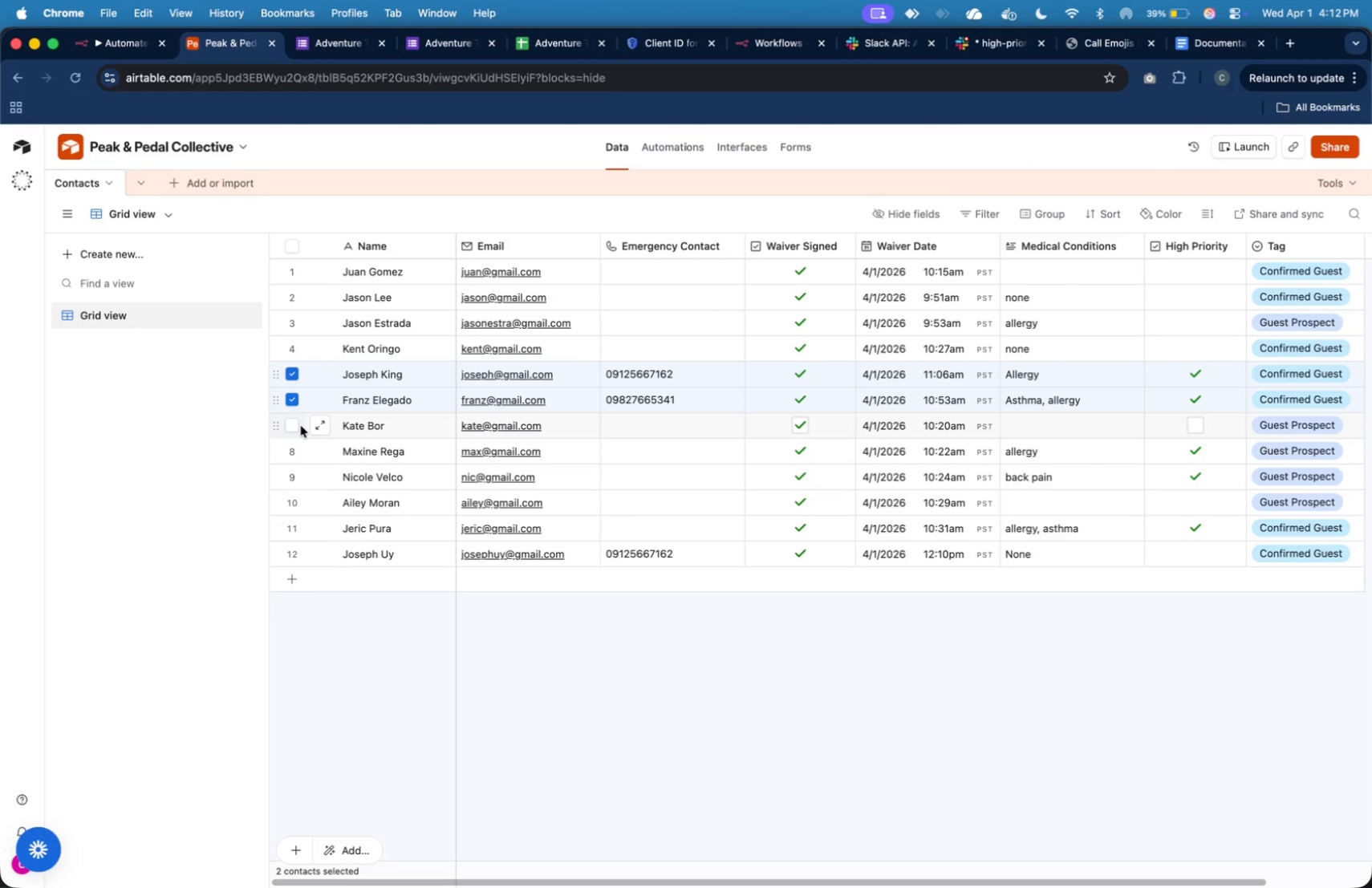 
left_click([301, 426])
 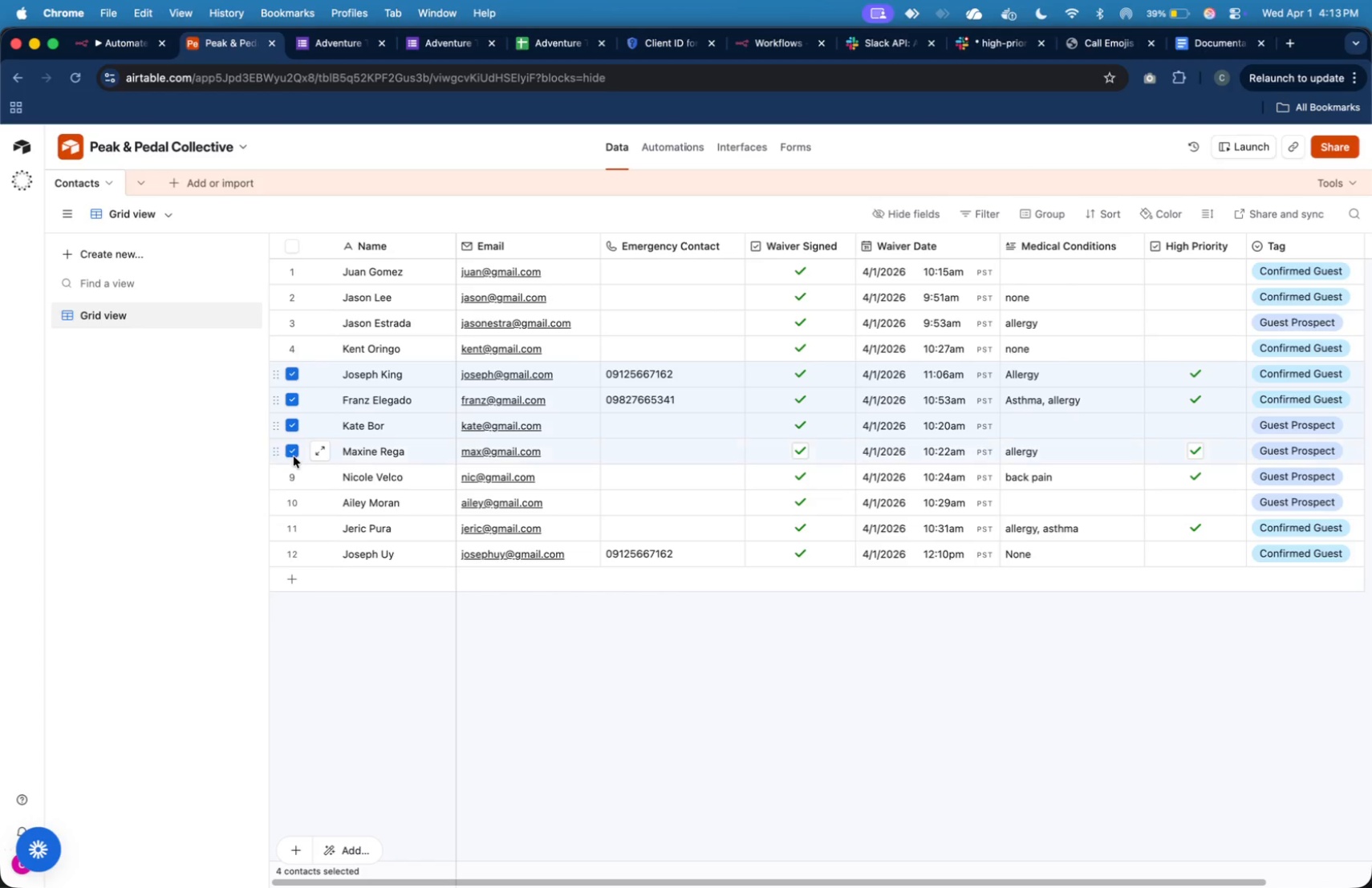 
double_click([294, 489])
 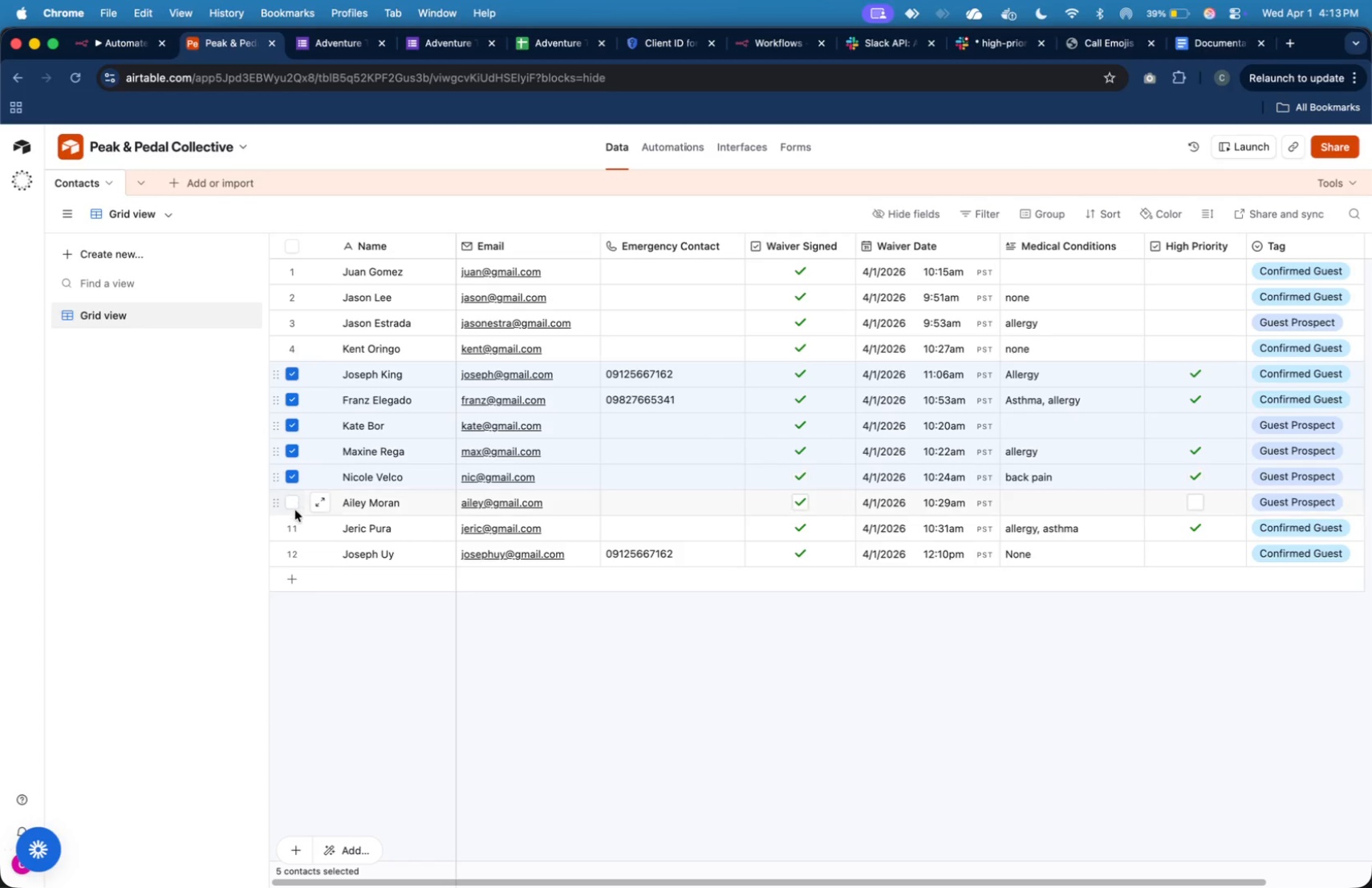 
triple_click([295, 510])
 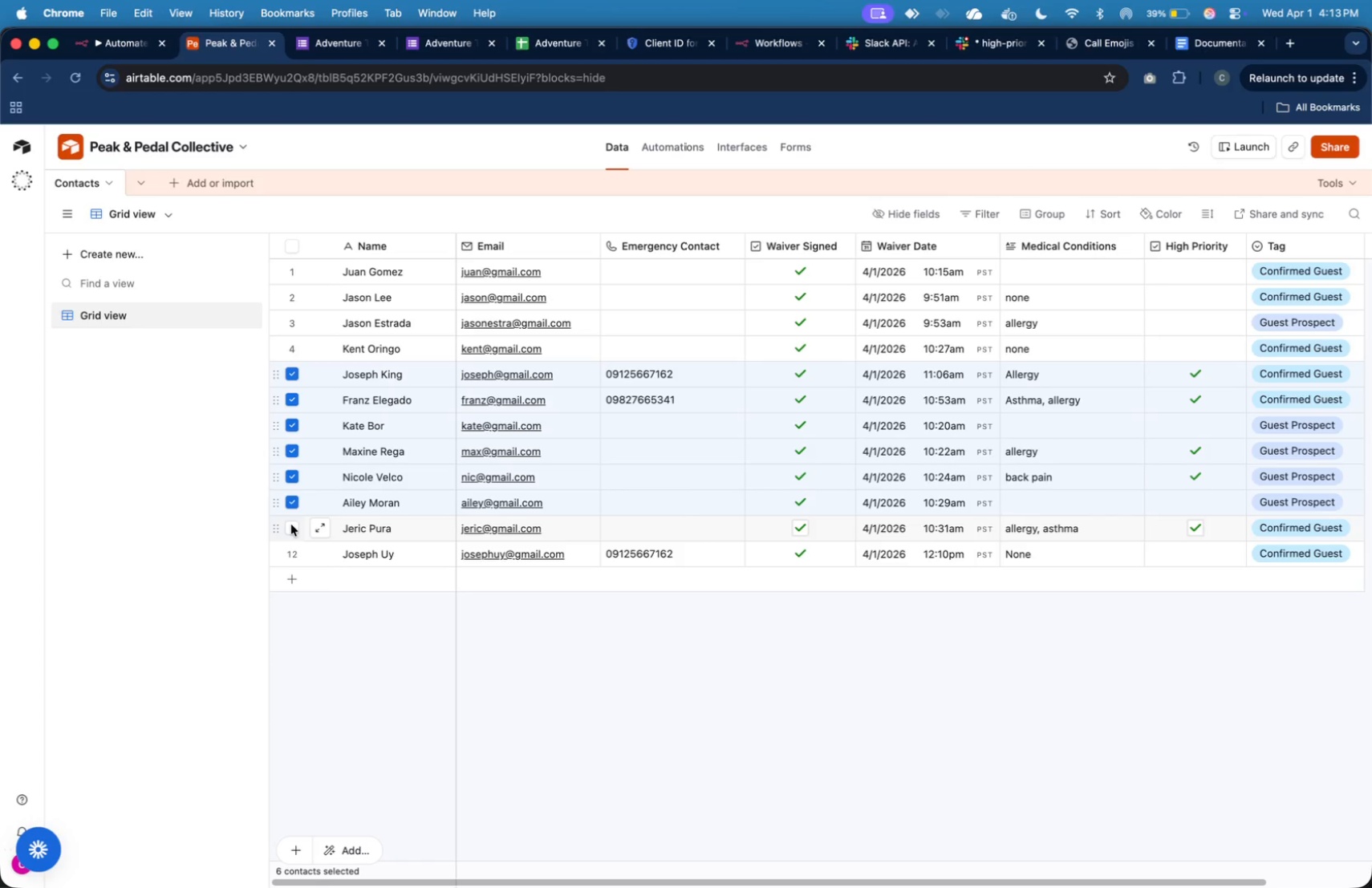 
triple_click([291, 528])
 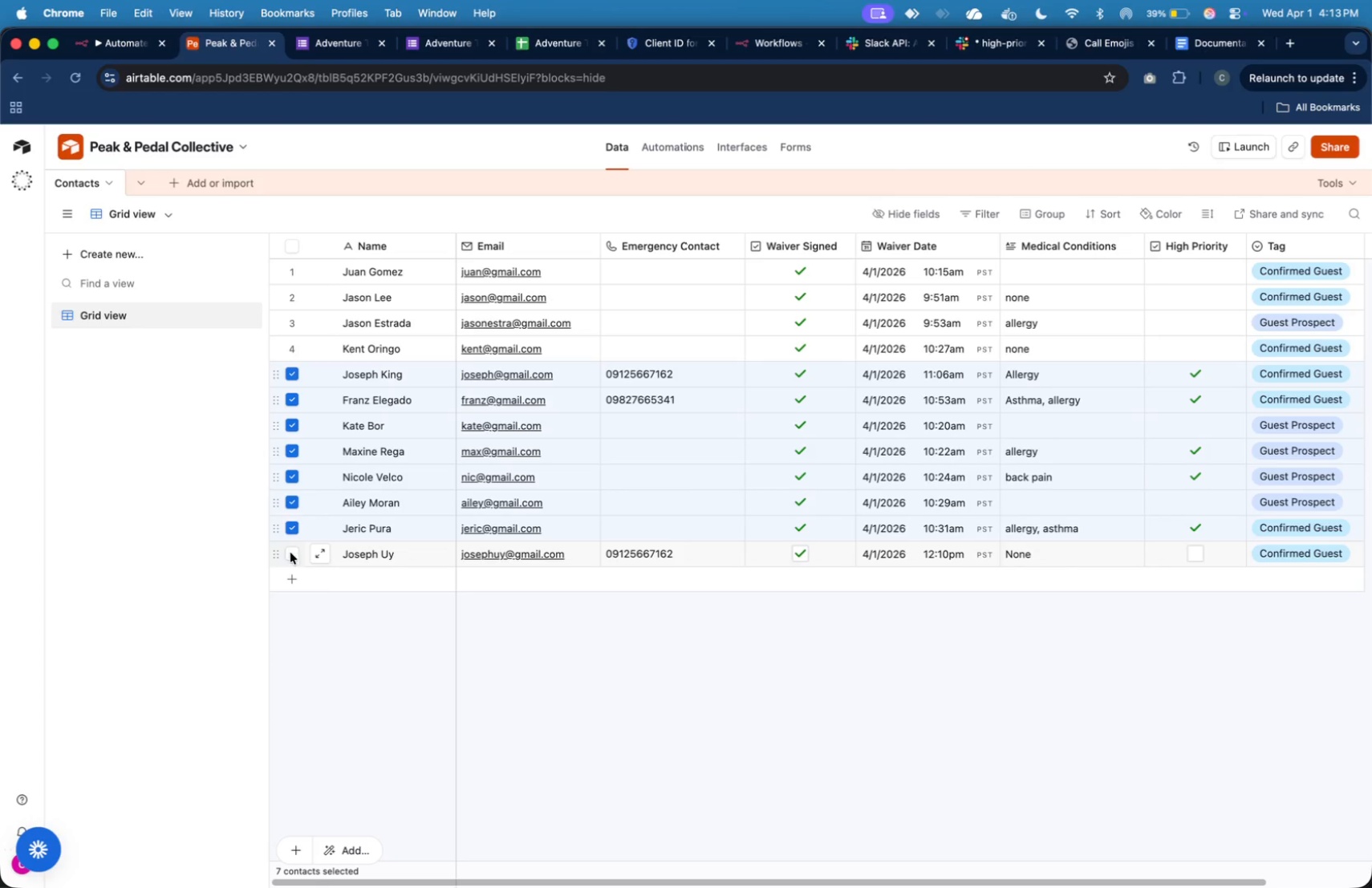 
left_click([290, 555])
 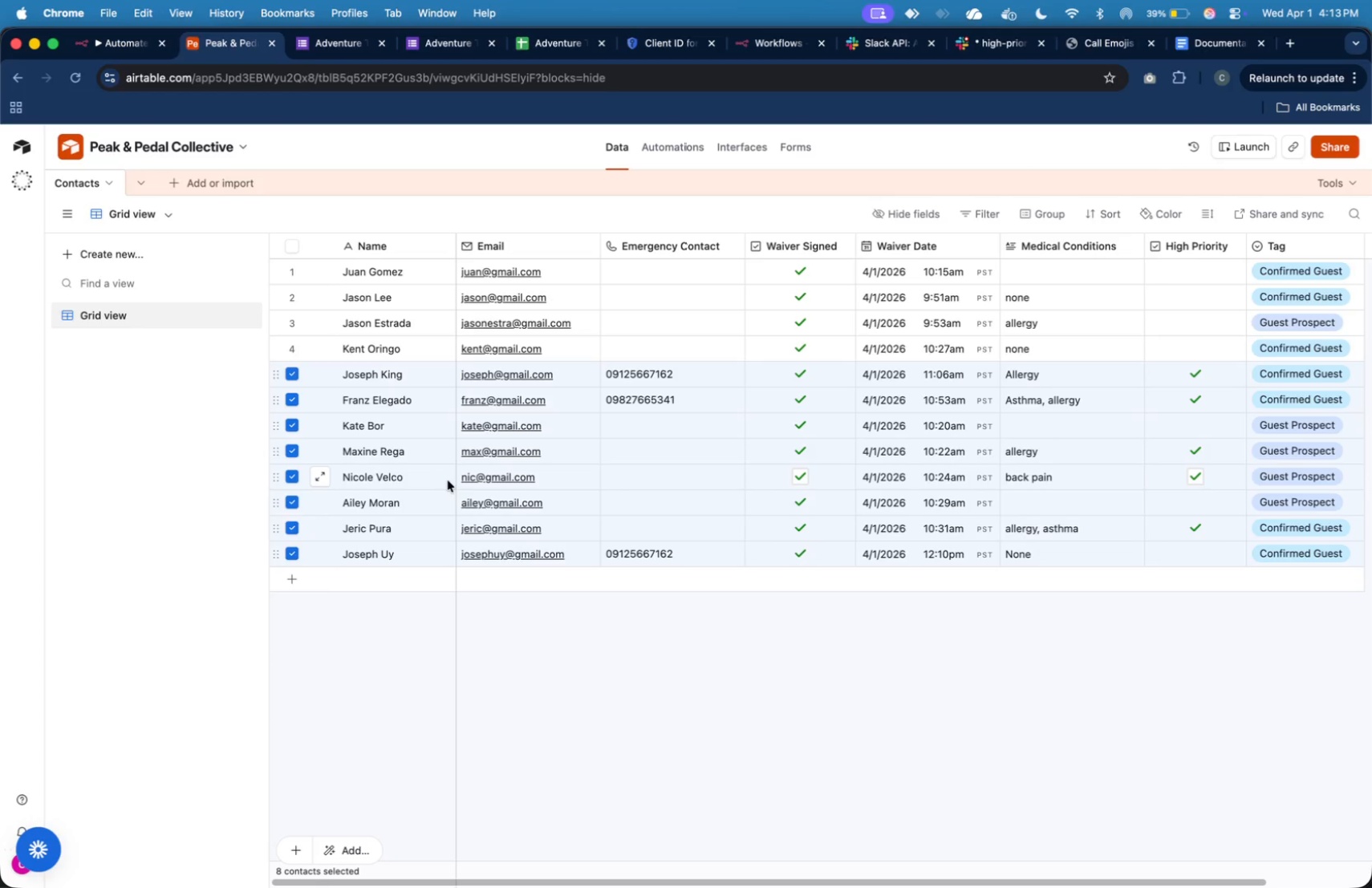 
wait(8.0)
 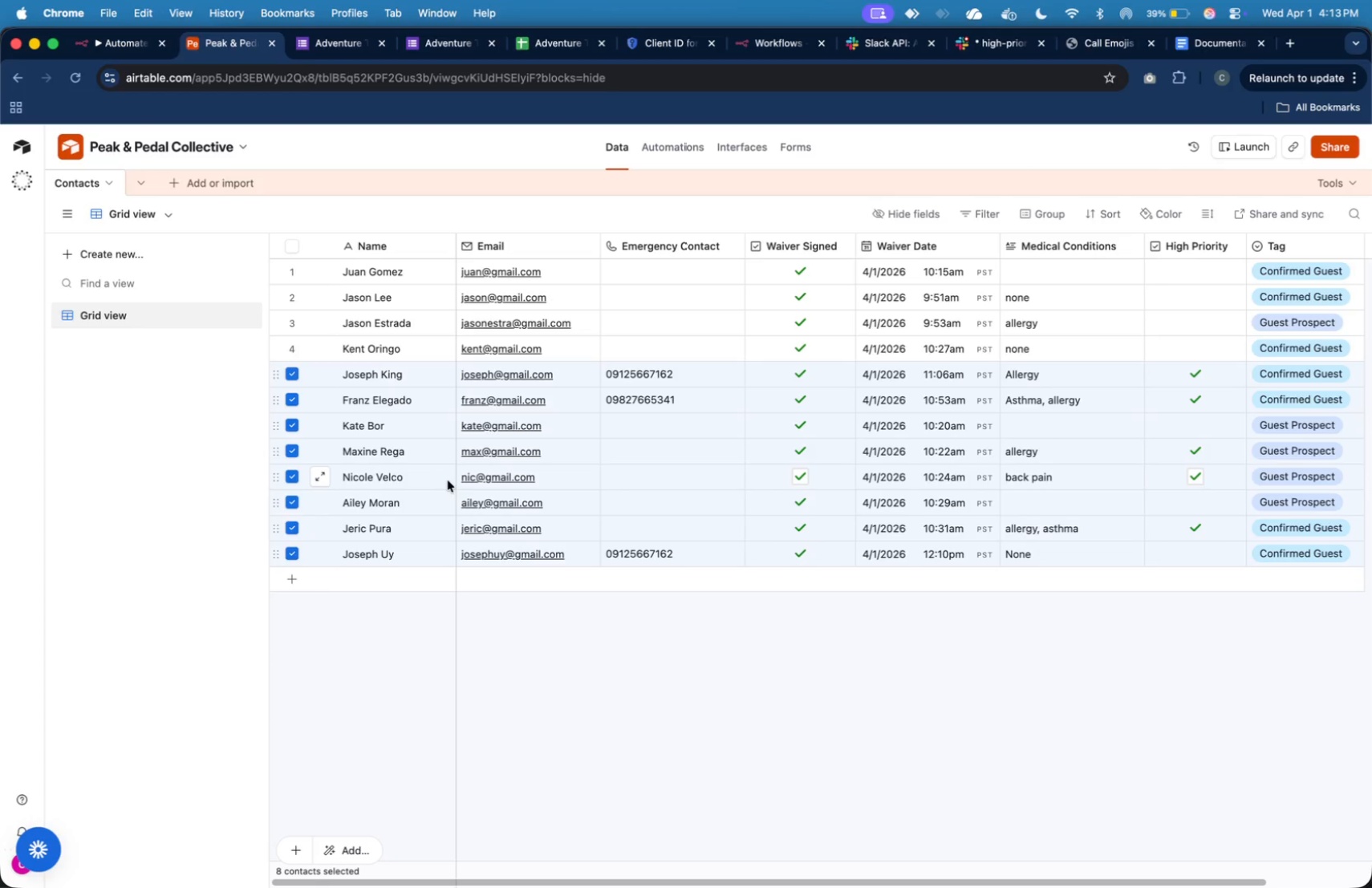 
right_click([355, 443])
 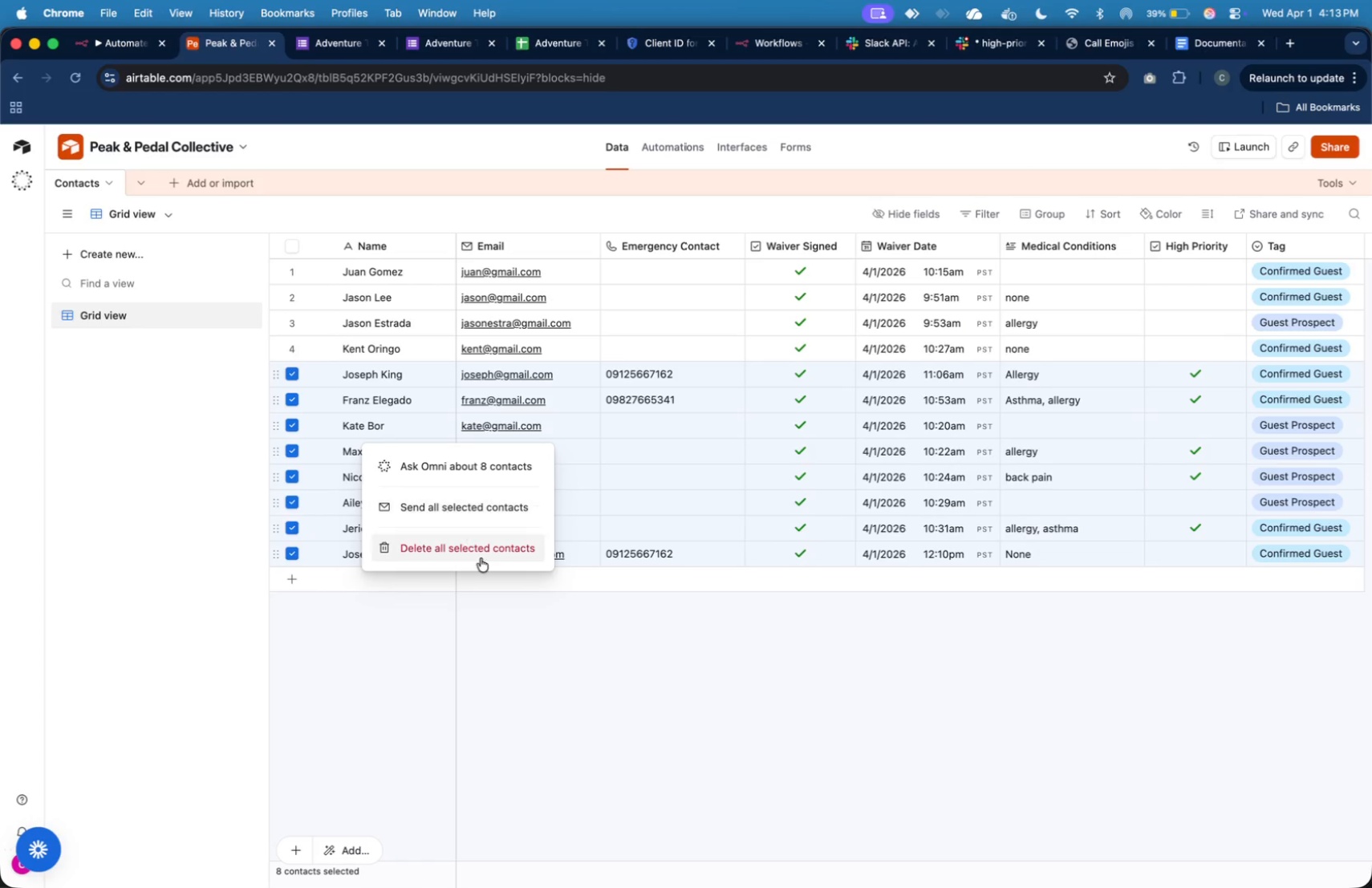 
left_click([481, 553])
 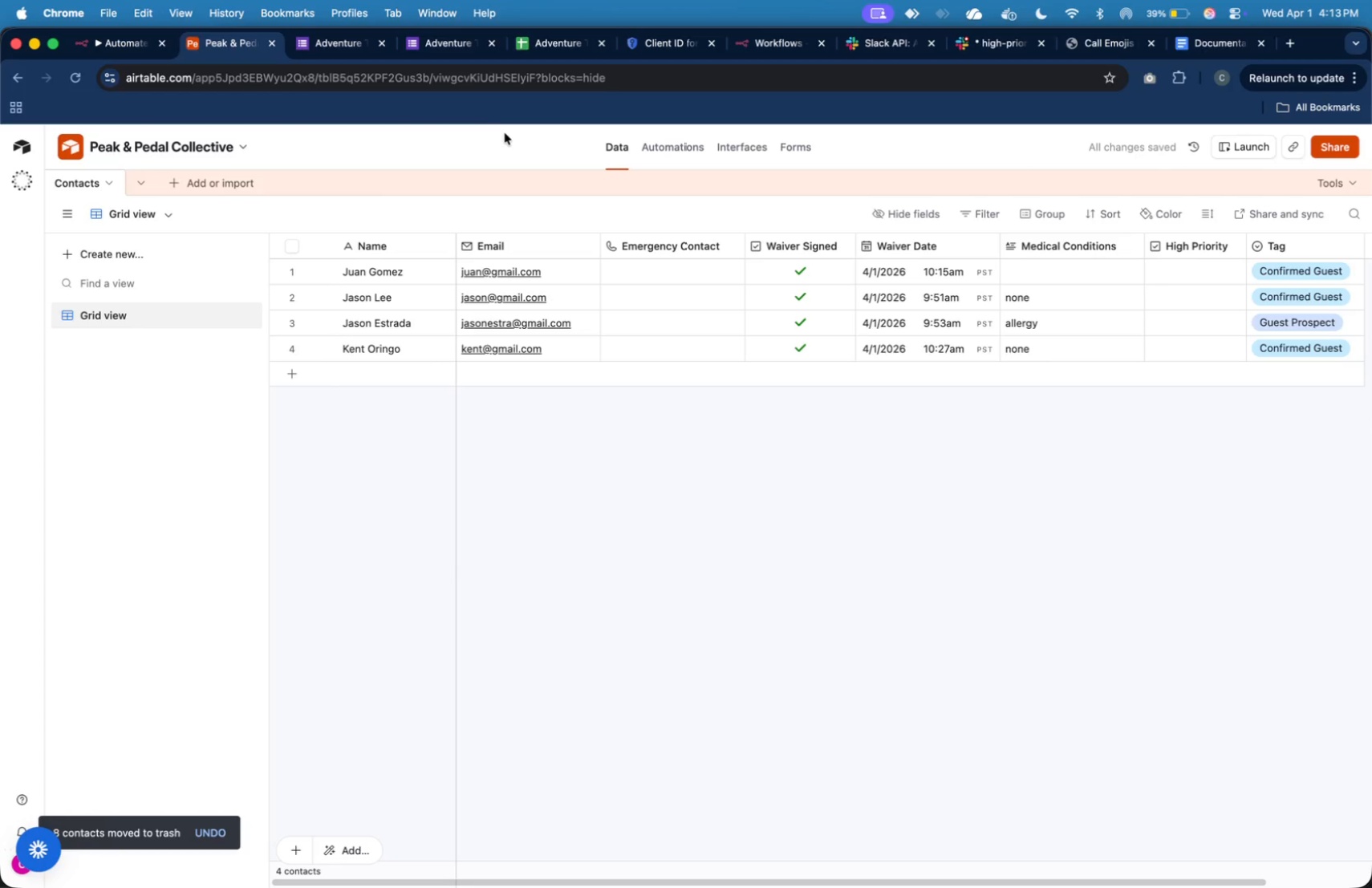 
left_click([789, 271])
 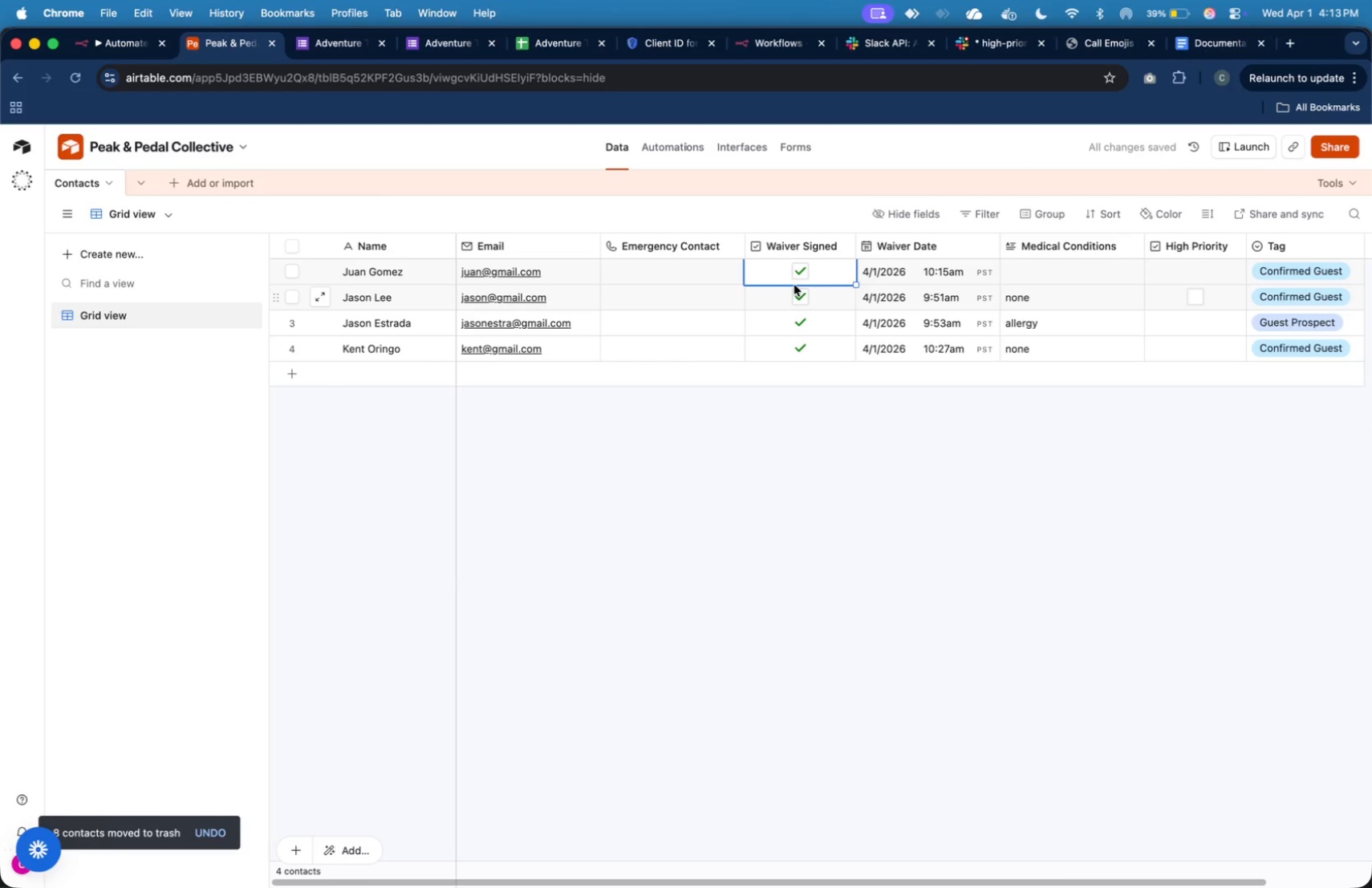 
key(Shift+ArrowDown)
 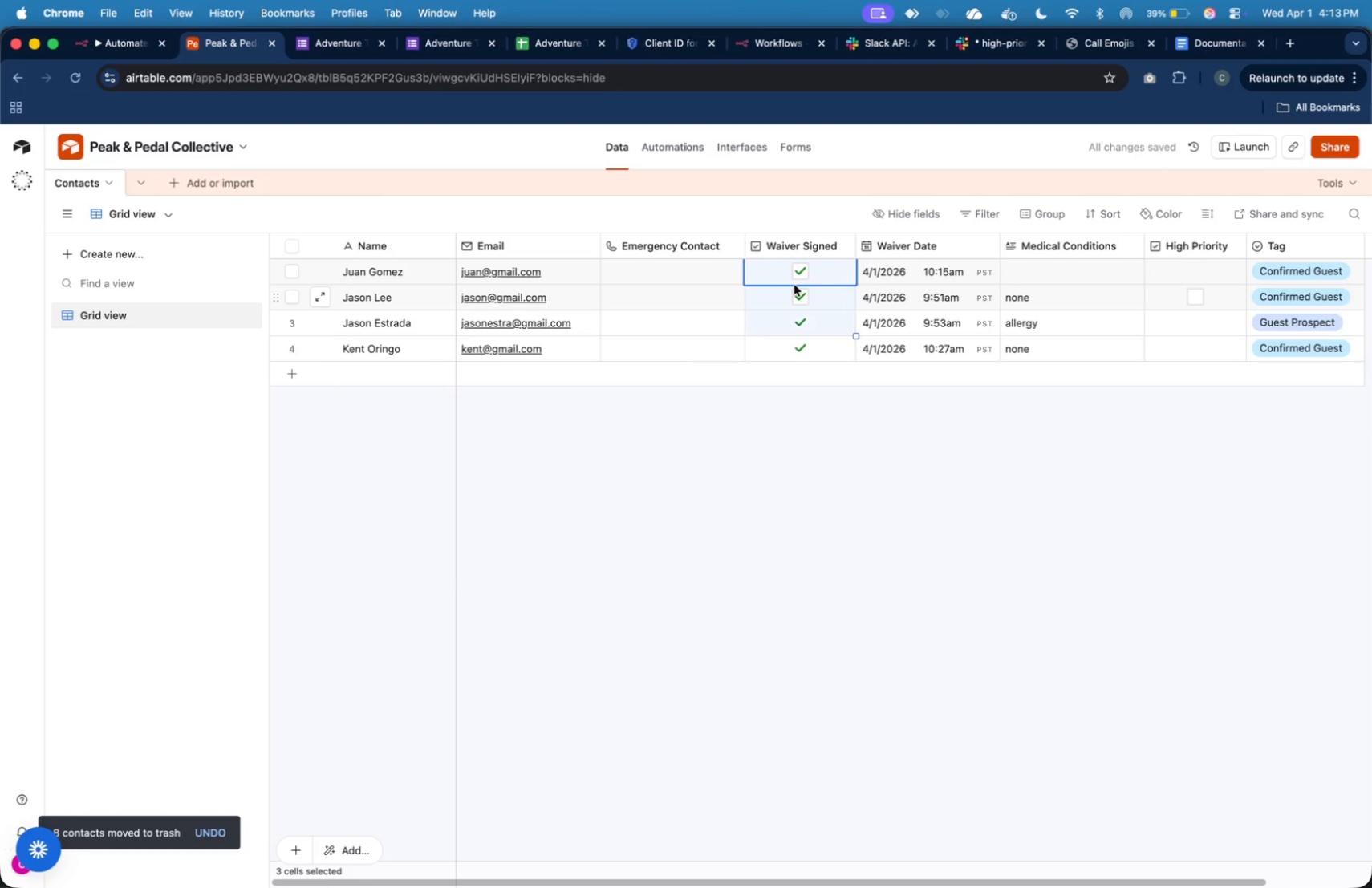 
key(Shift+ArrowDown)
 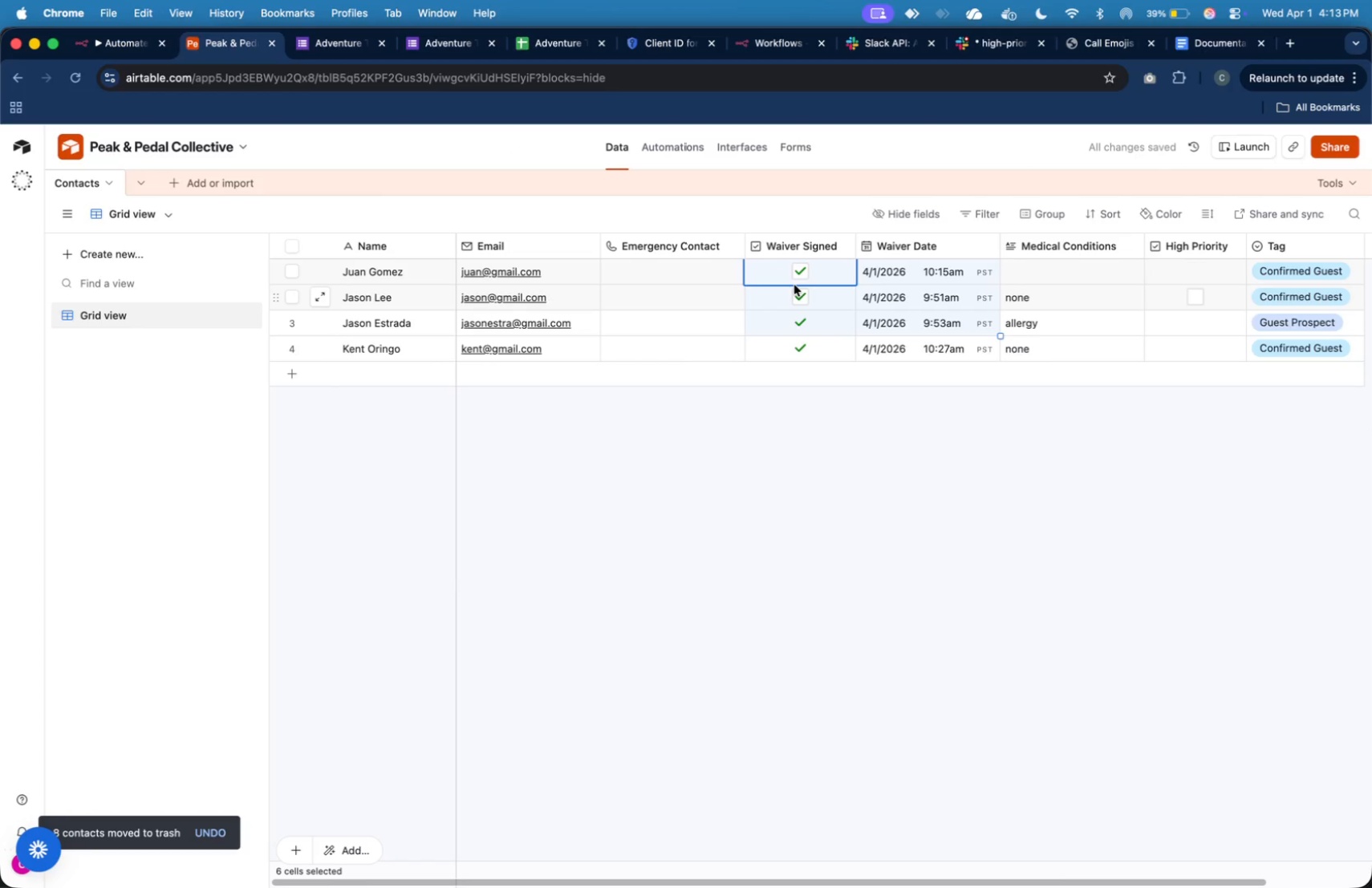 
key(Shift+ArrowRight)
 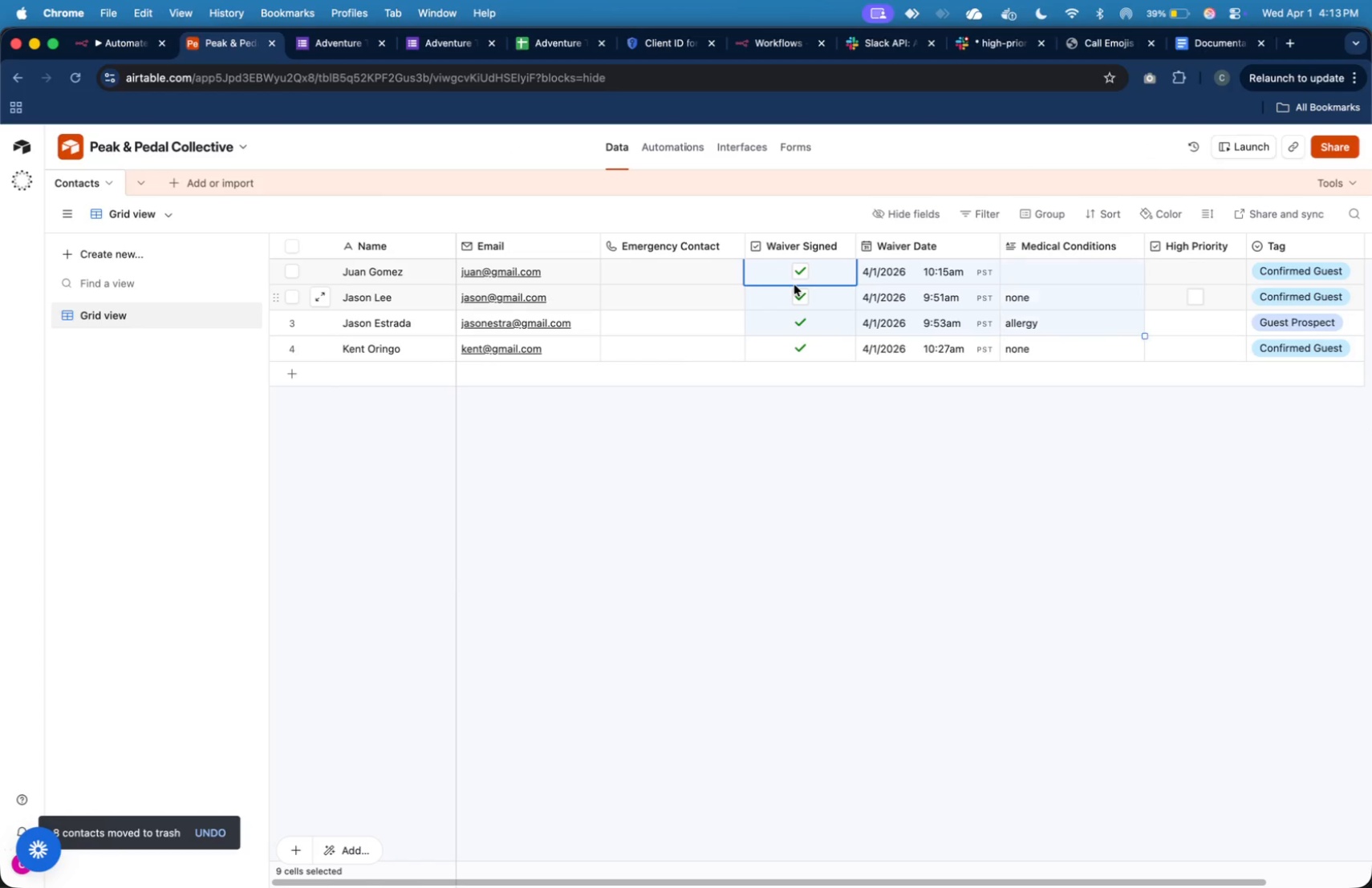 
key(Shift+ArrowRight)
 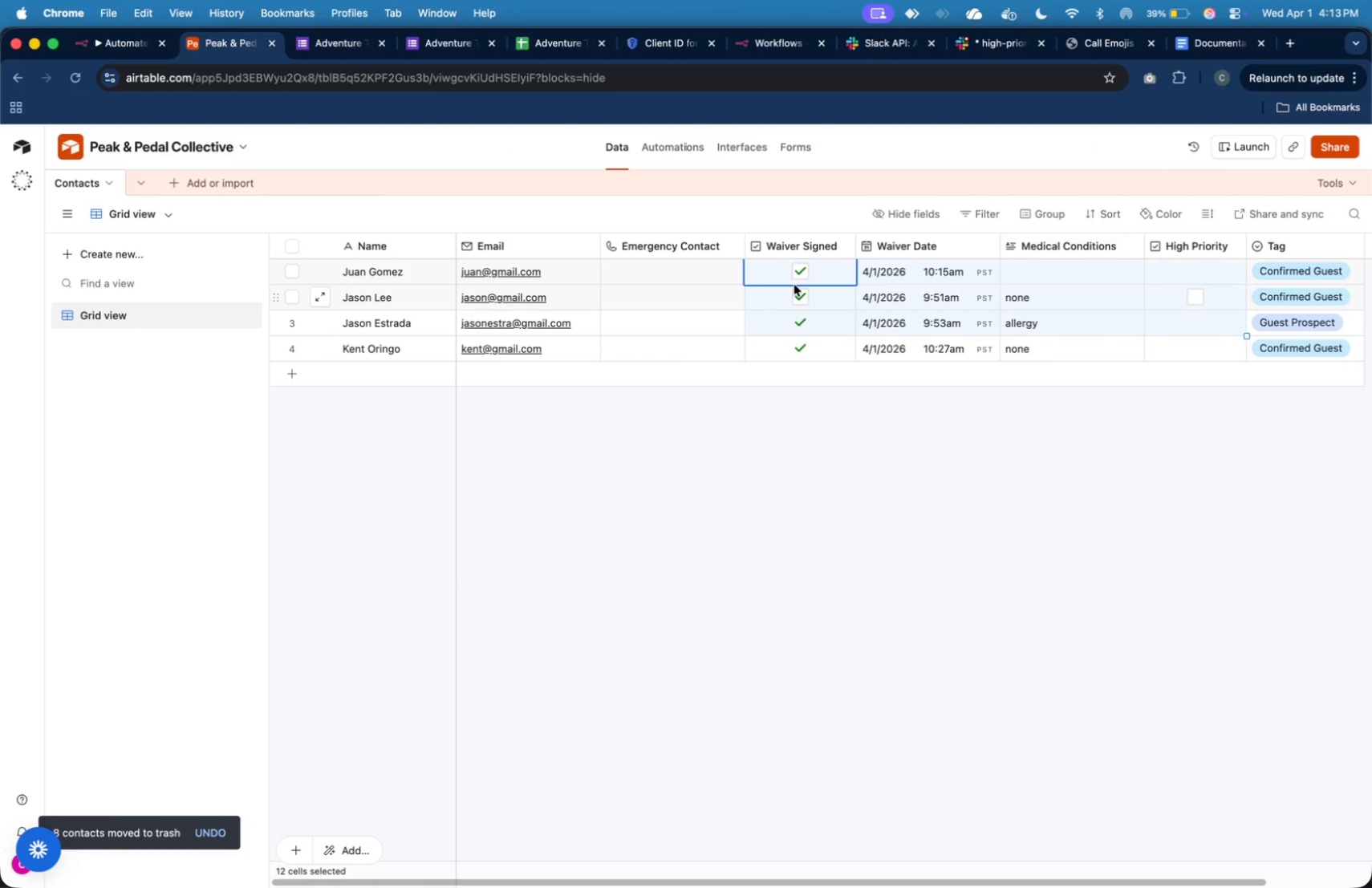 
key(Shift+ArrowRight)
 